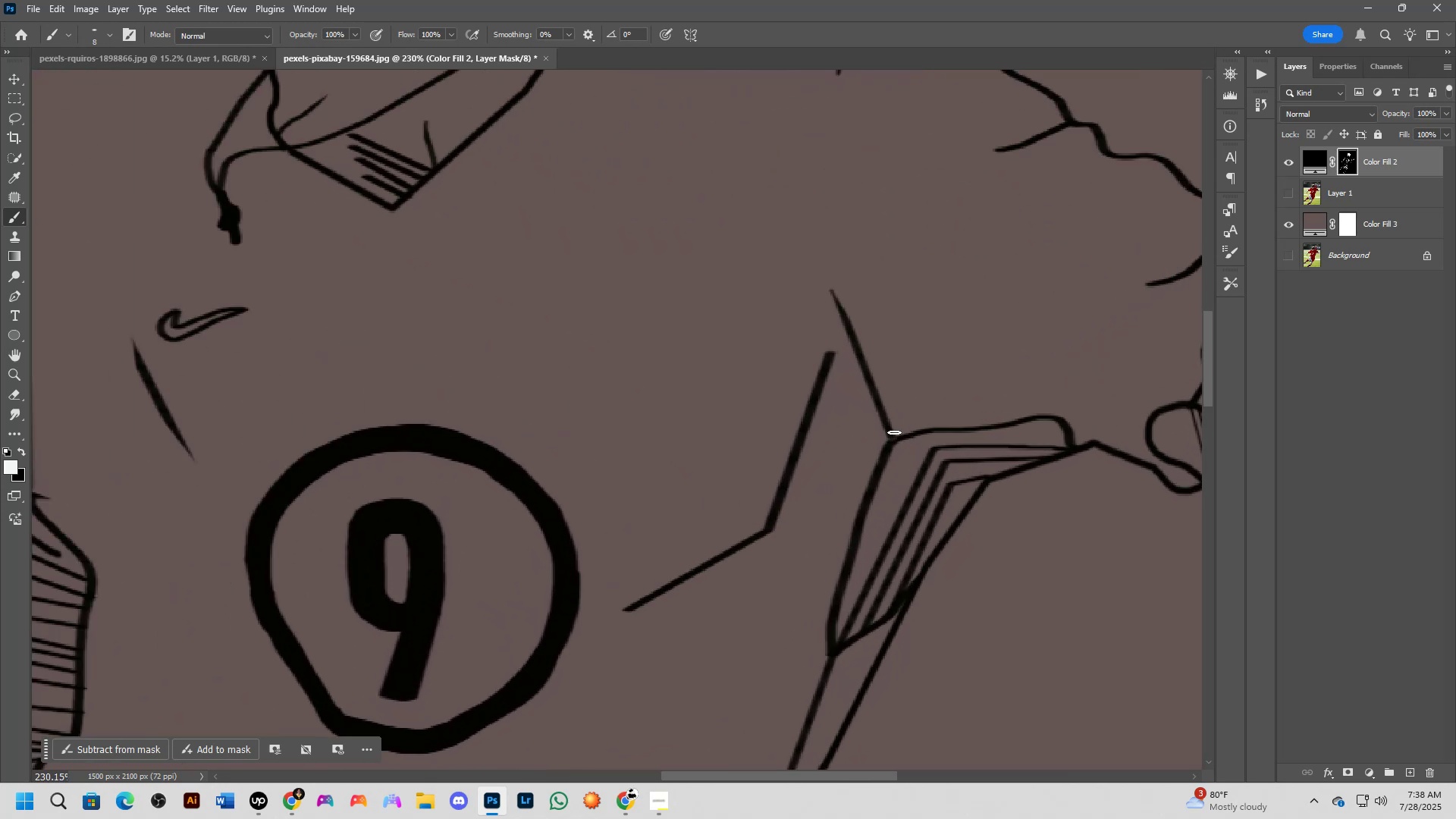 
left_click([895, 442])
 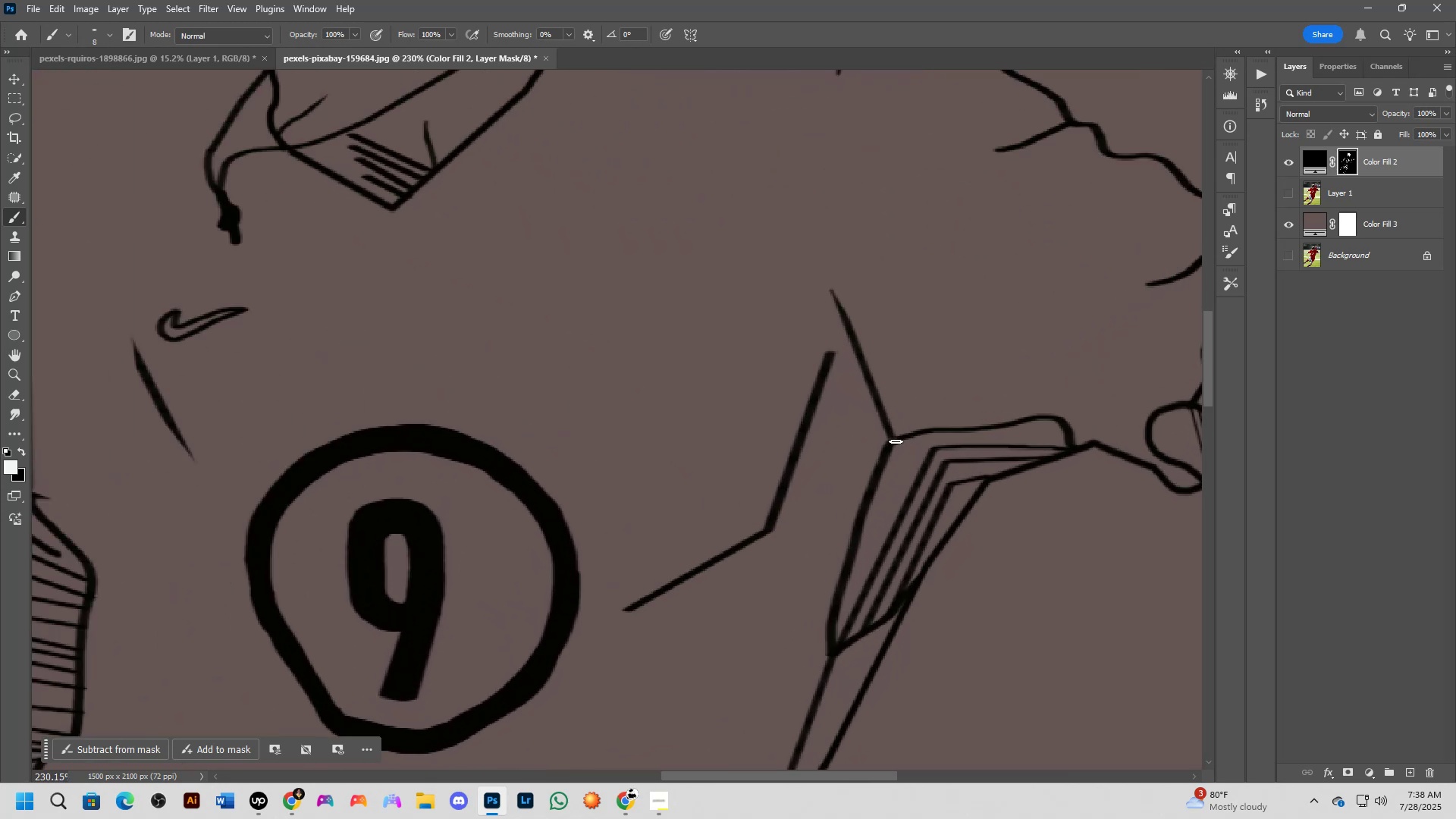 
hold_key(key=ShiftLeft, duration=0.76)
left_click([893, 424])
 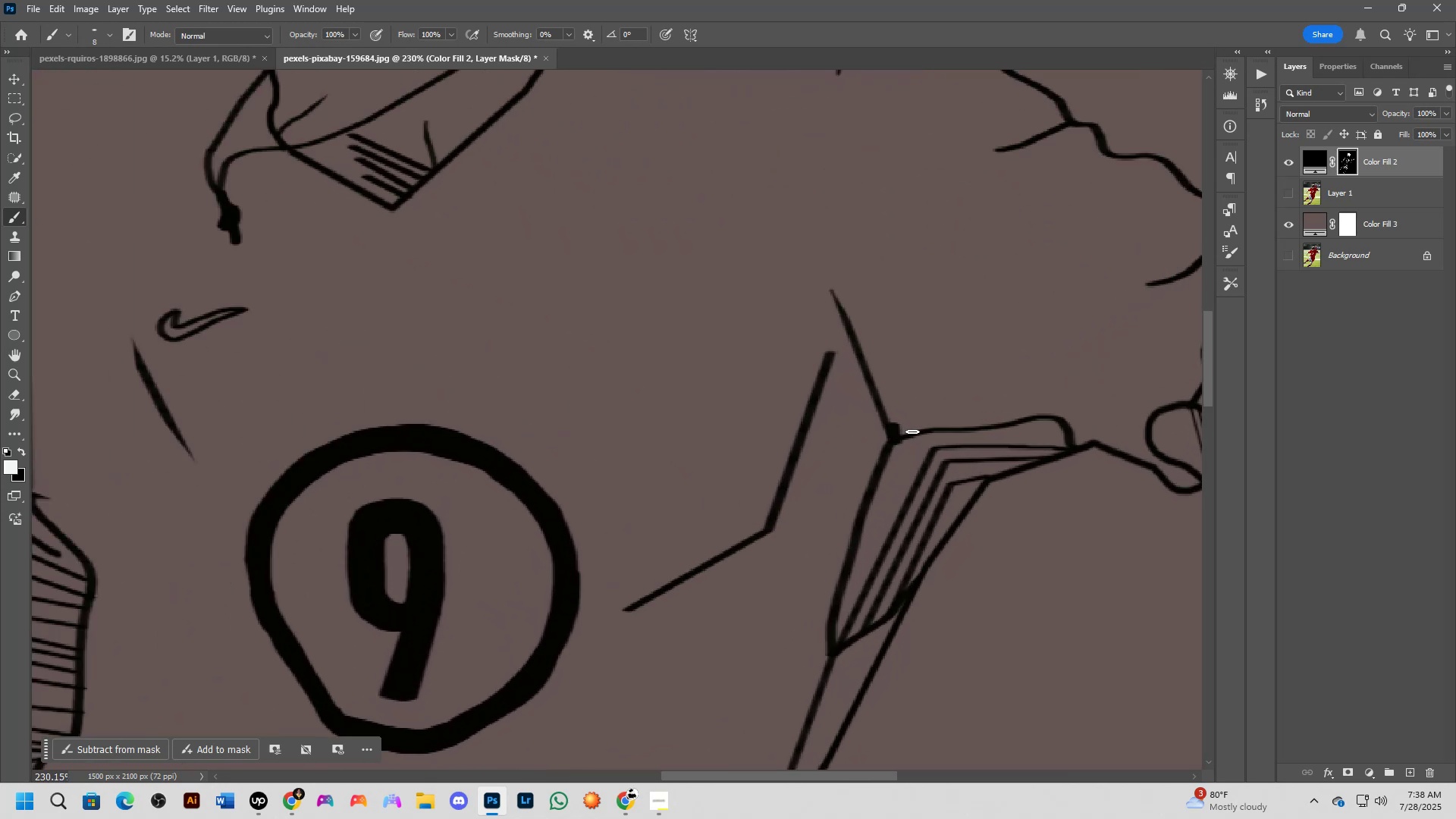 
key(Control+ControlLeft)
 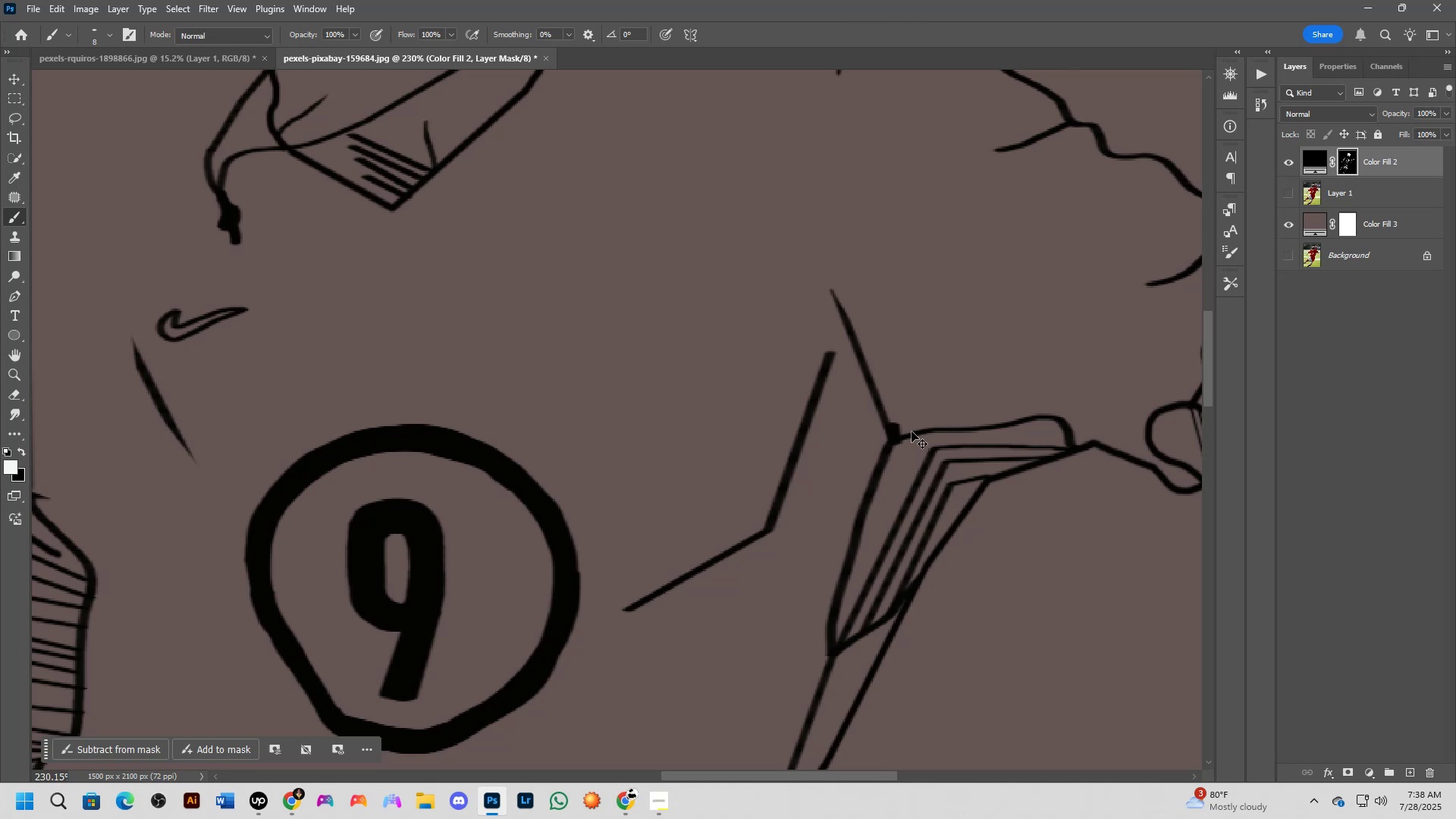 
key(Control+Z)
 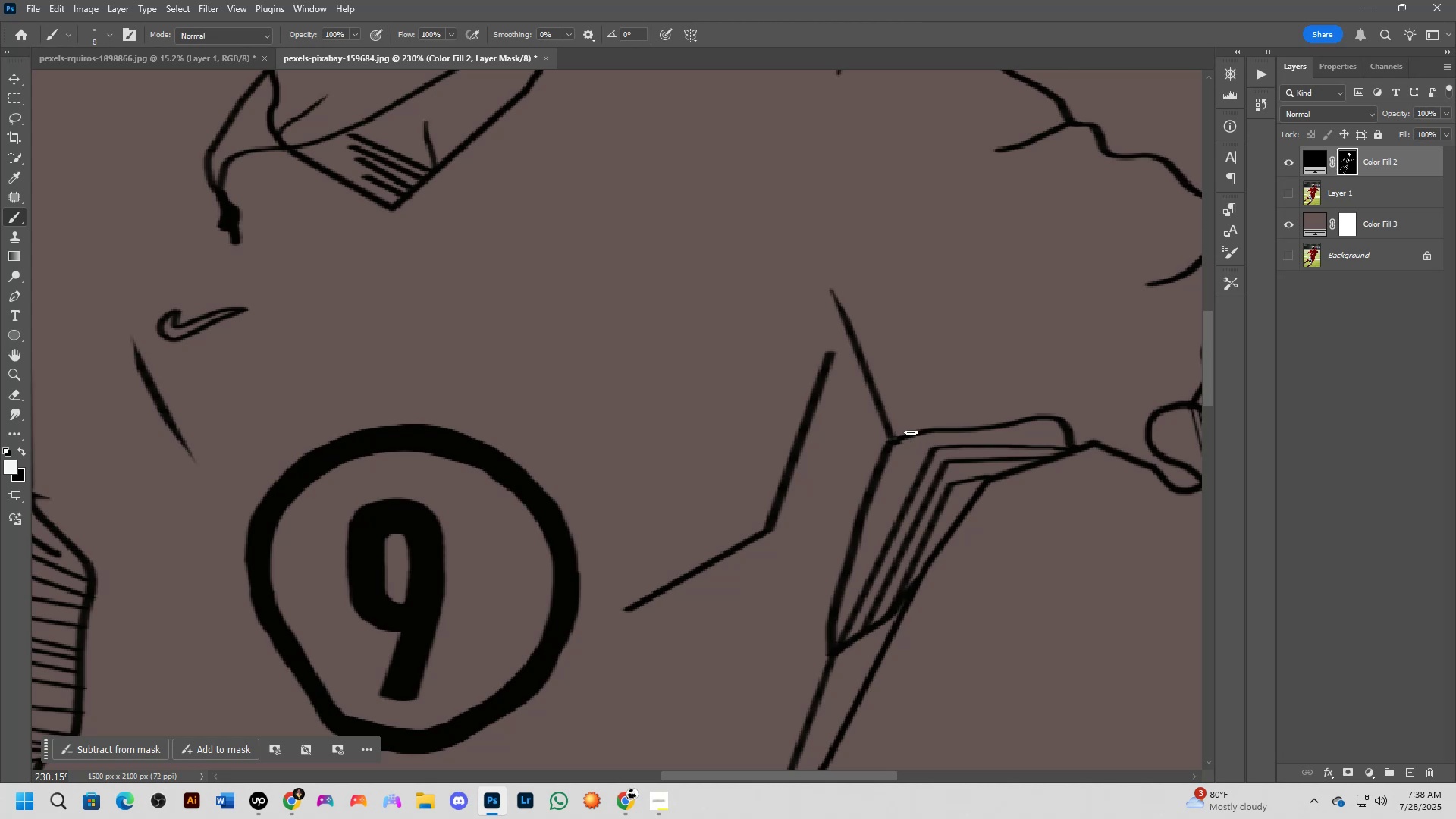 
key(Control+ControlLeft)
 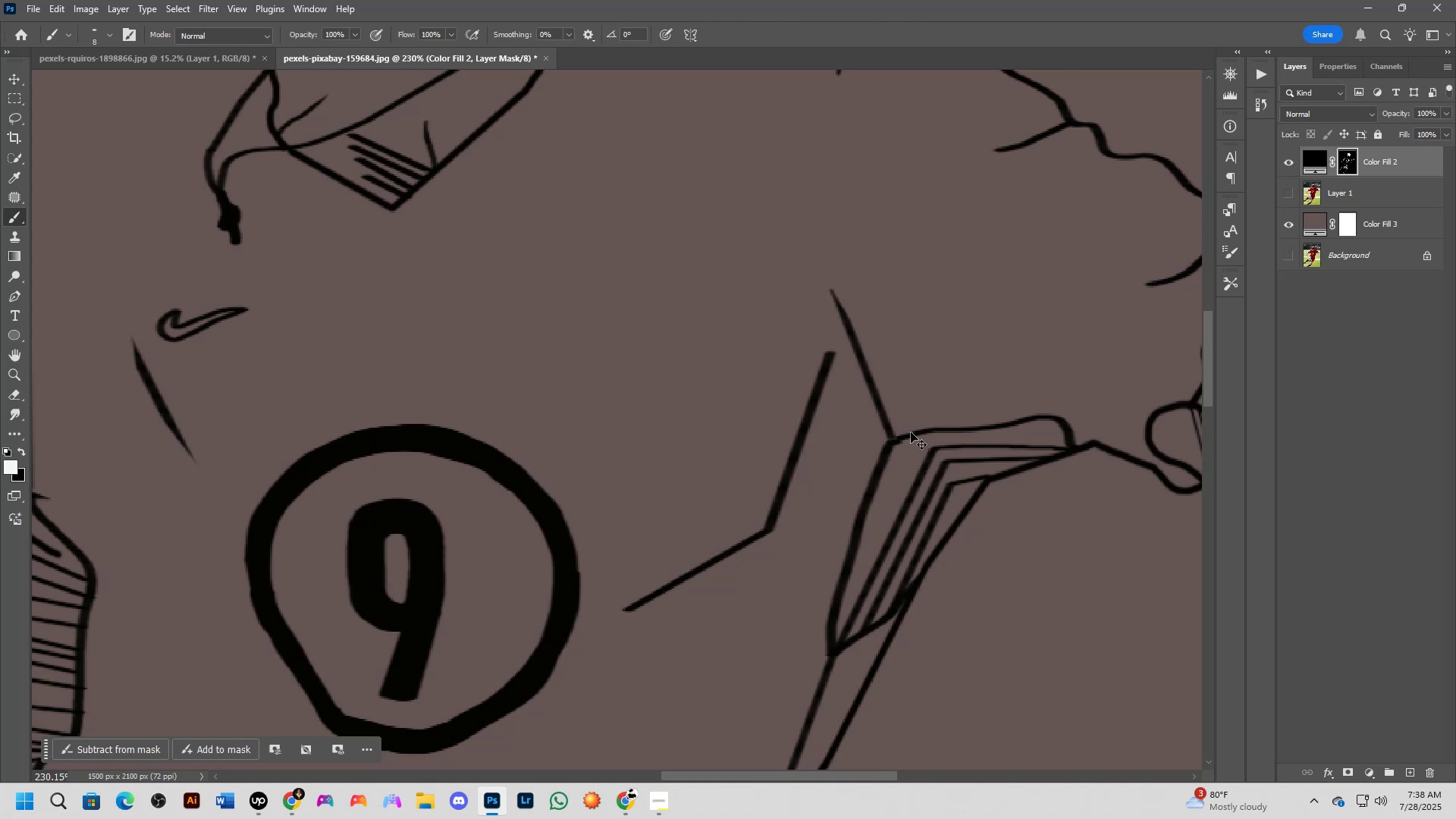 
key(Control+Z)
 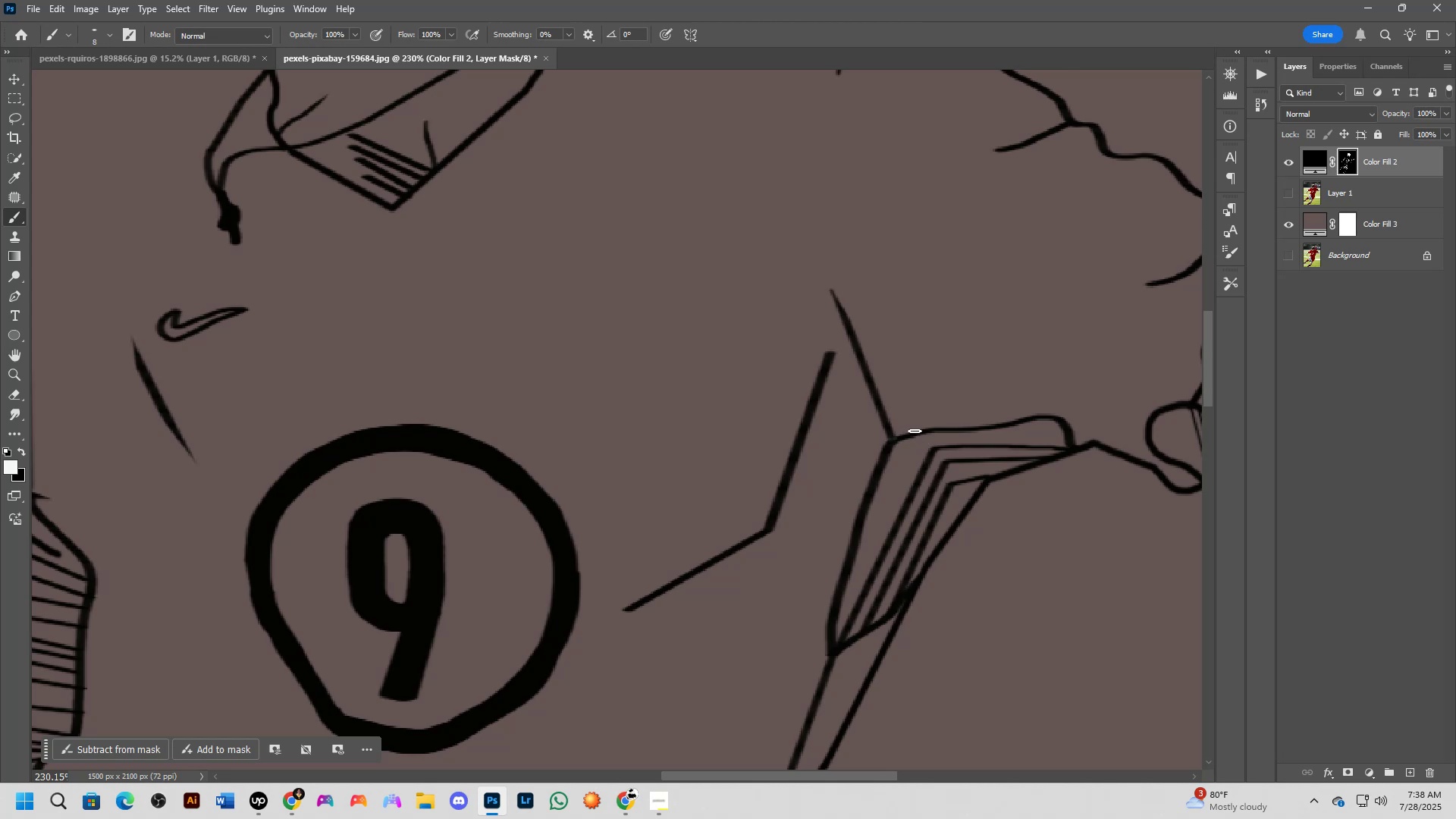 
scroll: coordinate [974, 426], scroll_direction: down, amount: 8.0
 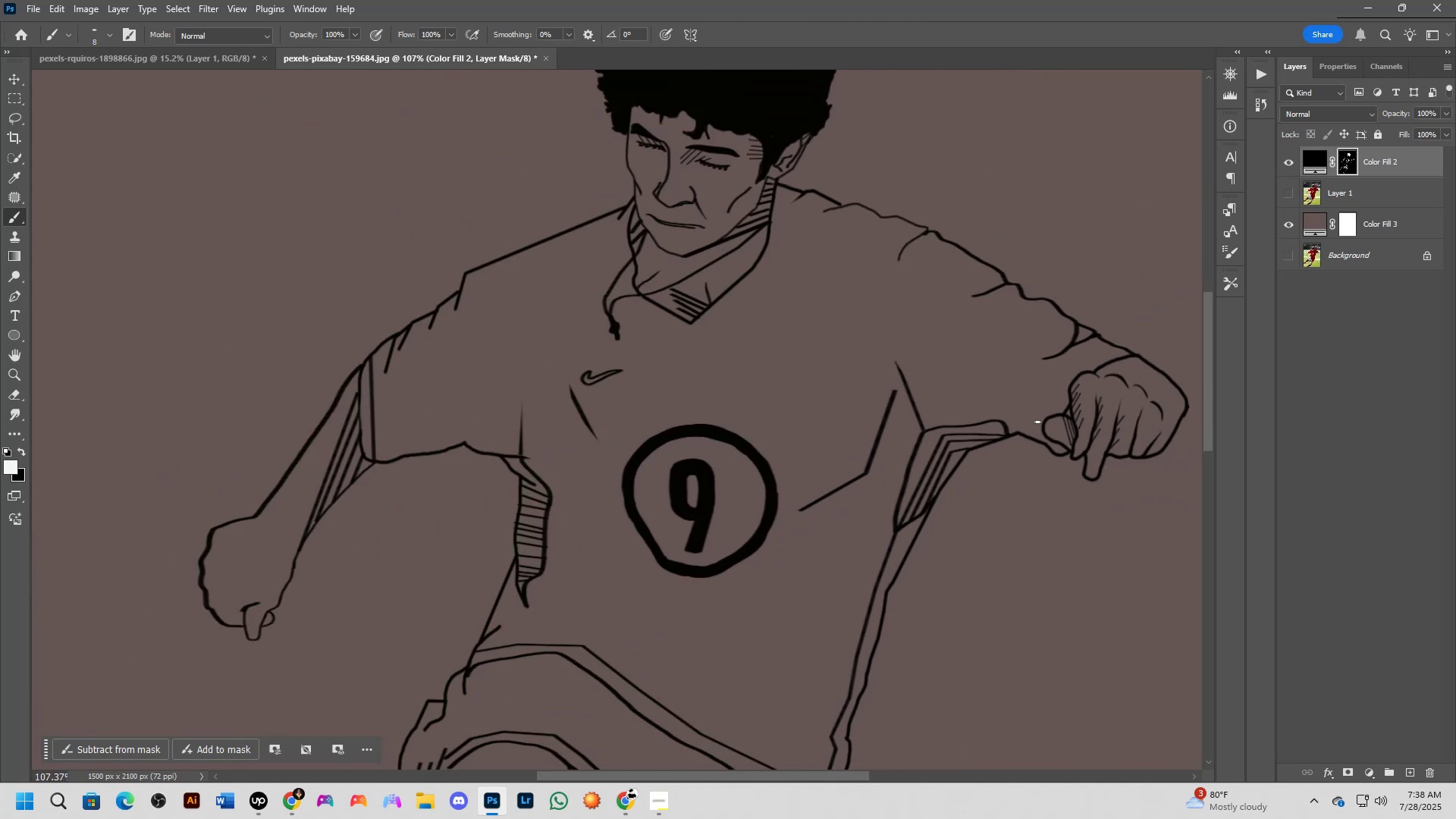 
hold_key(key=Space, duration=0.54)
 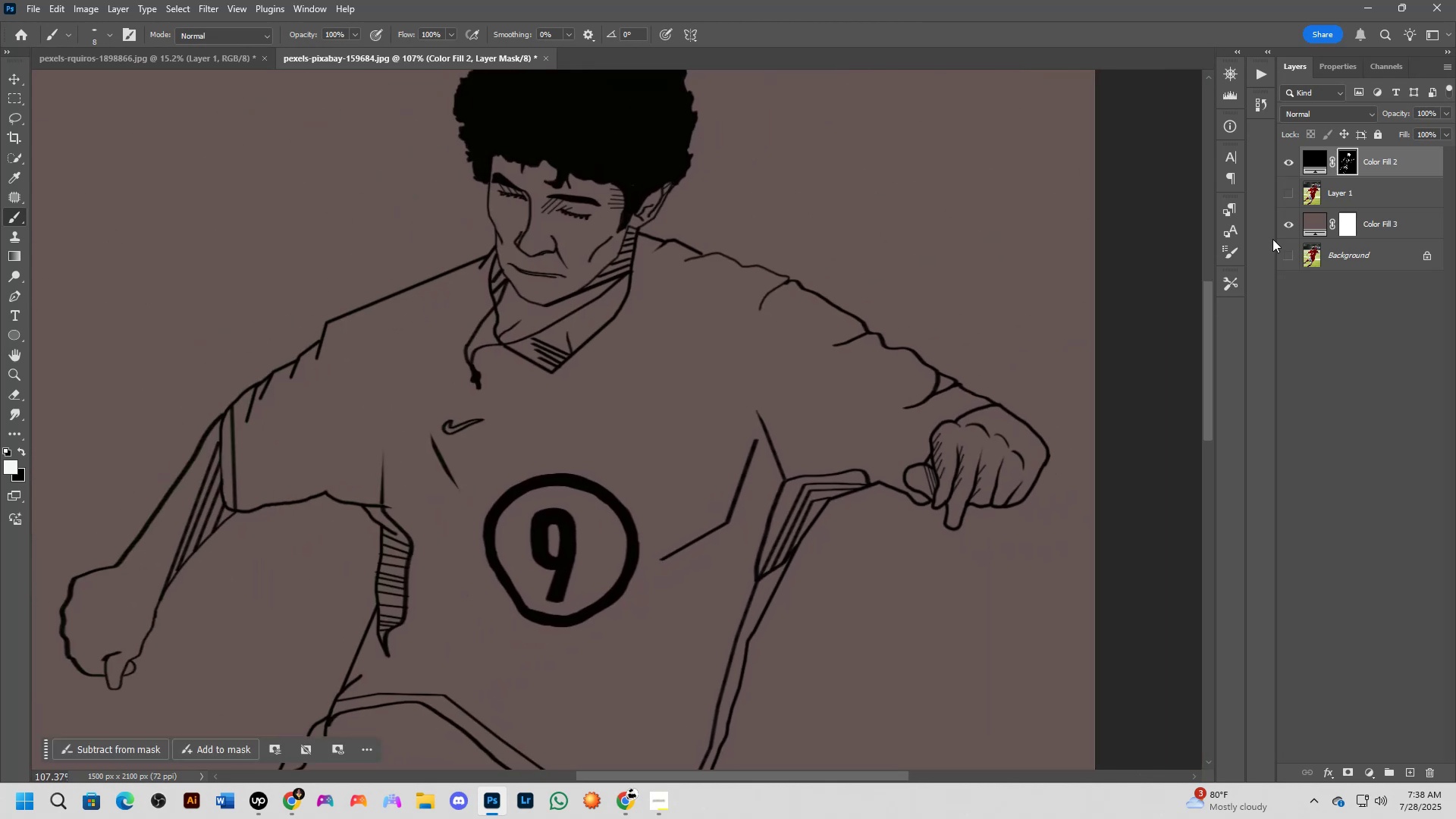 
left_click_drag(start_coordinate=[1041, 424], to_coordinate=[902, 473])
 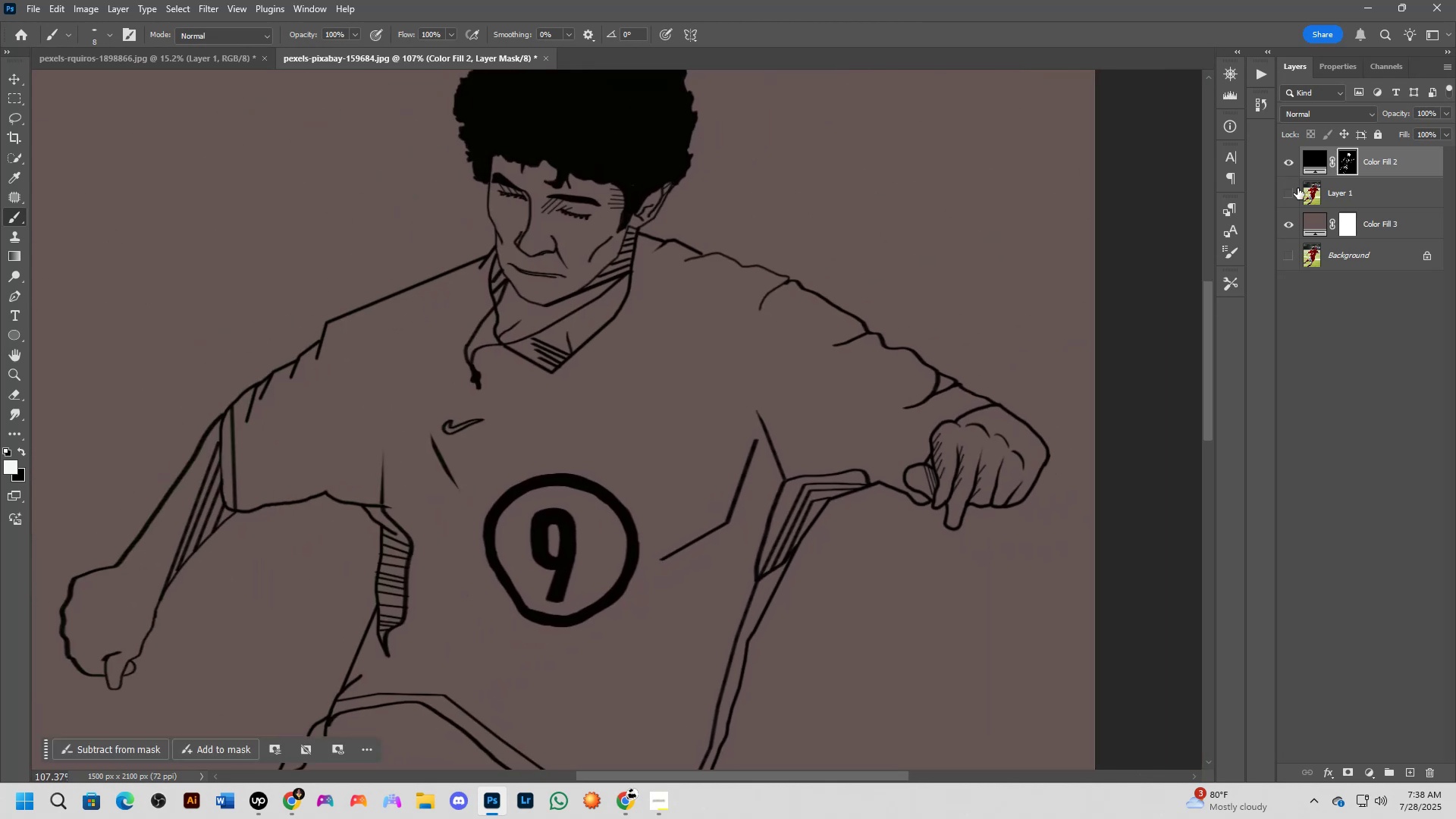 
left_click([1286, 193])
 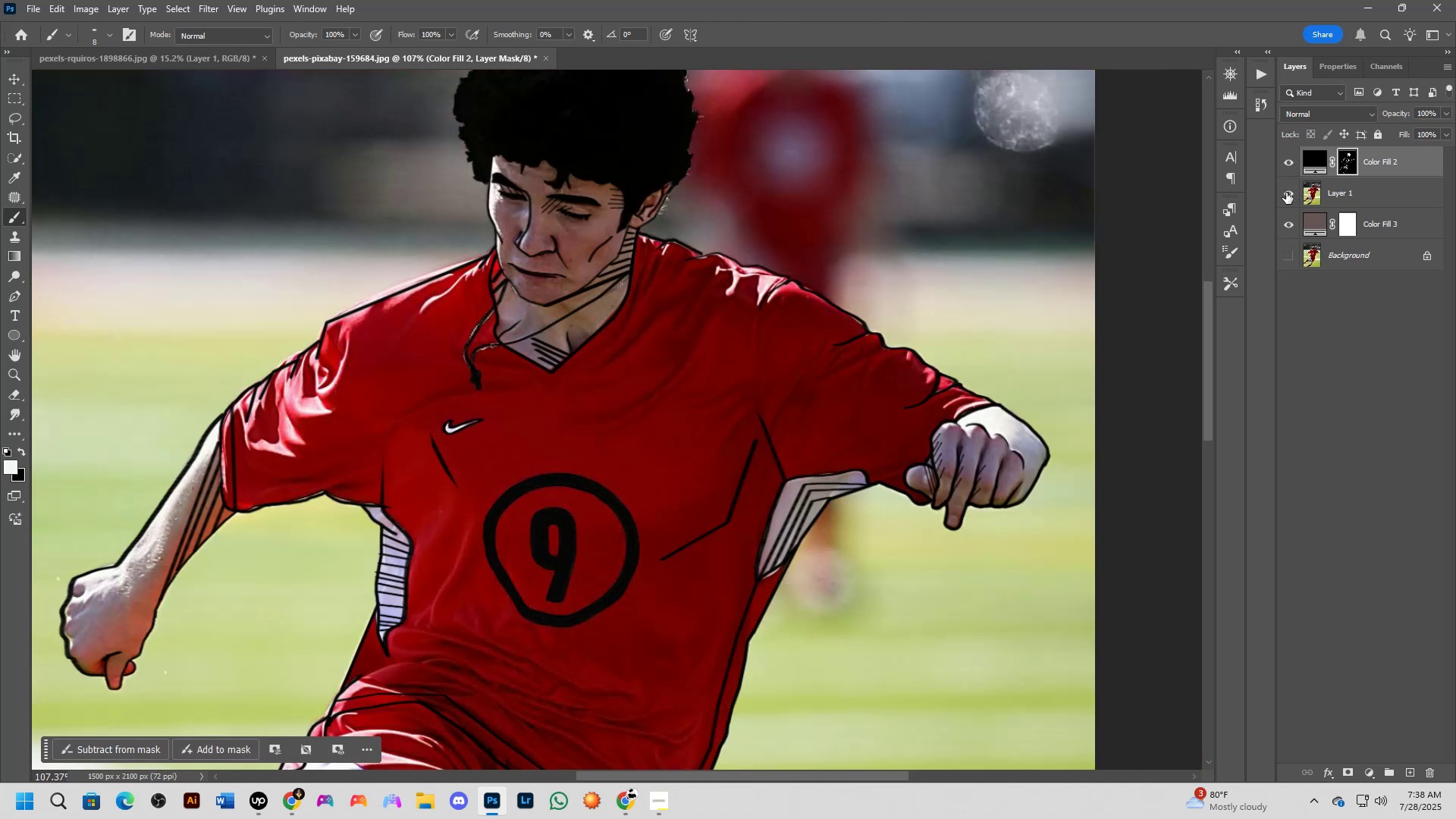 
left_click([1287, 191])
 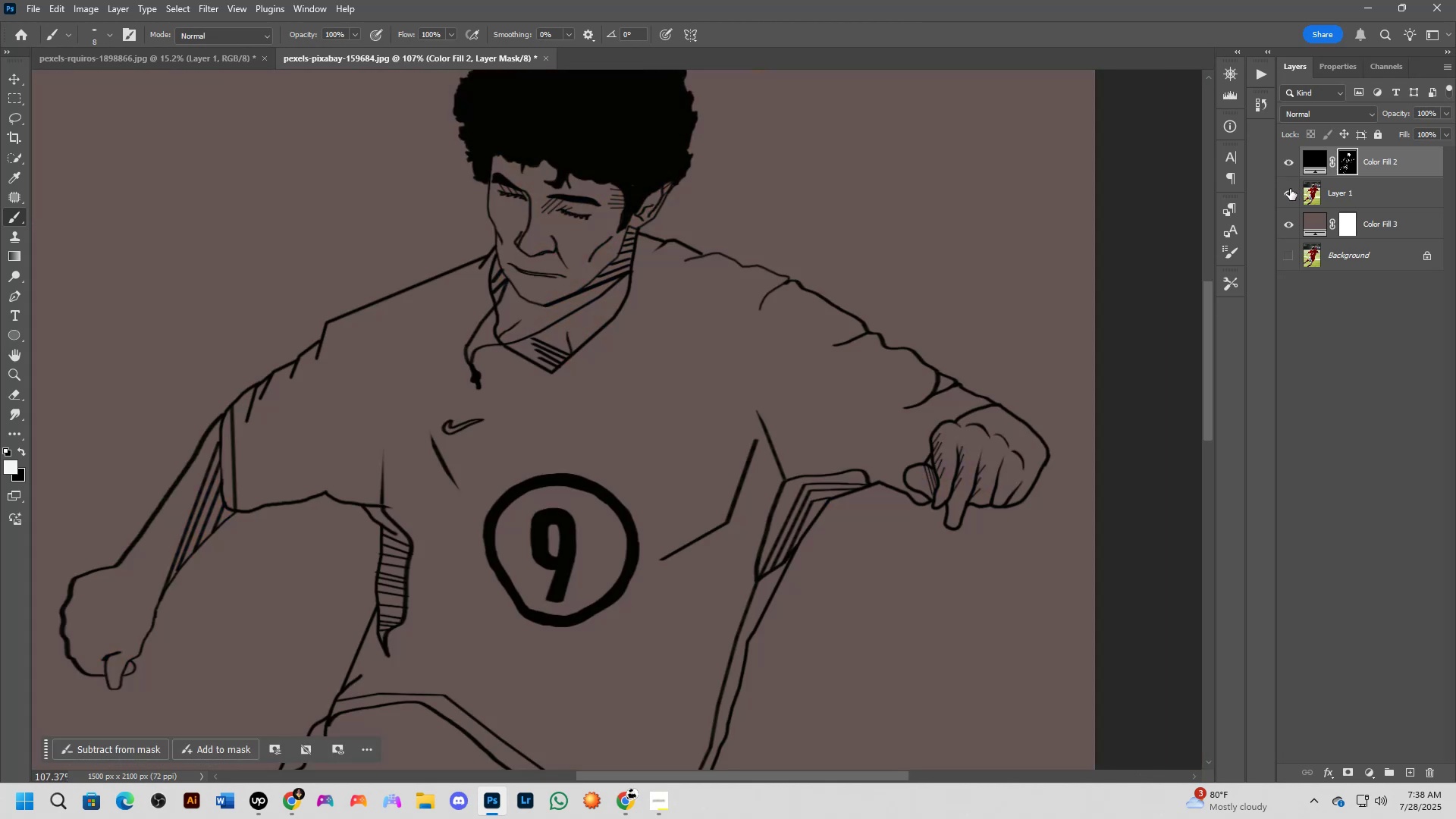 
scroll: coordinate [811, 508], scroll_direction: up, amount: 8.0
 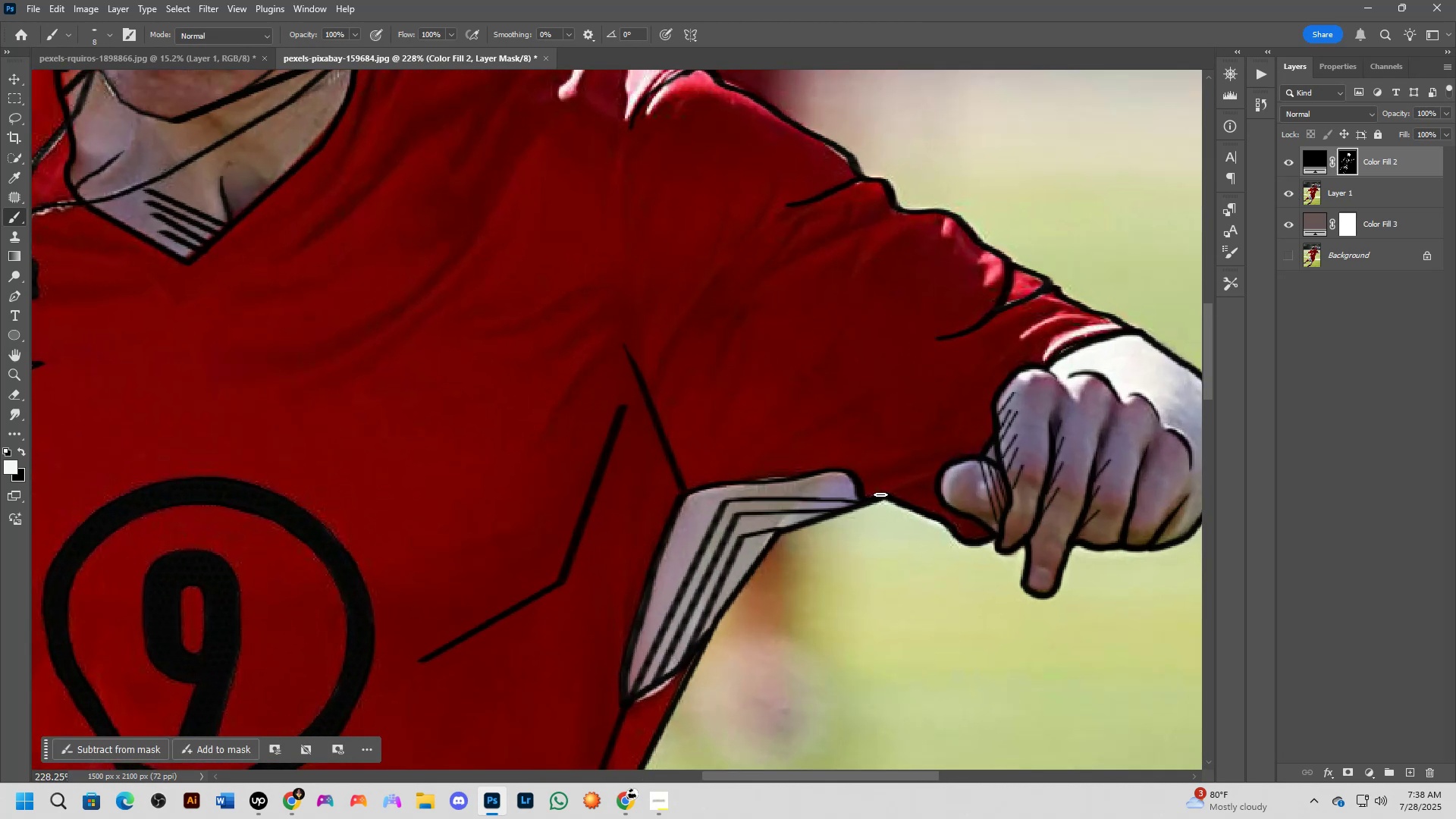 
left_click([880, 494])
 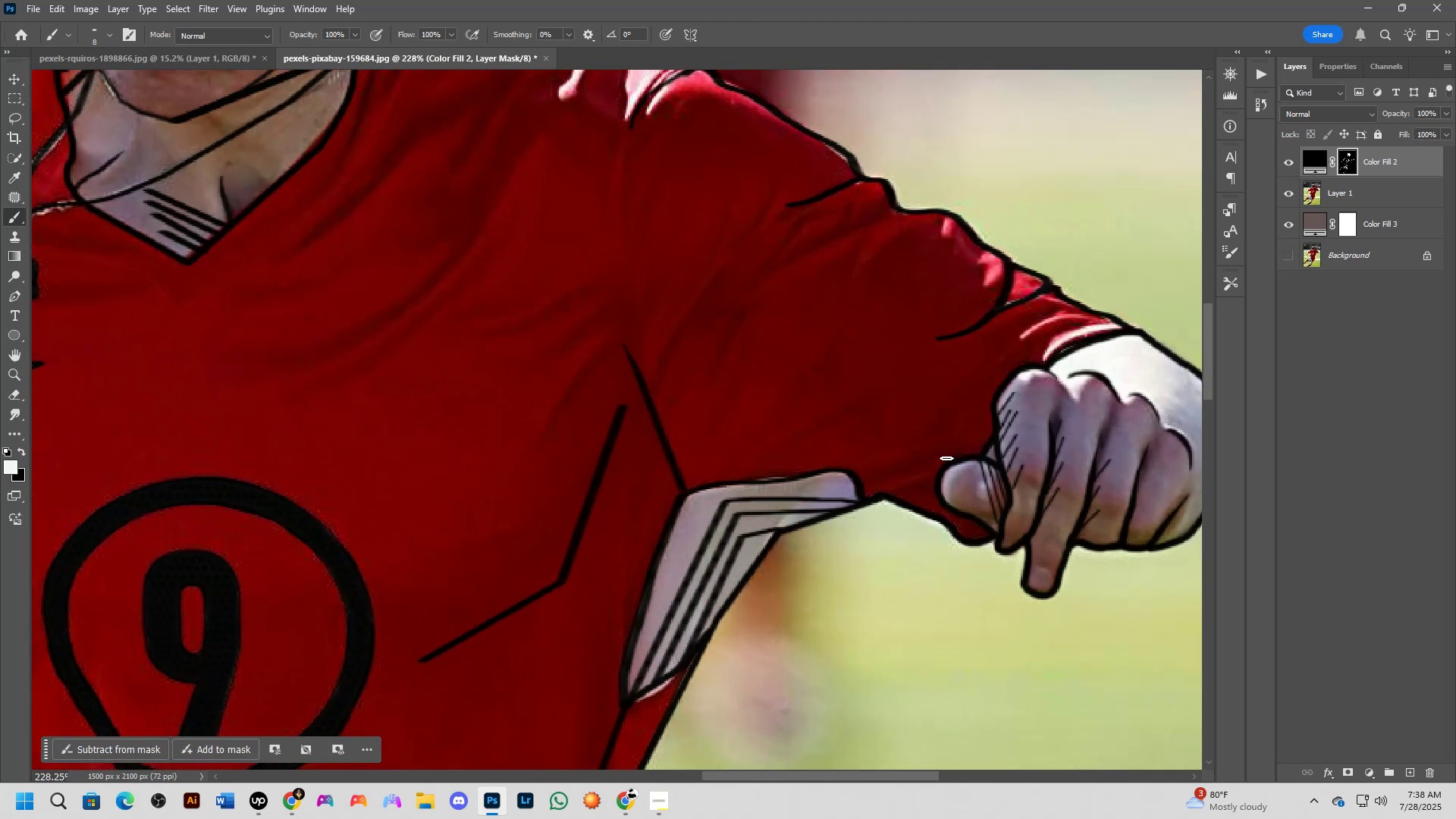 
key(Shift+ShiftLeft)
 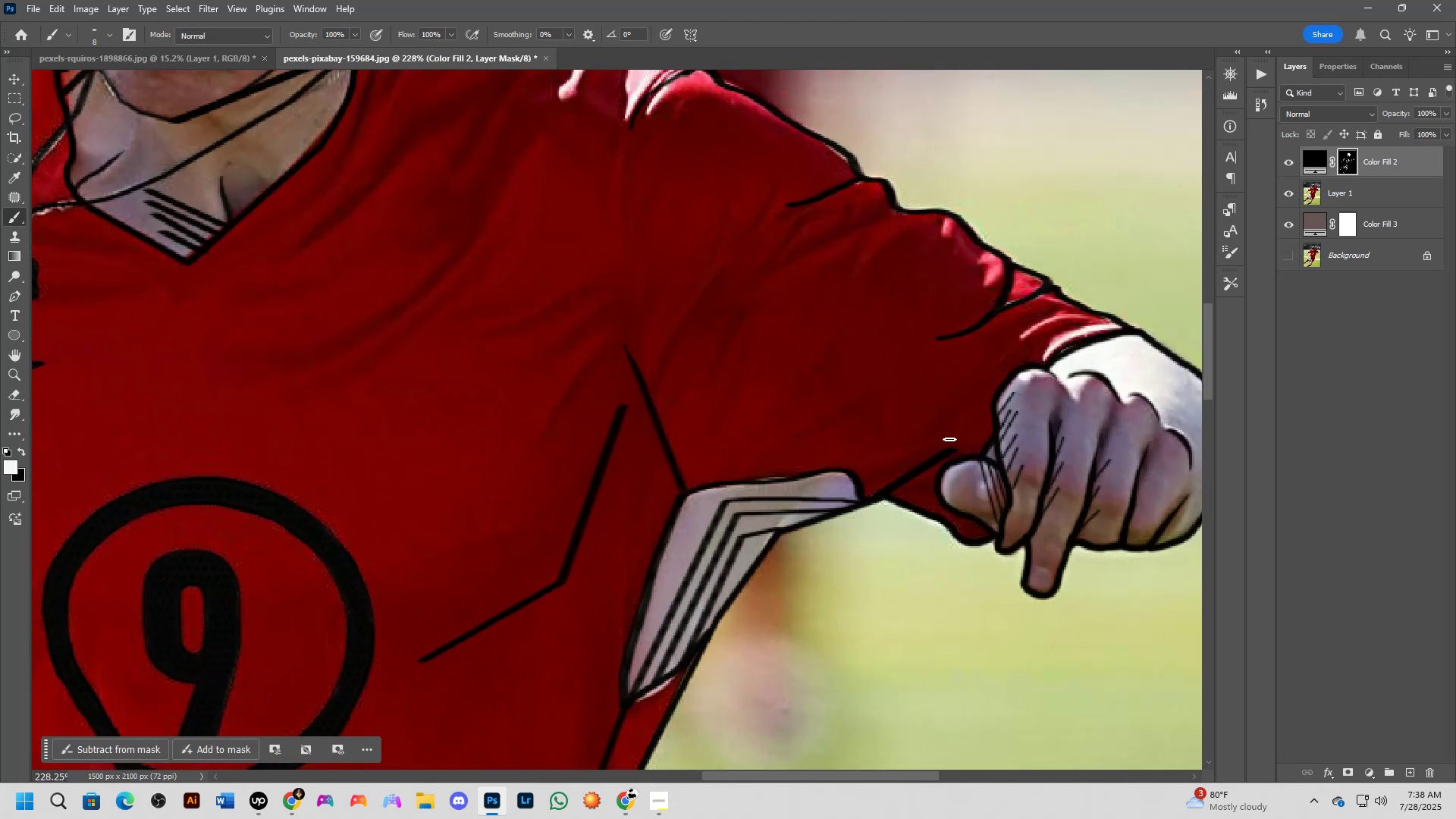 
key(X)
 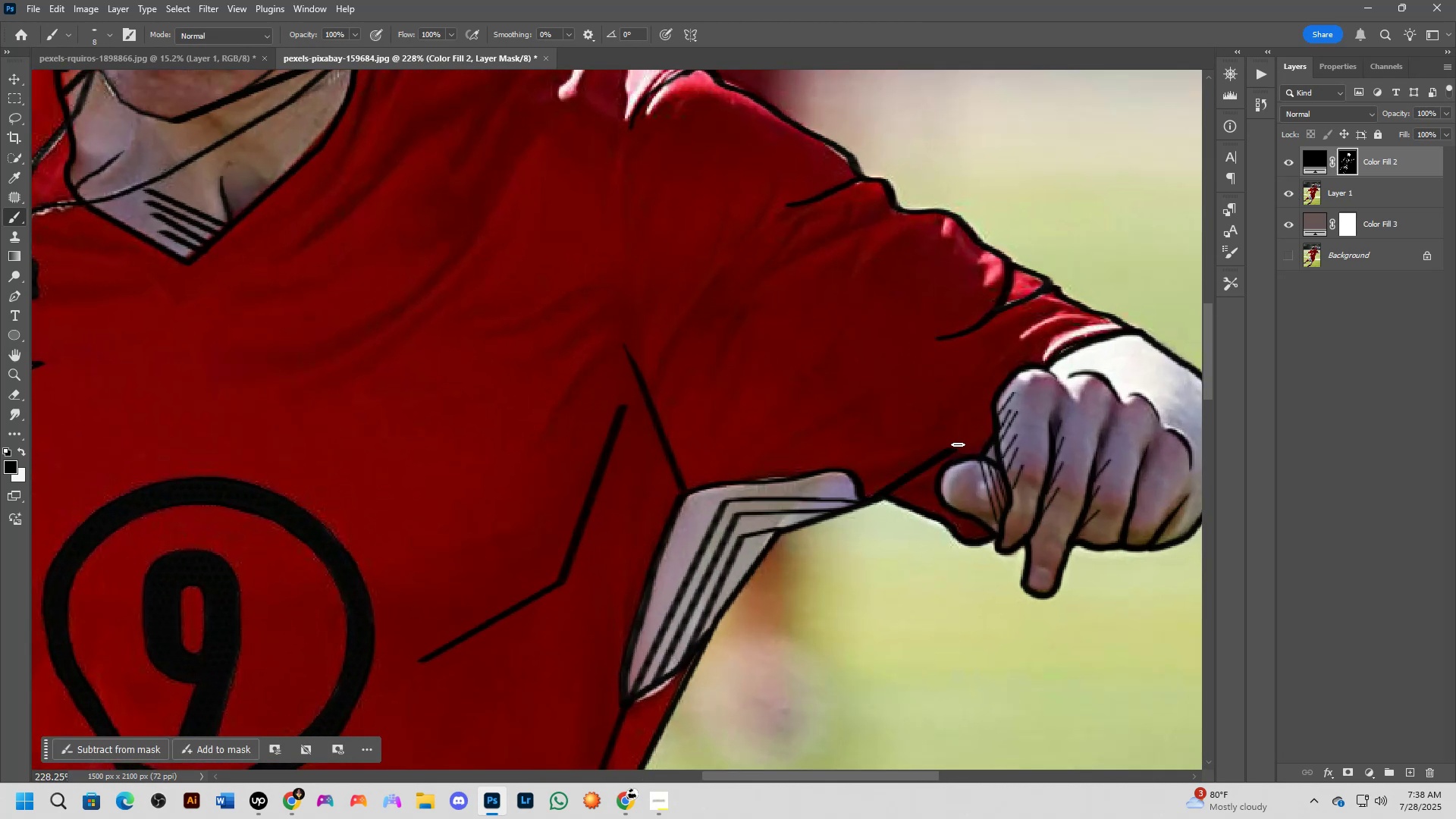 
left_click([958, 444])
 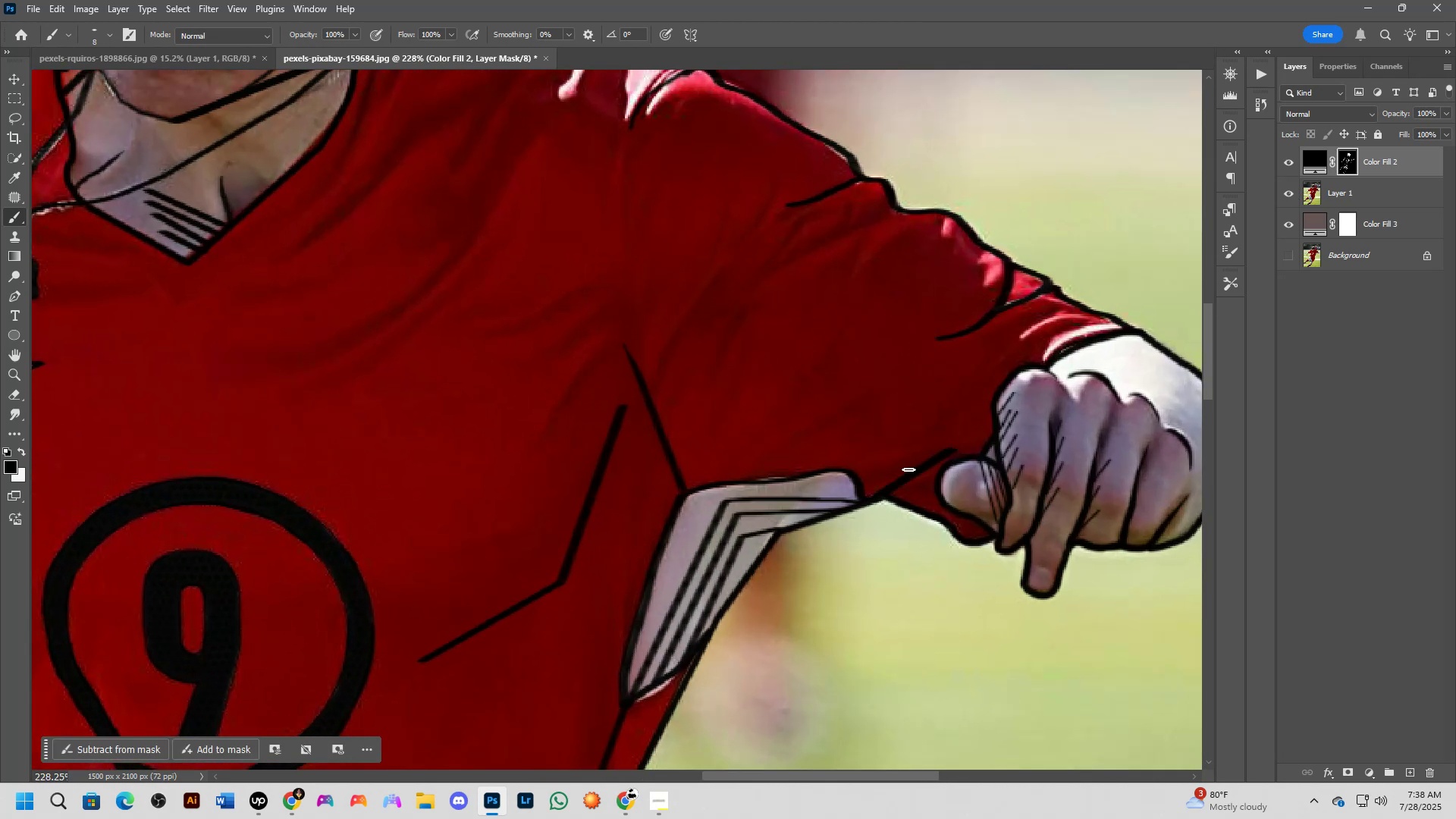 
hold_key(key=ShiftLeft, duration=0.43)
left_click([887, 477])
 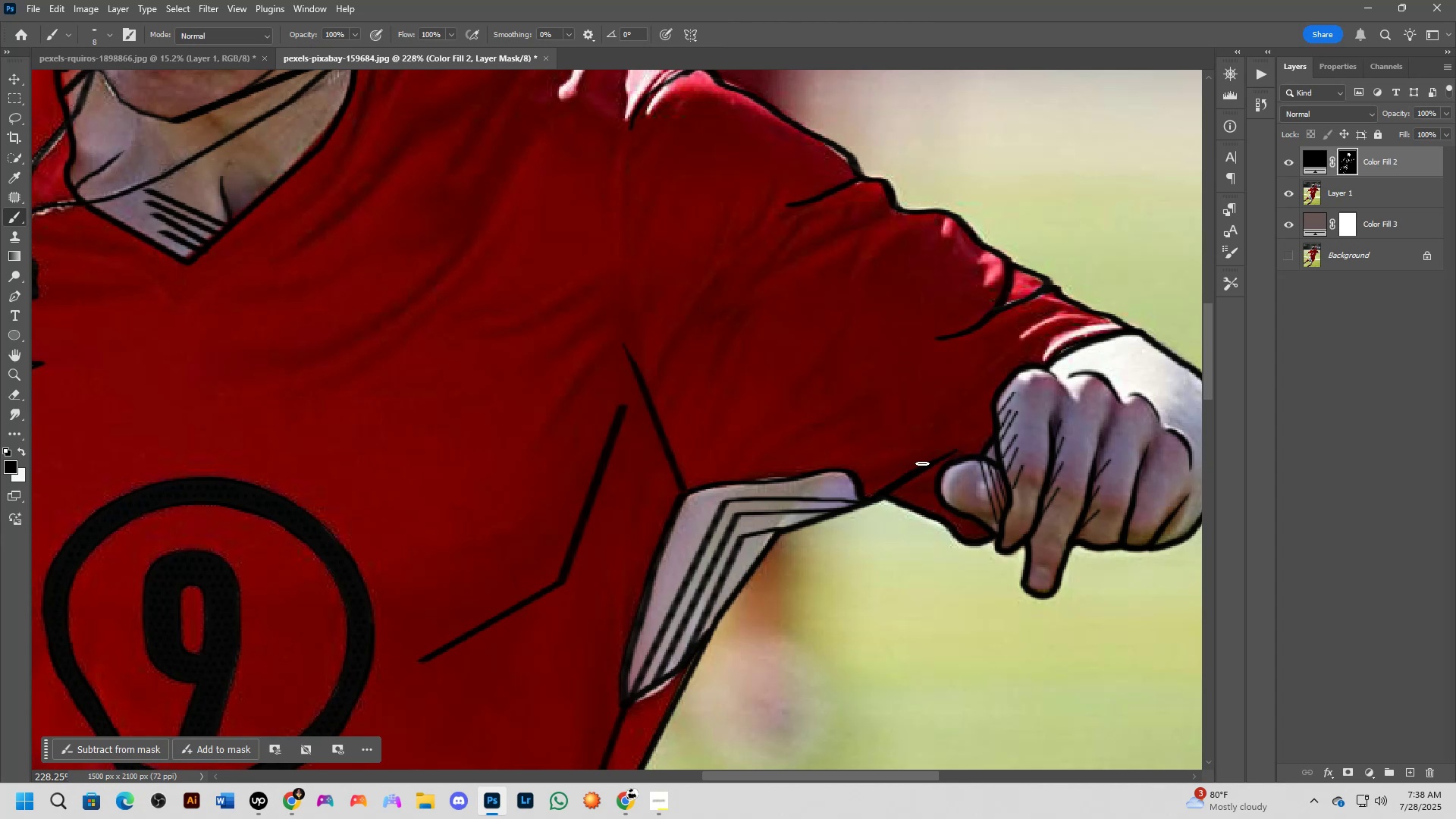 
scroll: coordinate [979, 447], scroll_direction: up, amount: 6.0
 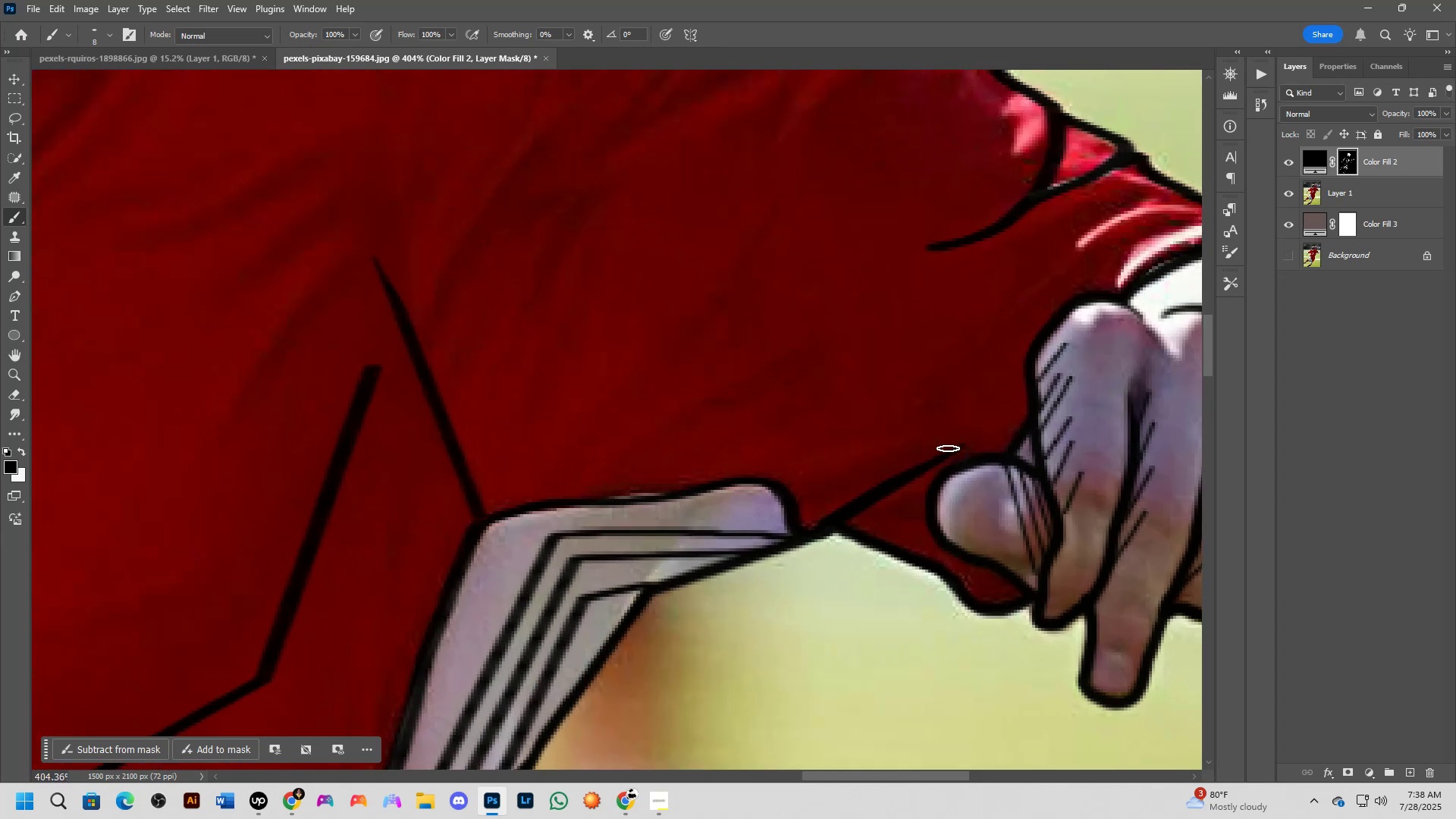 
hold_key(key=ShiftLeft, duration=0.51)
left_click([843, 493])
 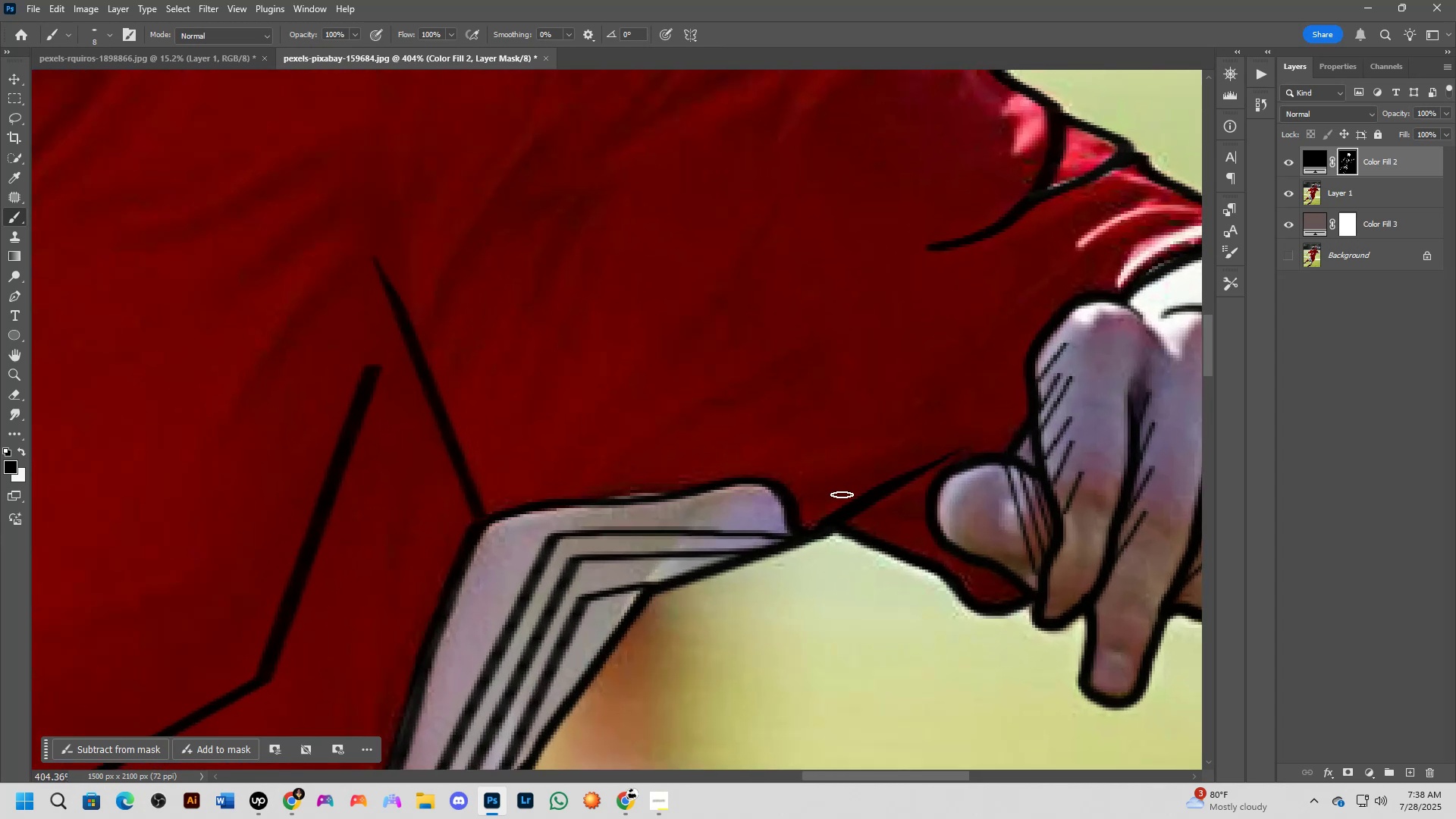 
key(Shift+ShiftLeft)
 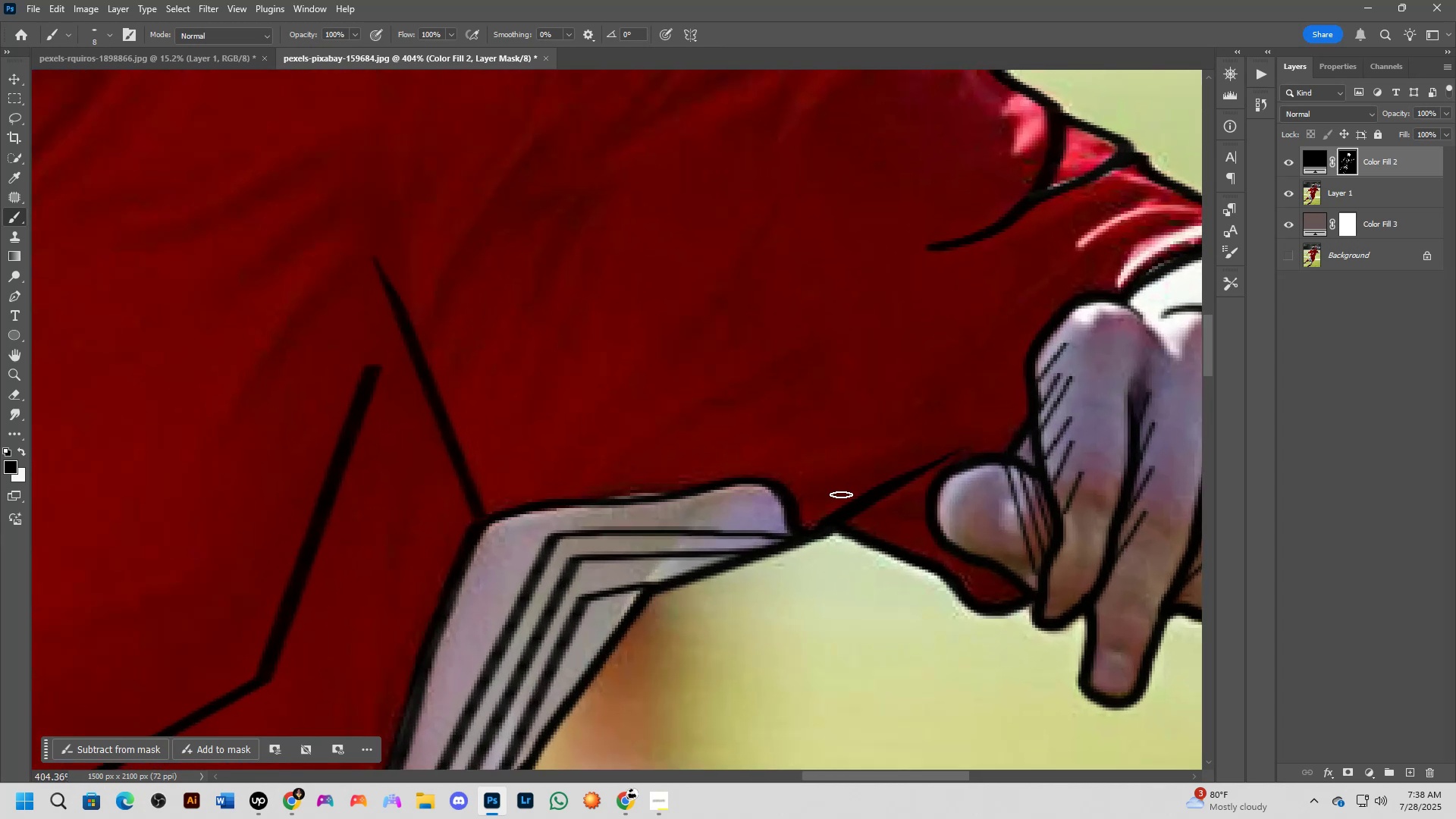 
scroll: coordinate [850, 496], scroll_direction: down, amount: 5.0
 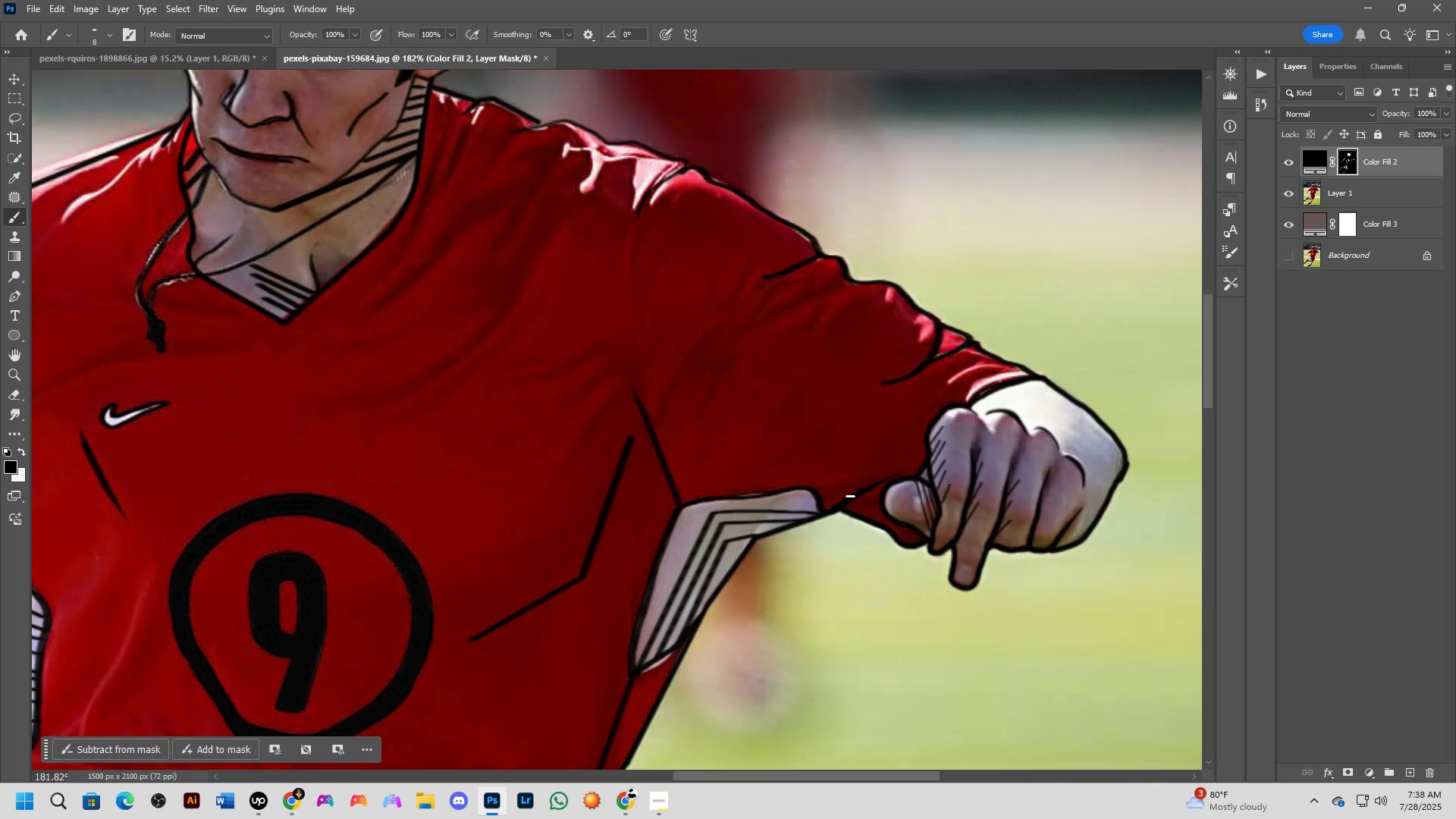 
hold_key(key=Space, duration=0.46)
 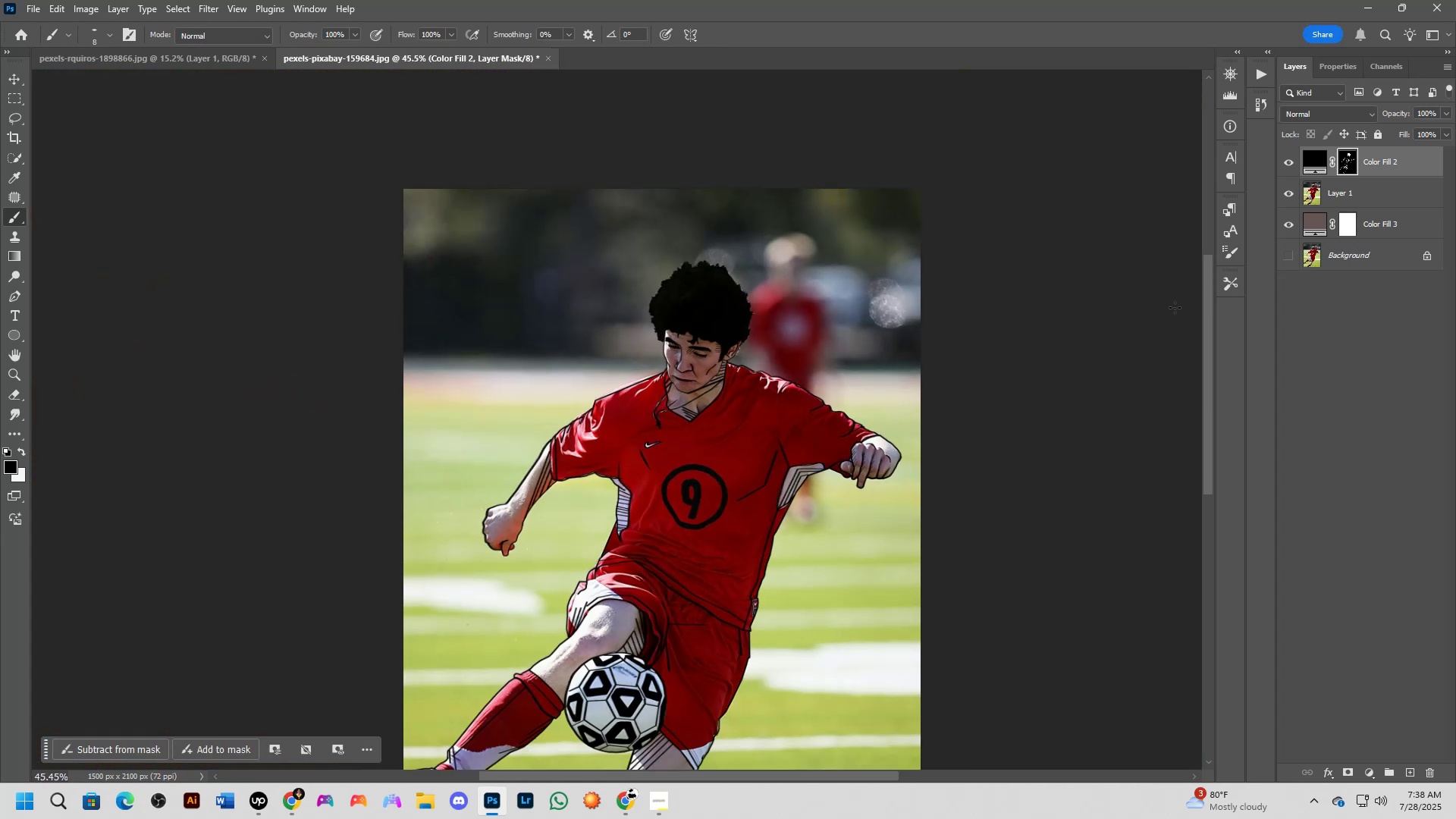 
left_click_drag(start_coordinate=[833, 527], to_coordinate=[838, 469])
 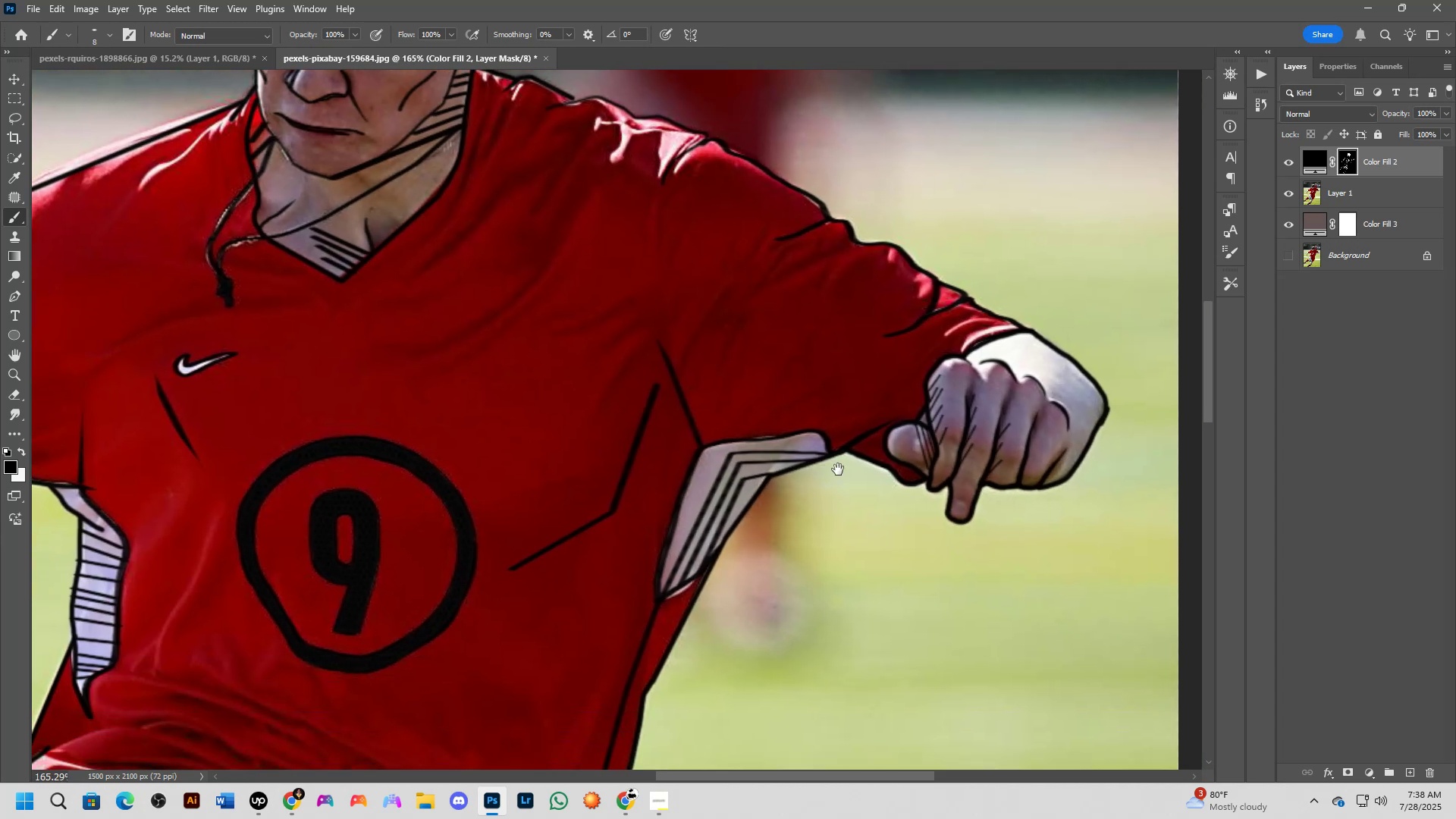 
key(Shift+ShiftLeft)
 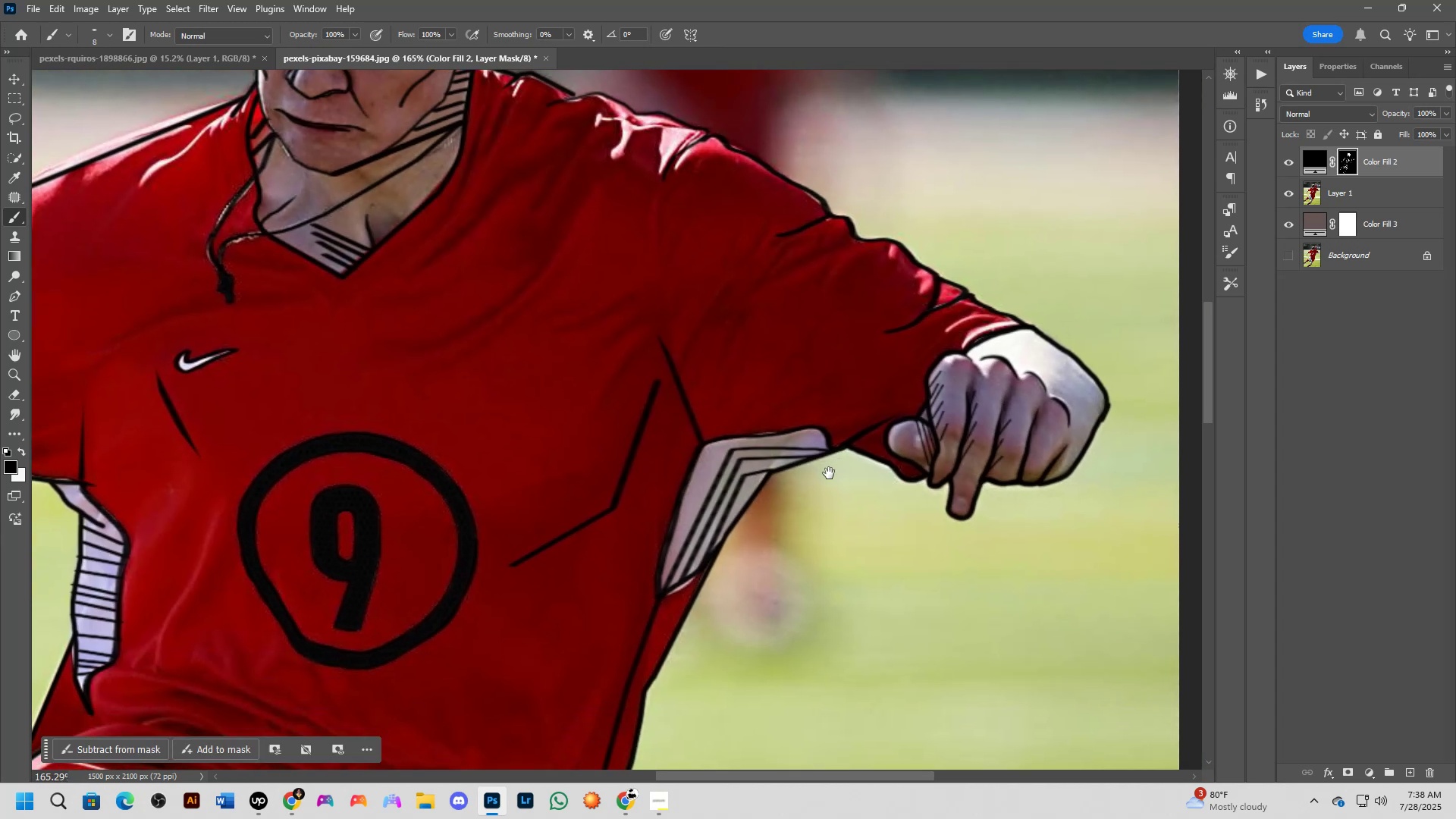 
scroll: coordinate [822, 477], scroll_direction: down, amount: 4.0
 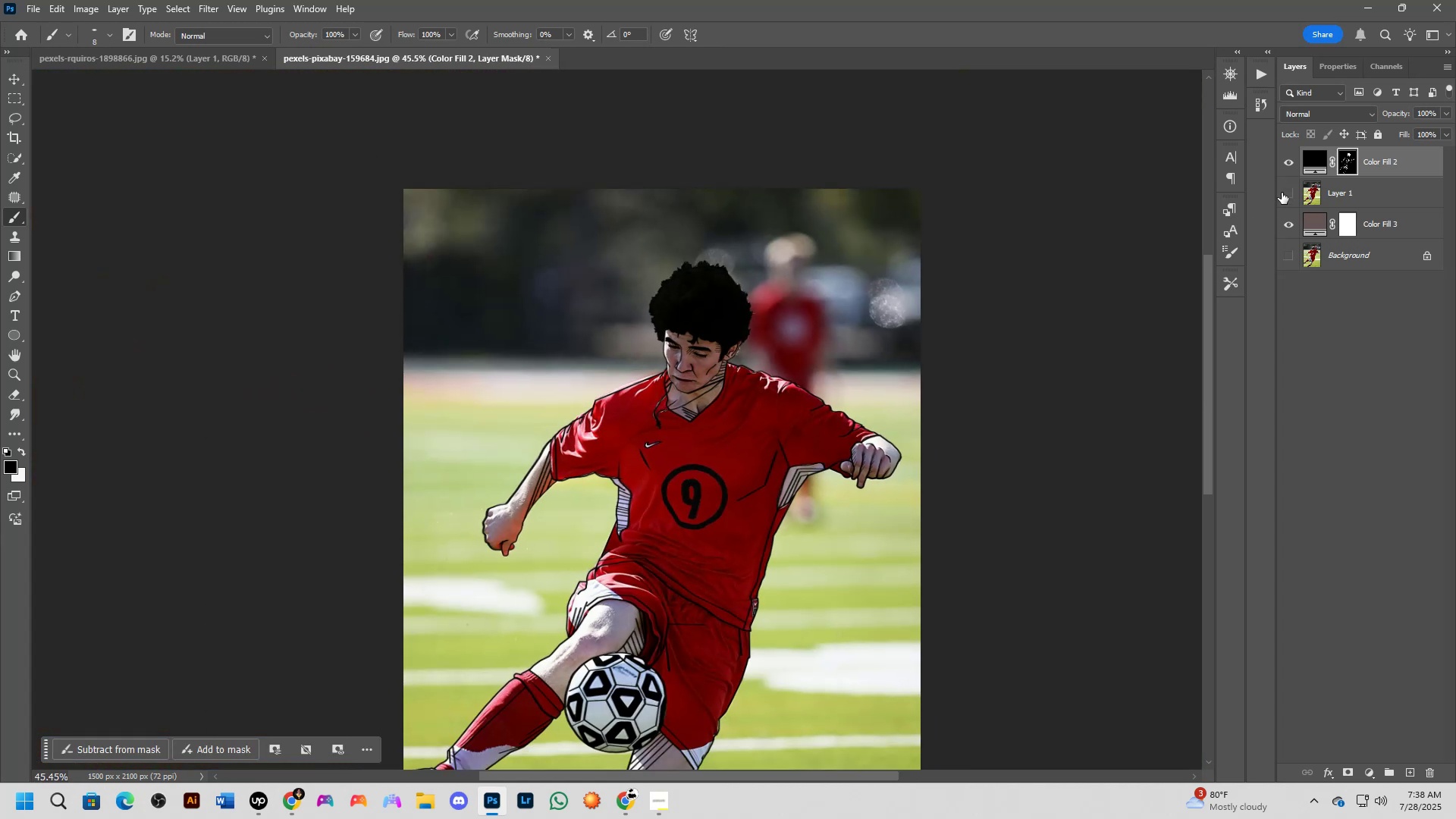 
hold_key(key=Space, duration=0.58)
 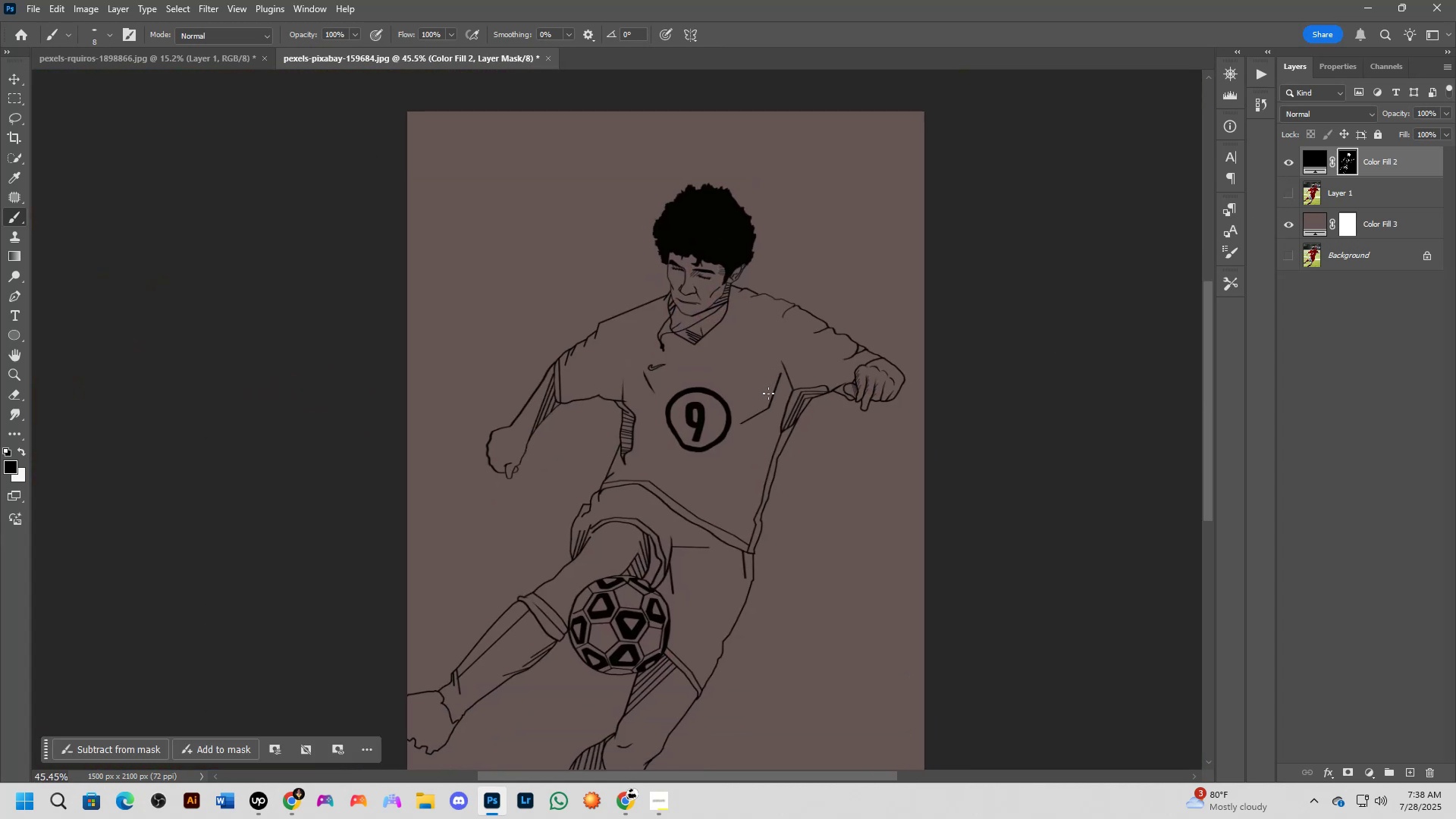 
left_click_drag(start_coordinate=[764, 471], to_coordinate=[768, 394])
 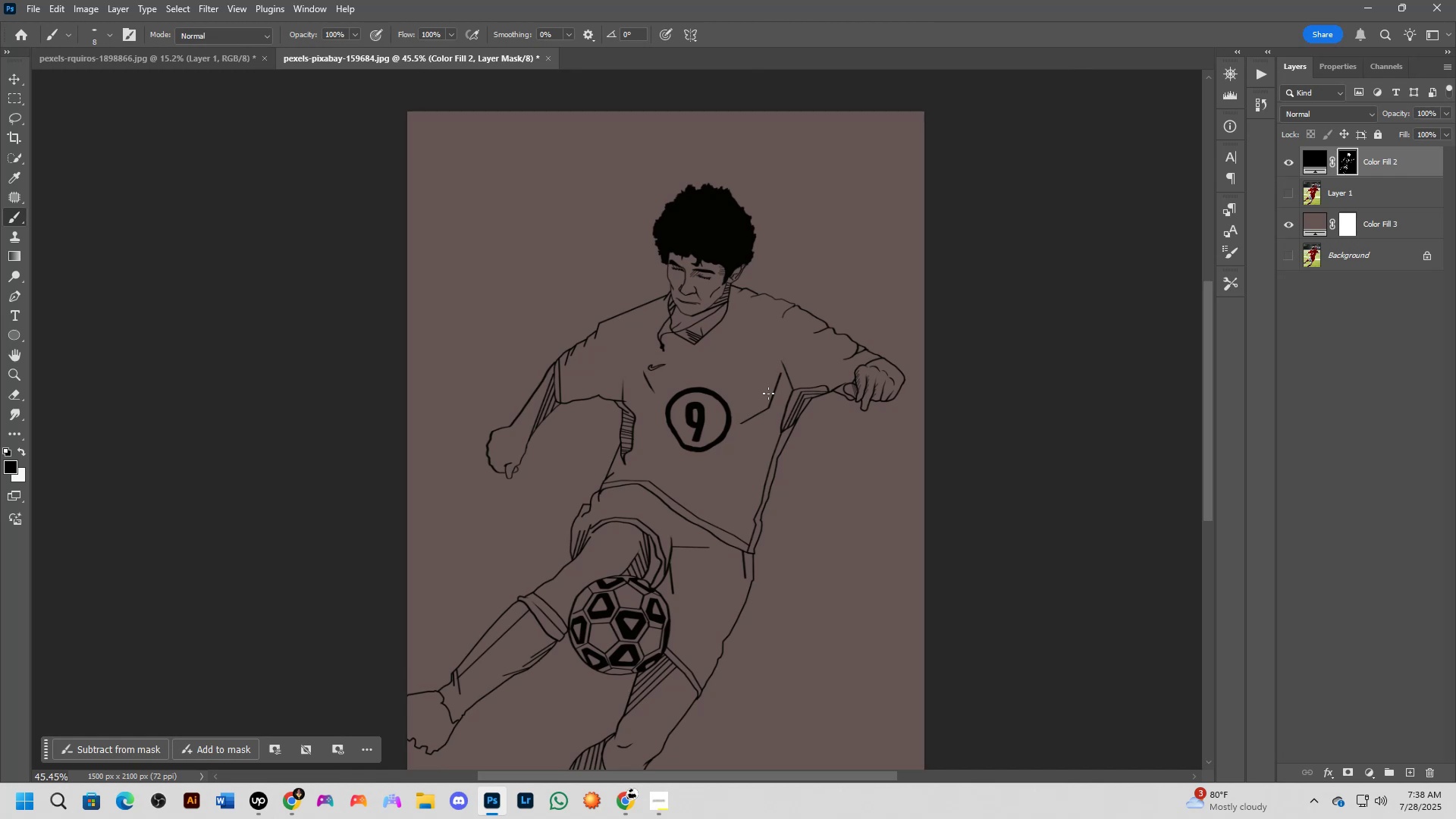 
wait(28.35)
 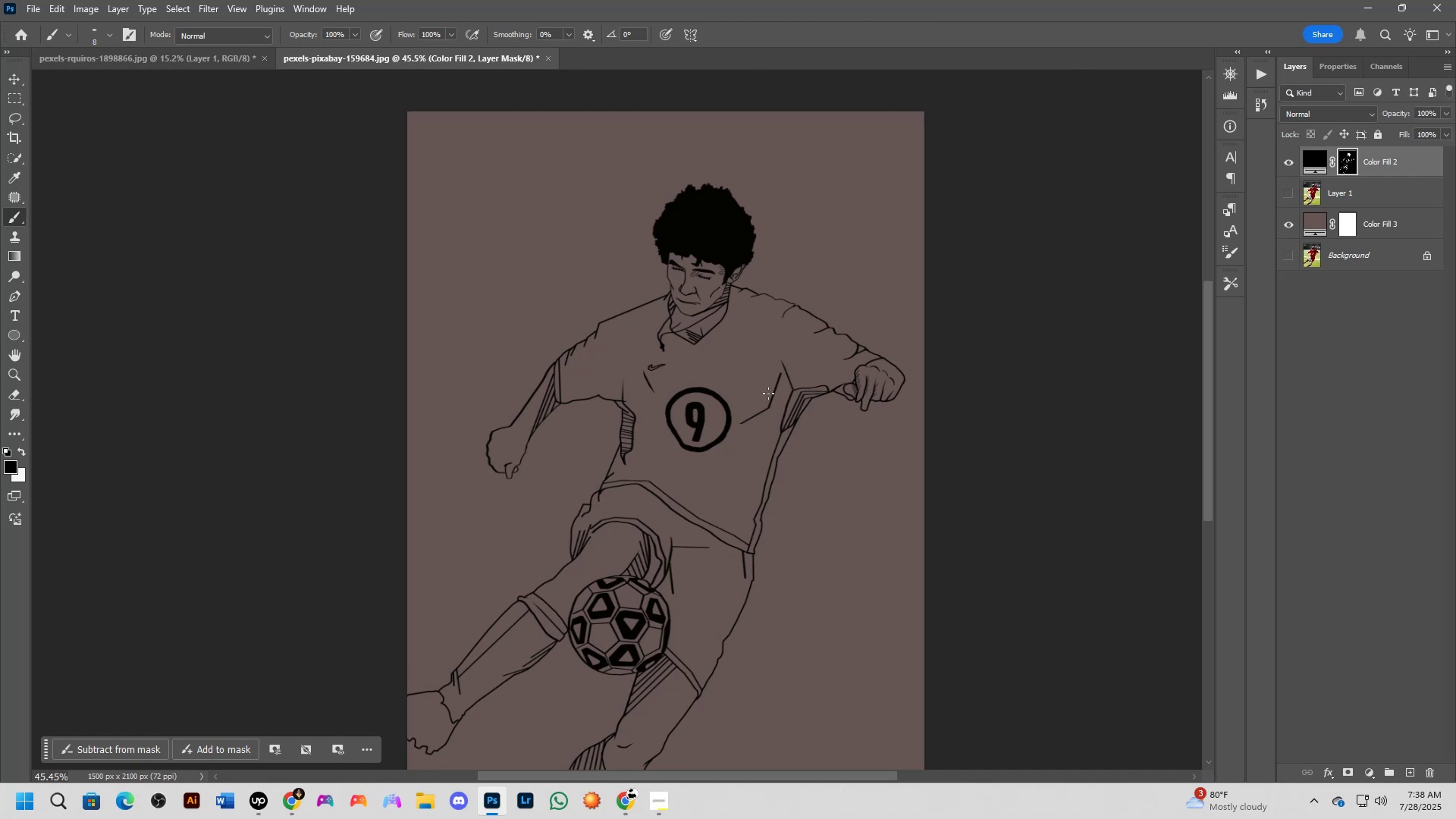 
scroll: coordinate [645, 404], scroll_direction: up, amount: 7.0
 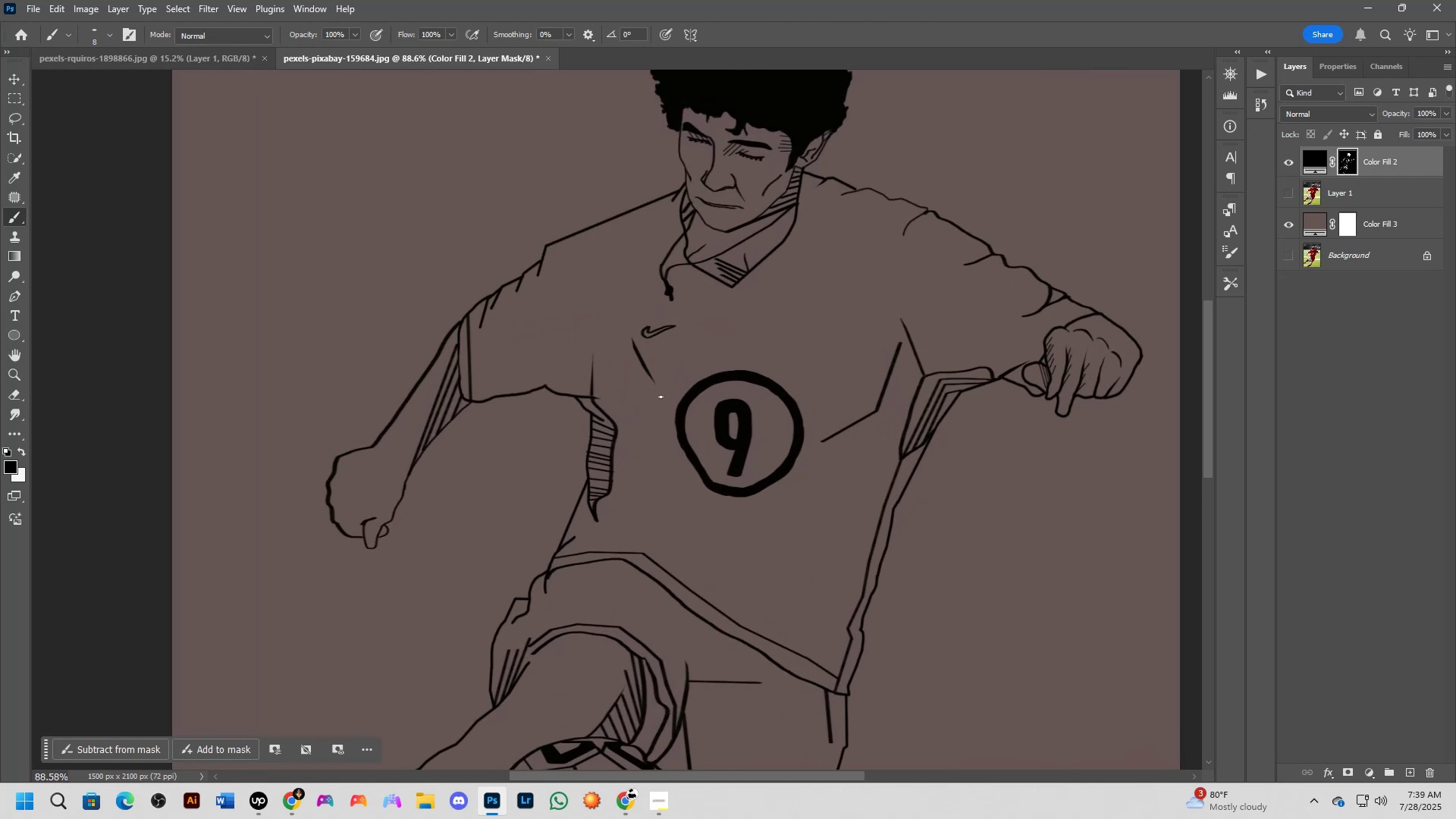 
hold_key(key=Space, duration=0.6)
 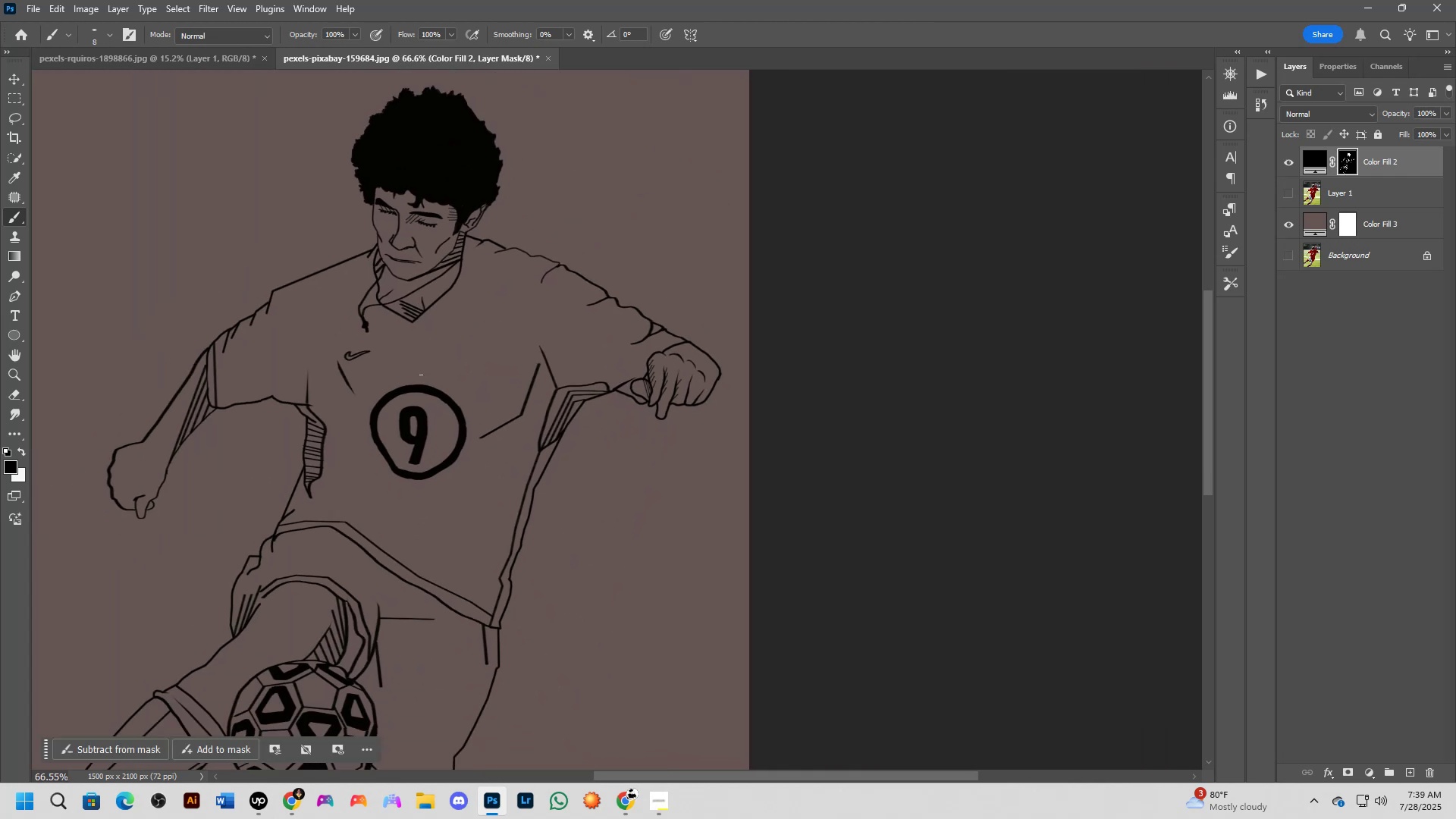 
left_click_drag(start_coordinate=[779, 388], to_coordinate=[457, 405])
 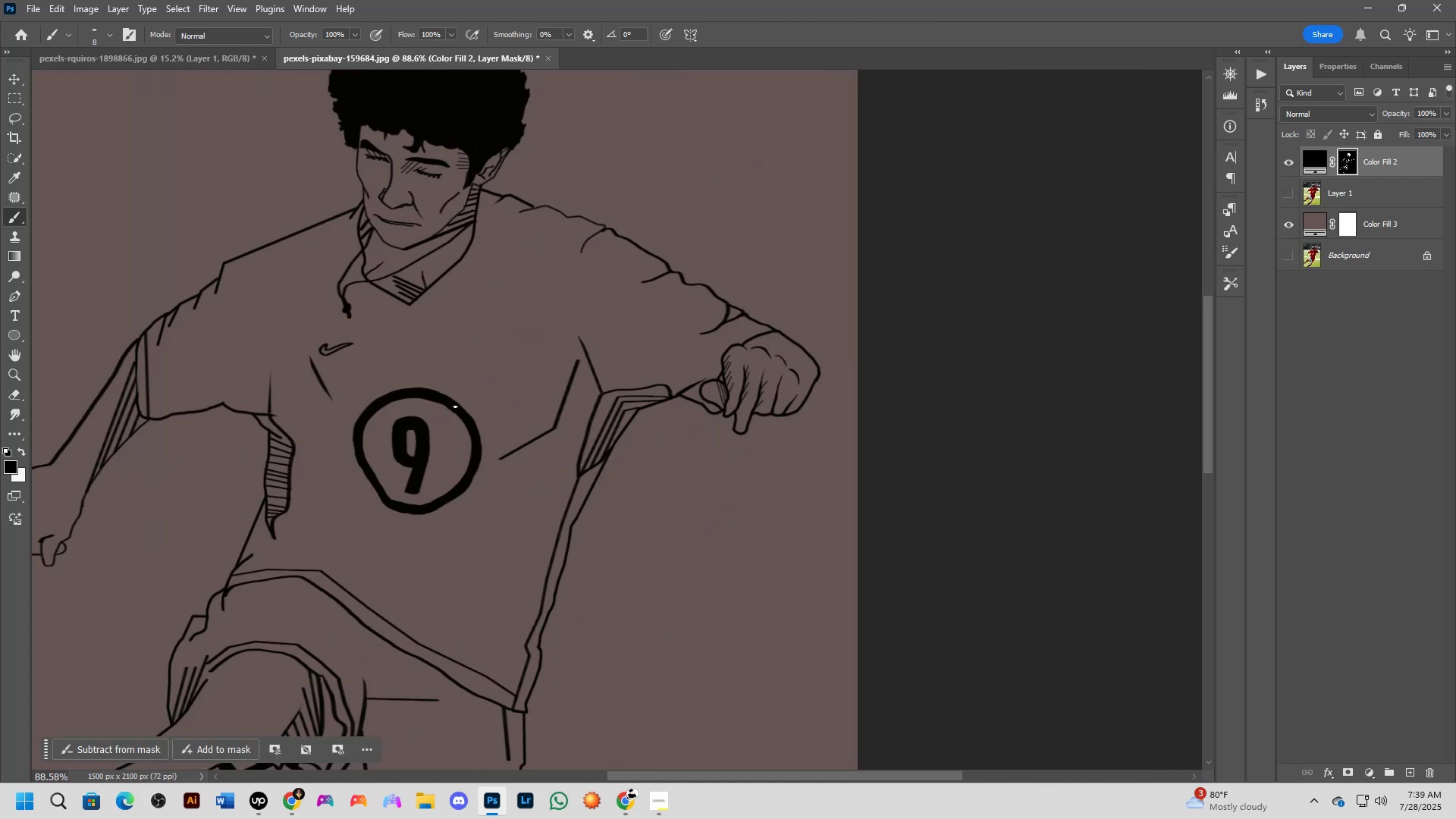 
key(Space)
 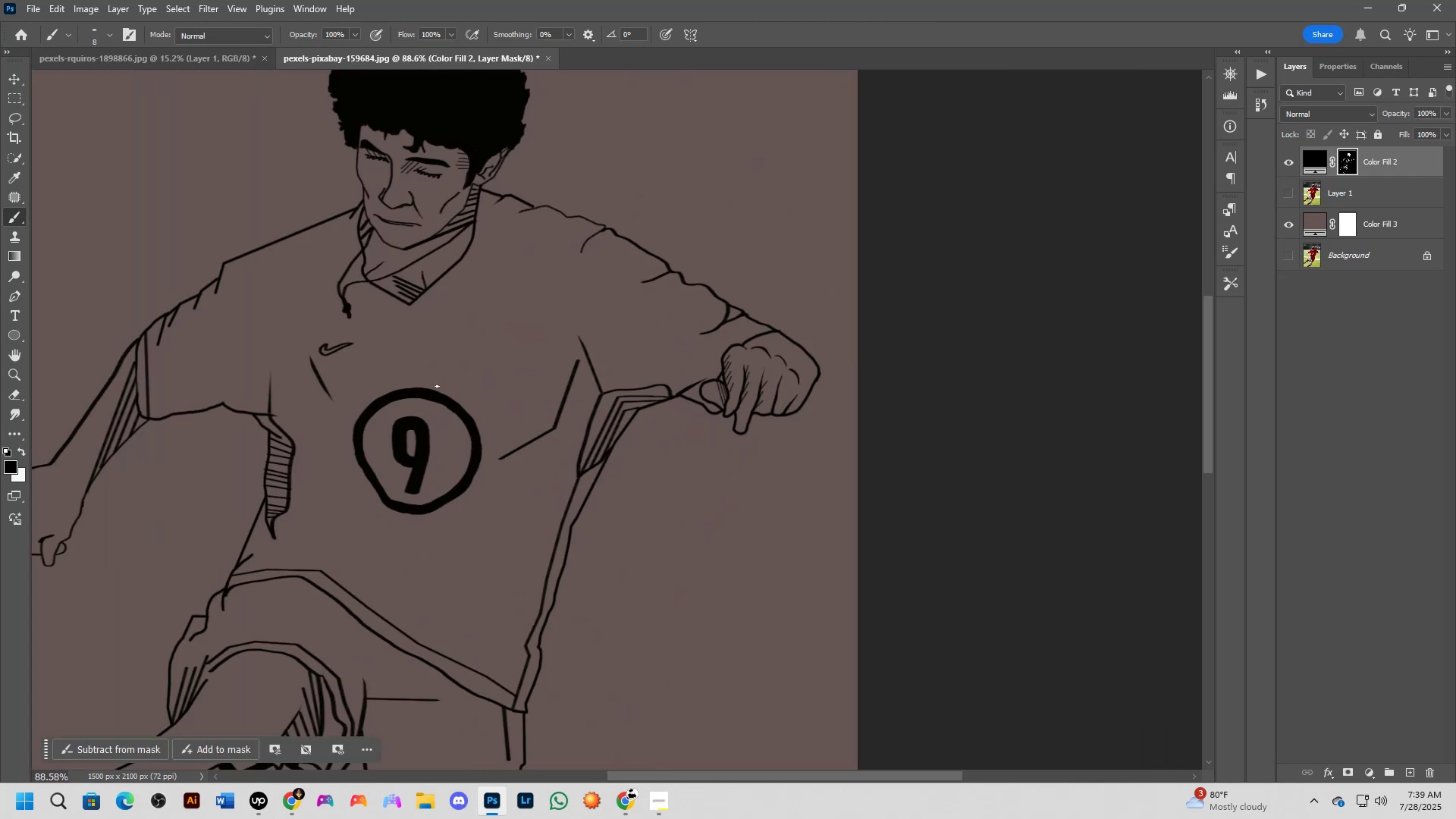 
scroll: coordinate [422, 375], scroll_direction: down, amount: 3.0
 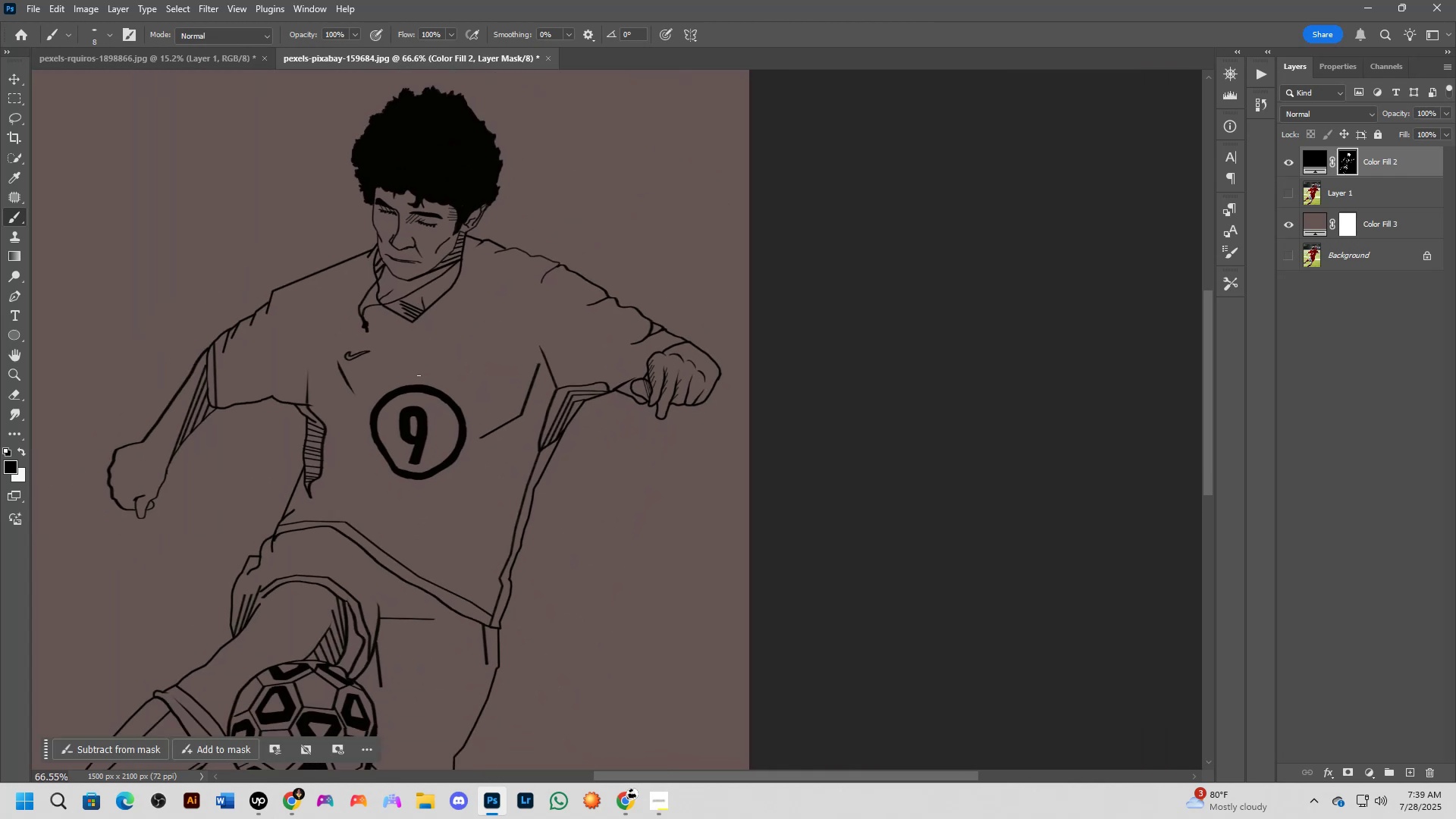 
hold_key(key=Space, duration=0.54)
 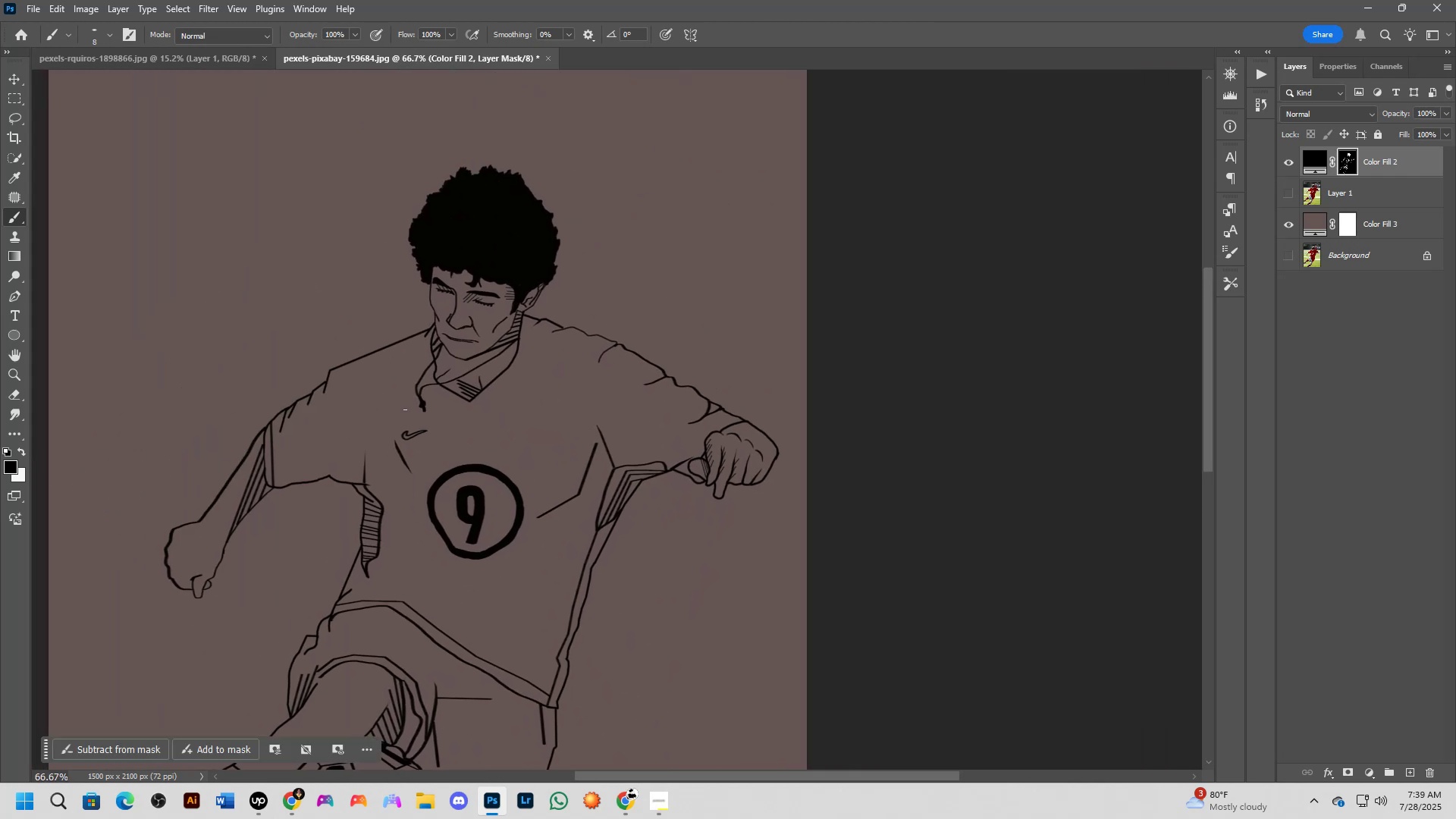 
left_click_drag(start_coordinate=[351, 339], to_coordinate=[408, 419])
 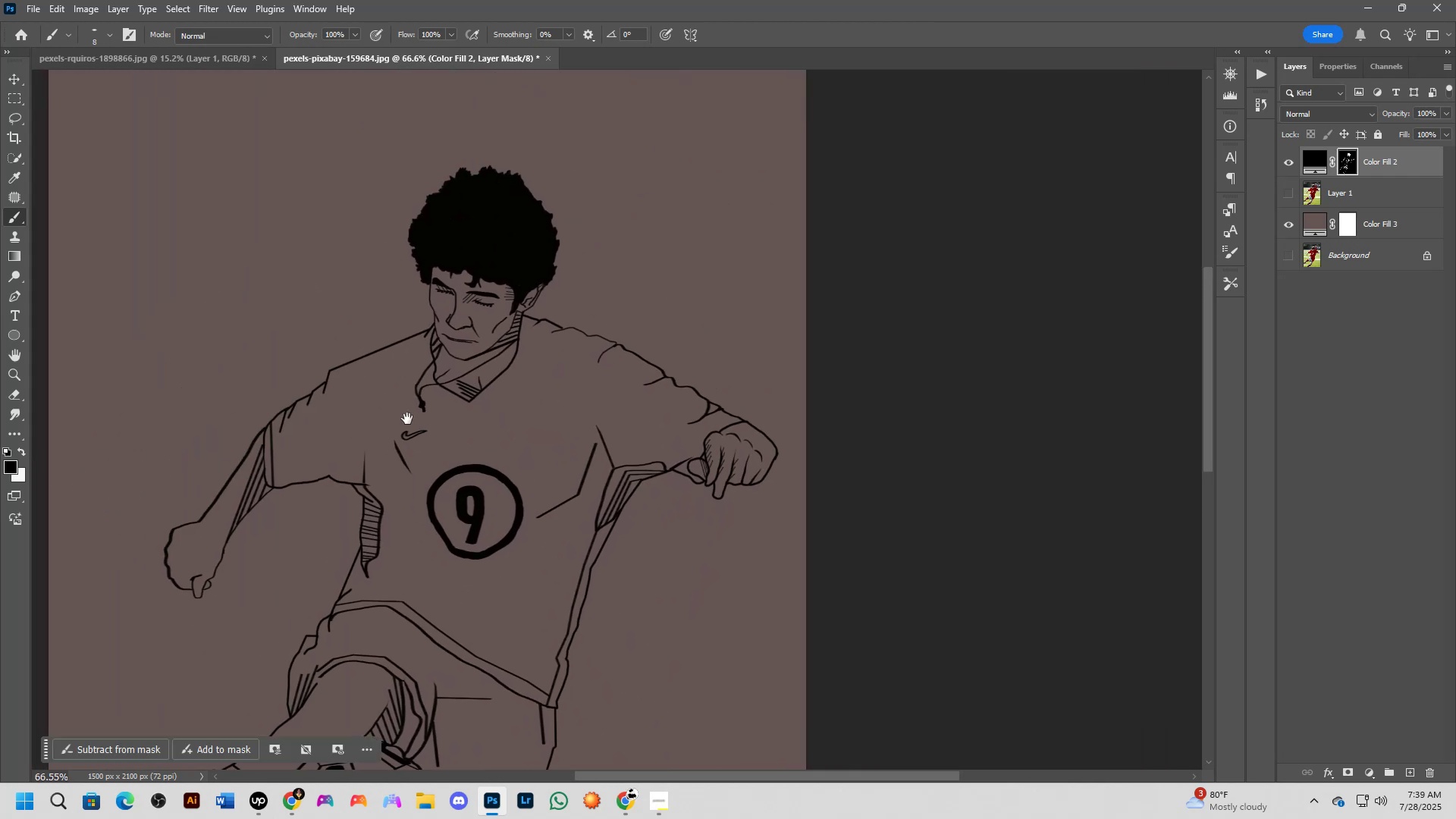 
key(Shift+ShiftLeft)
 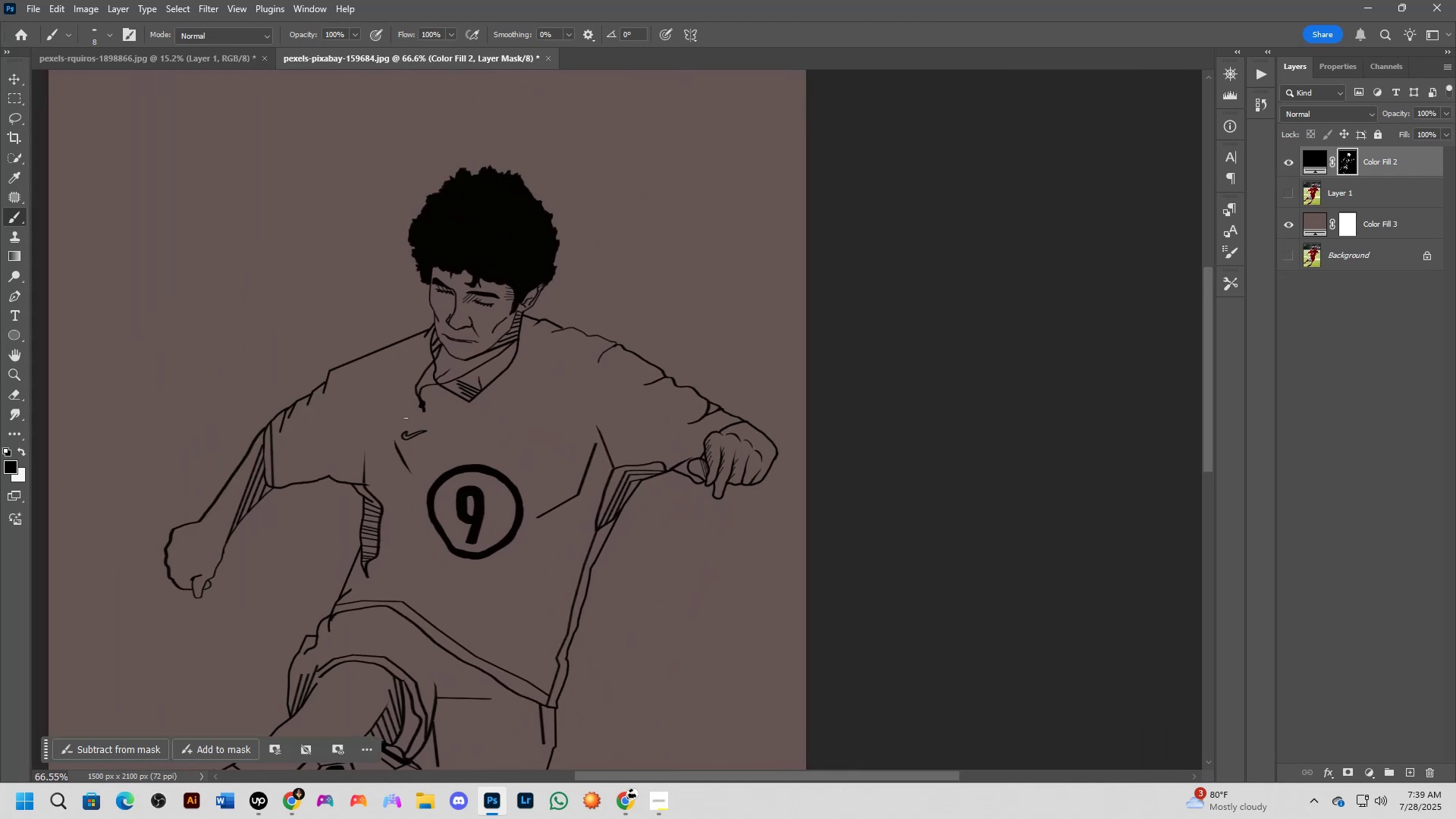 
scroll: coordinate [405, 410], scroll_direction: up, amount: 1.0
 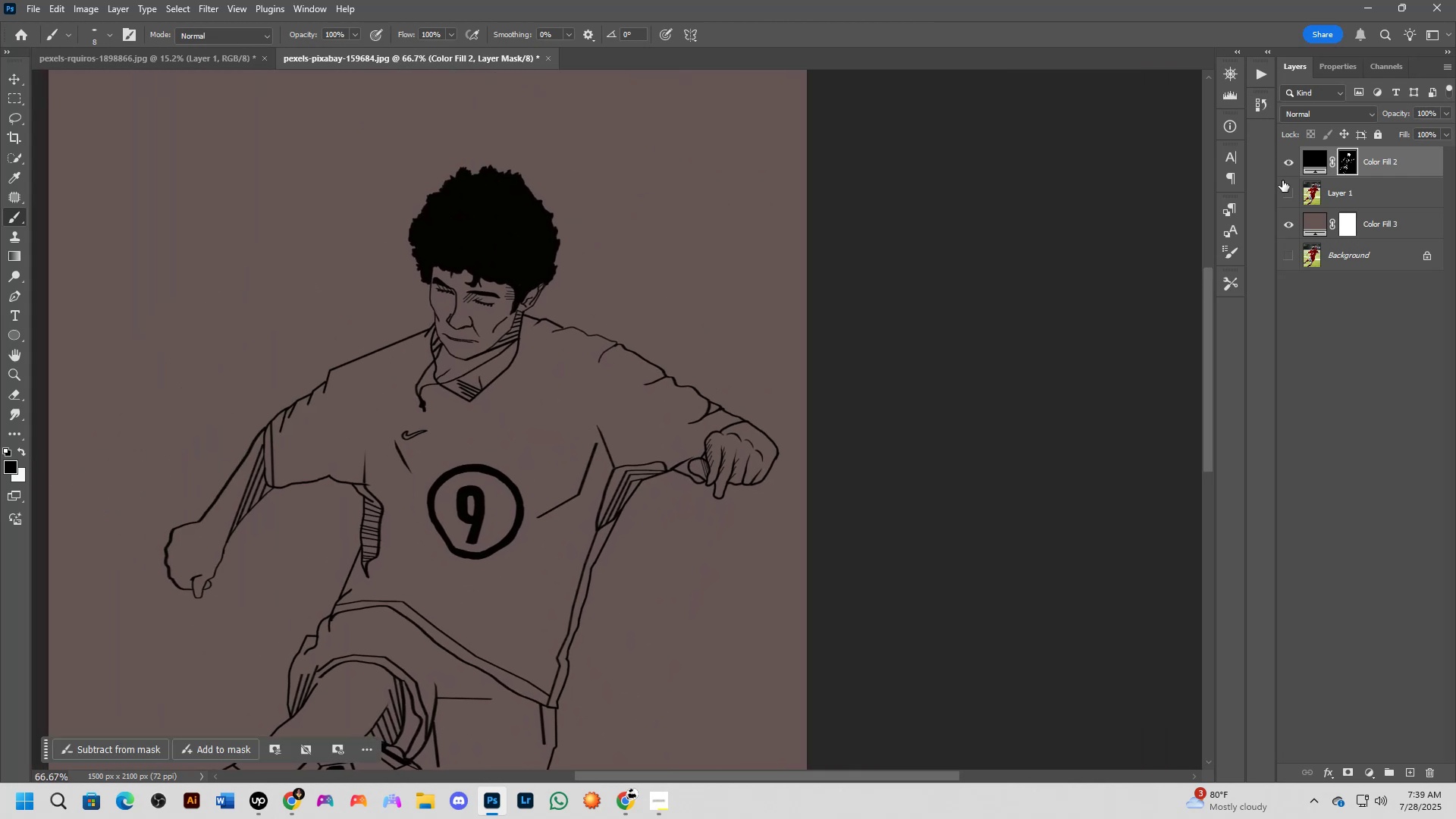 
double_click([1285, 184])
 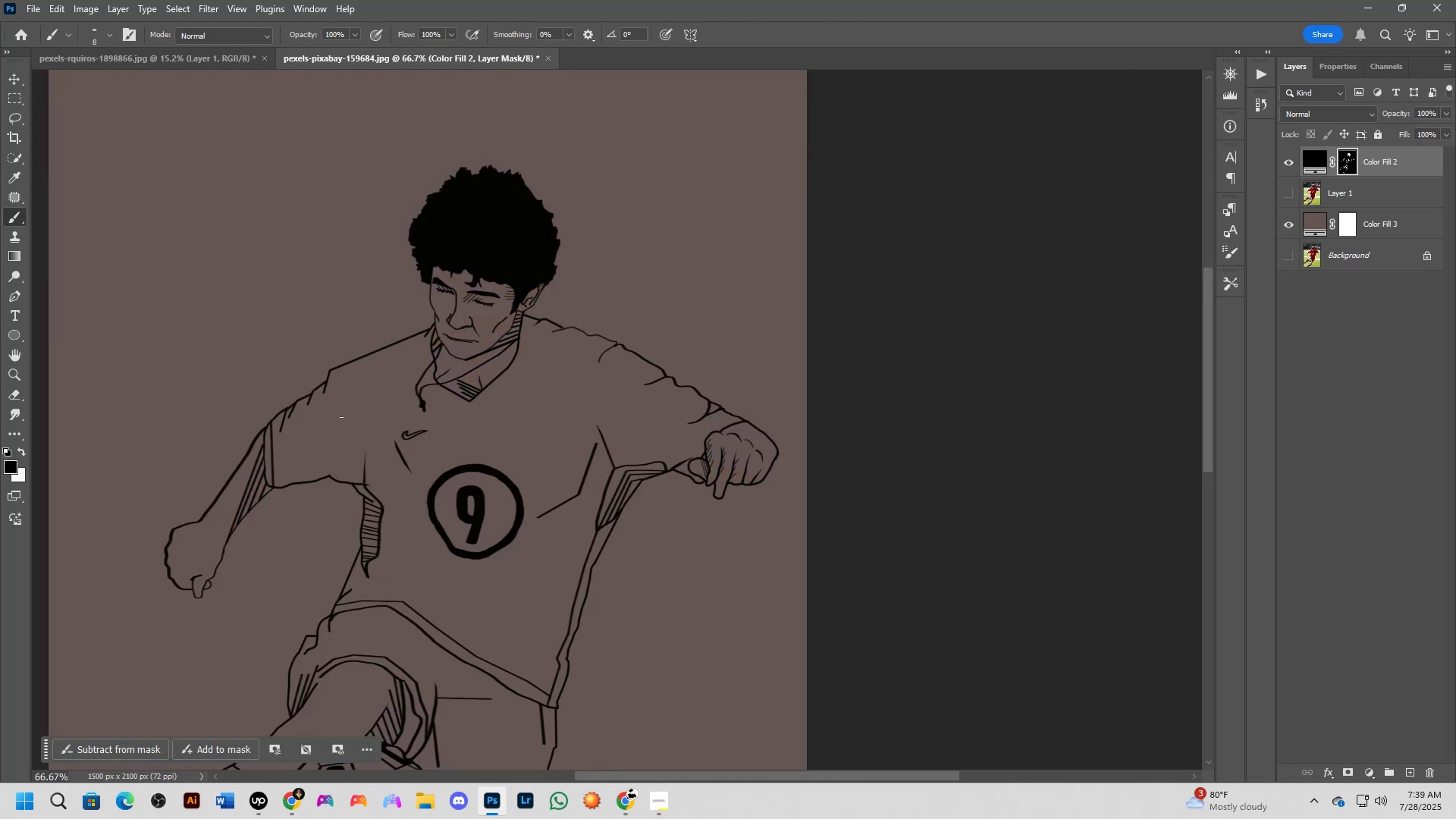 
scroll: coordinate [505, 331], scroll_direction: down, amount: 1.0
 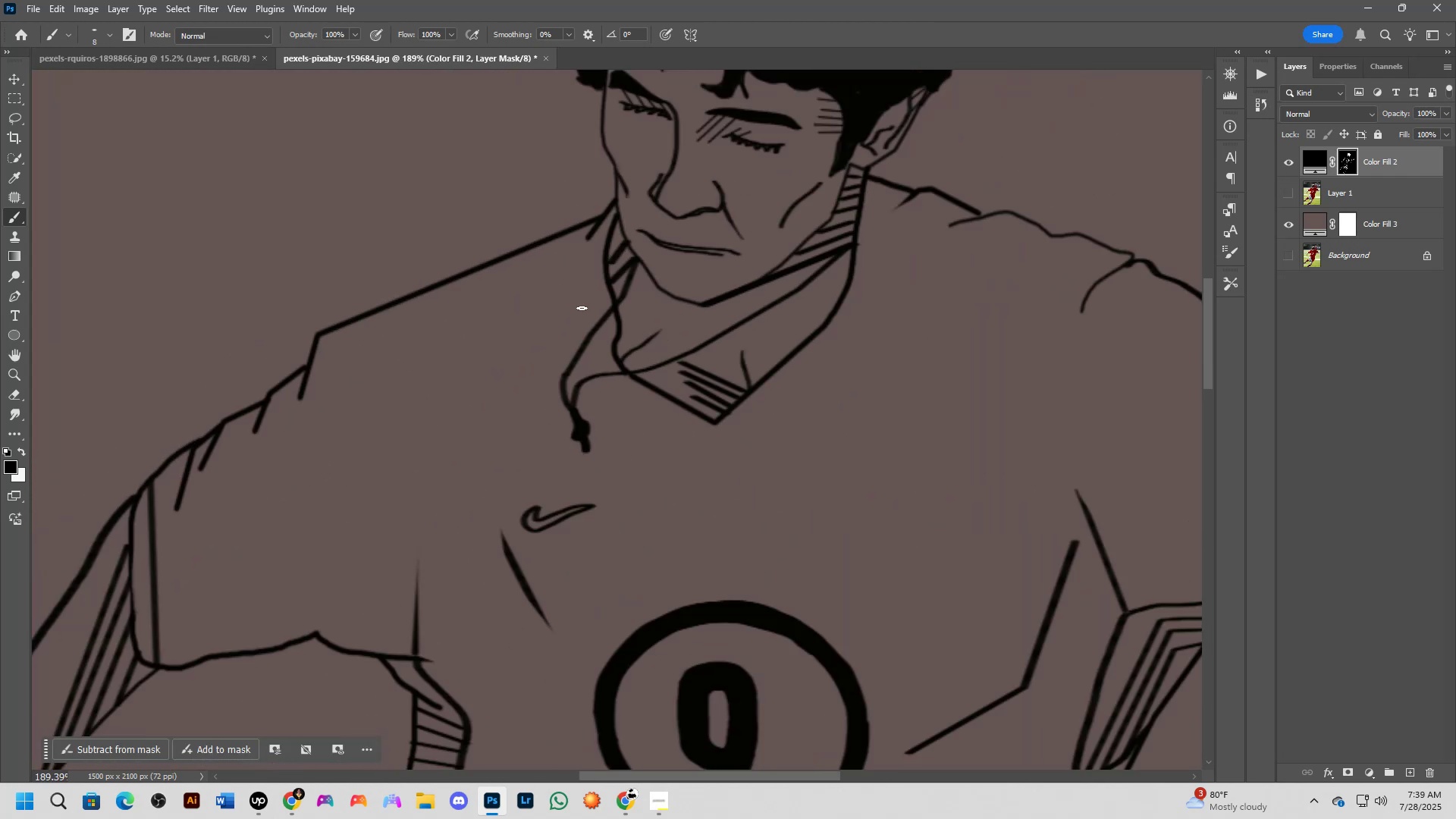 
key(Shift+ShiftLeft)
 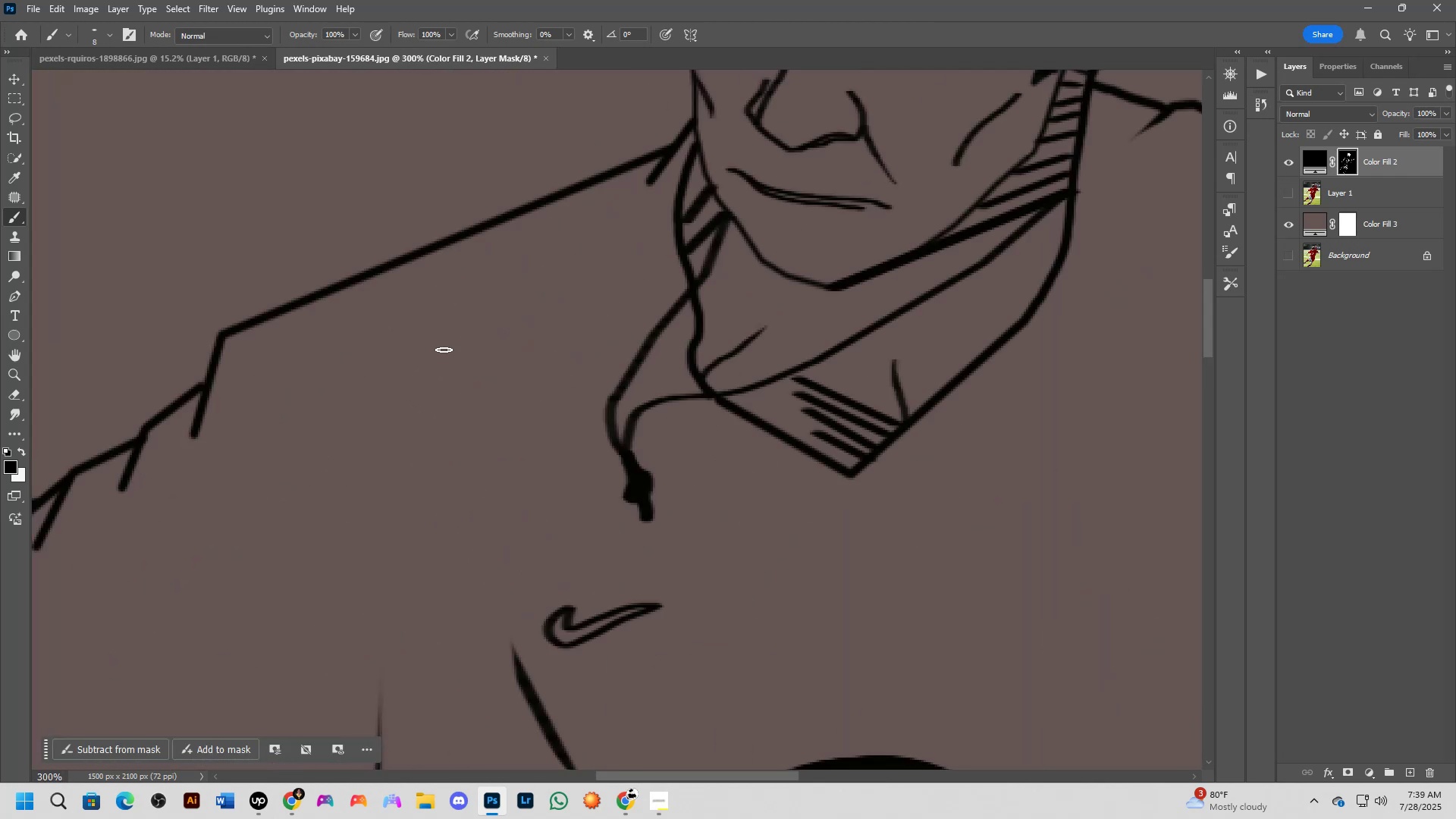 
key(Shift+ShiftLeft)
 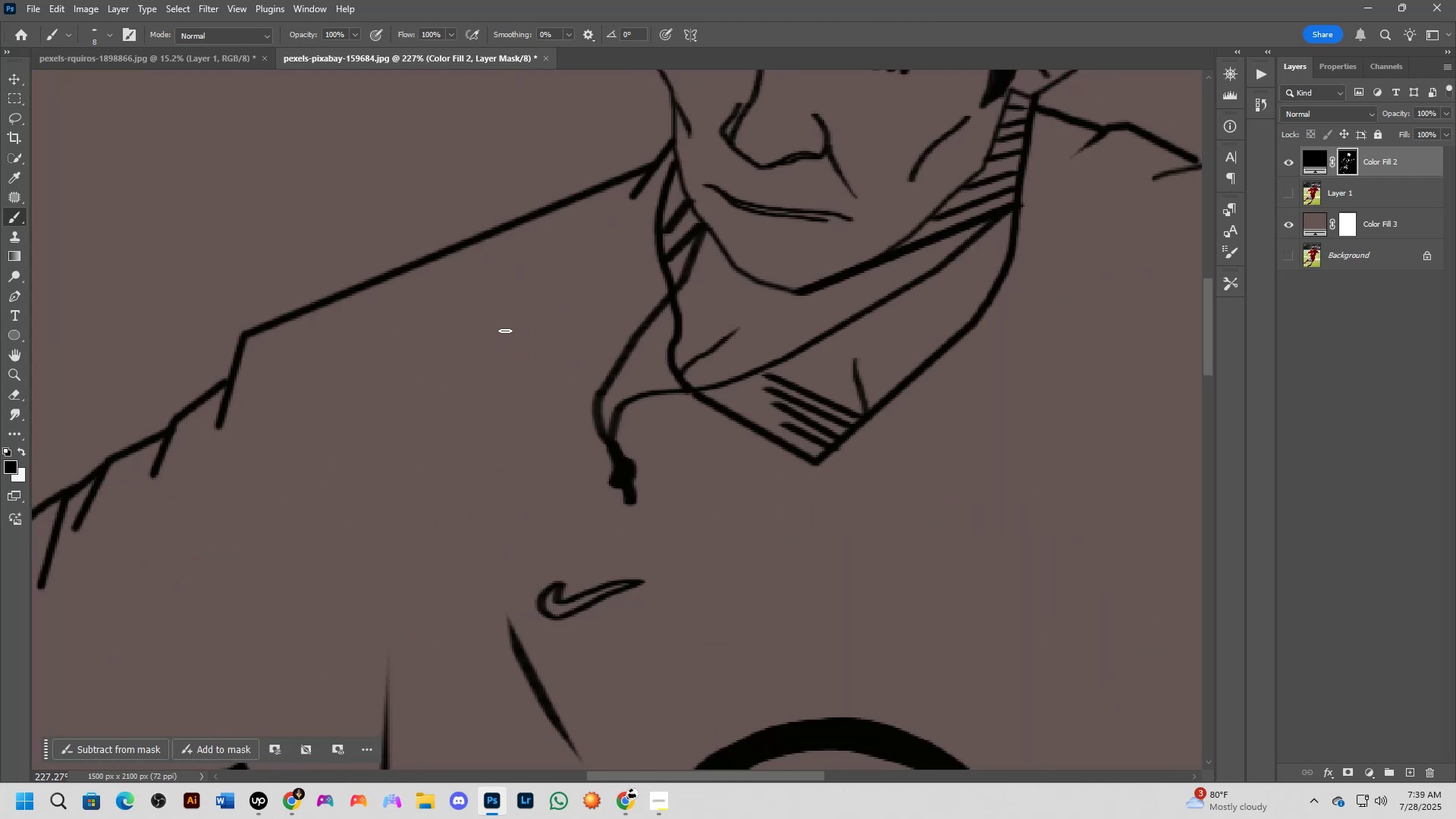 
key(Shift+ShiftLeft)
 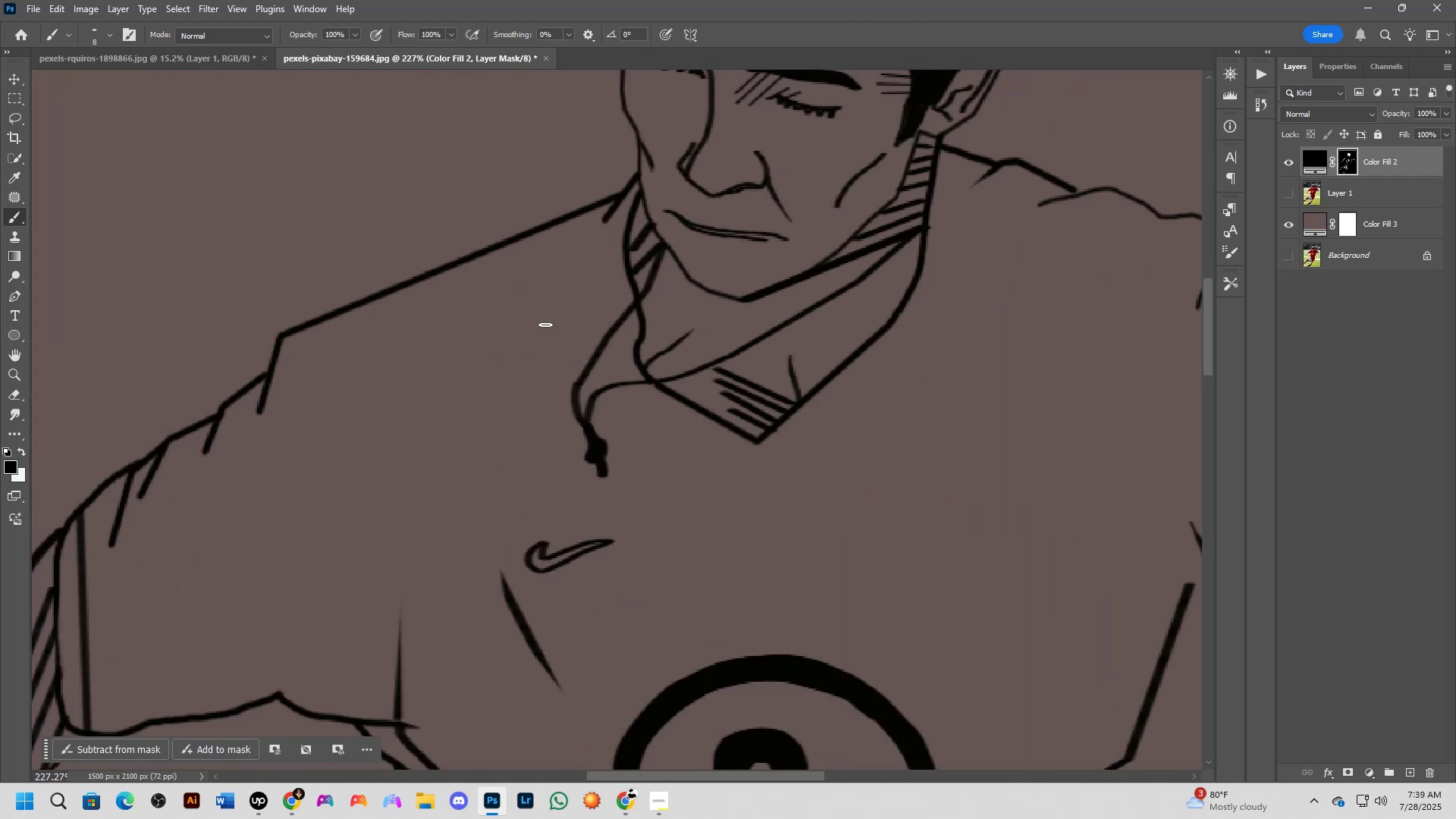 
hold_key(key=Space, duration=0.45)
 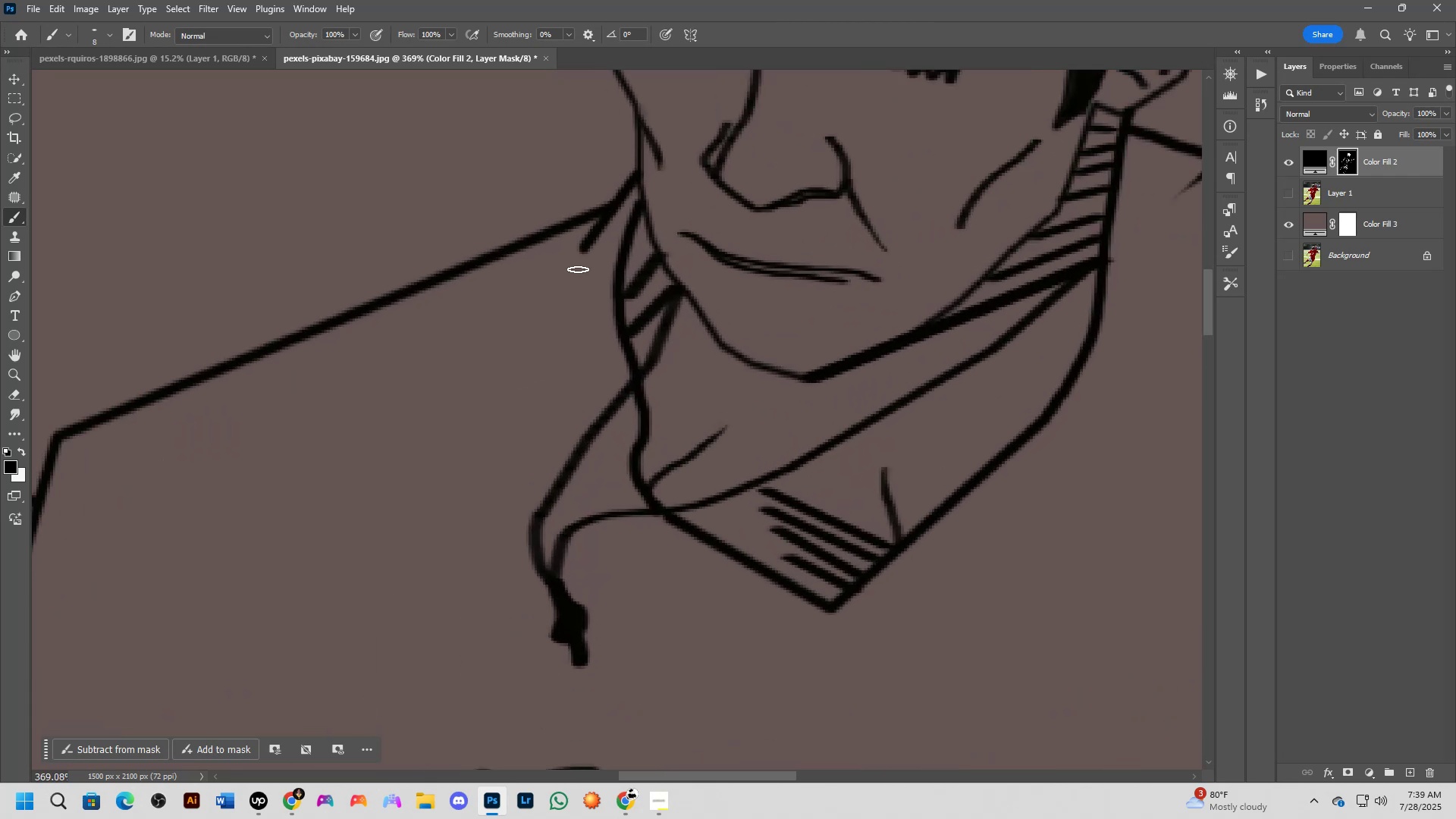 
left_click_drag(start_coordinate=[582, 308], to_coordinate=[568, 345])
 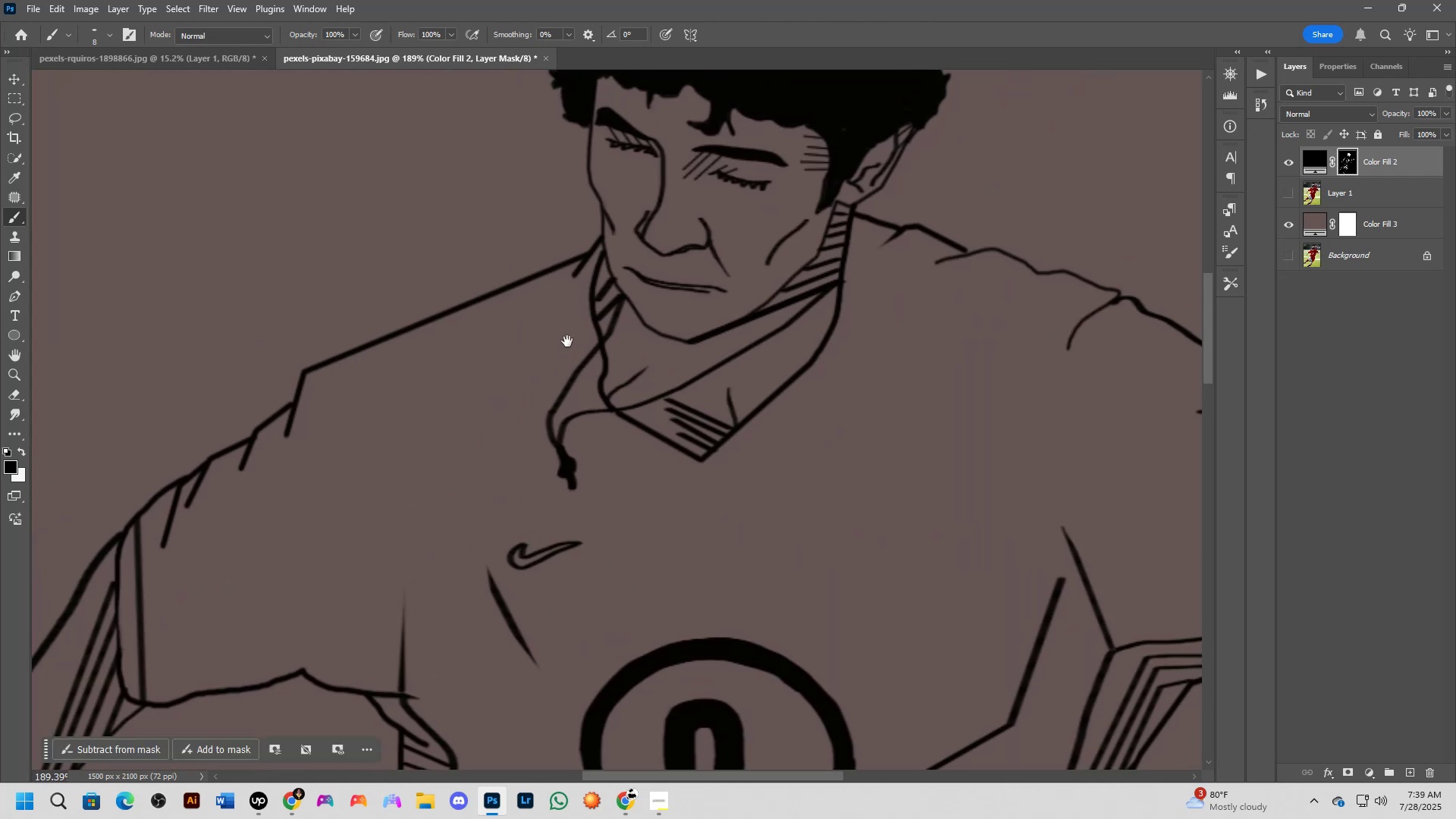 
scroll: coordinate [594, 249], scroll_direction: up, amount: 13.0
 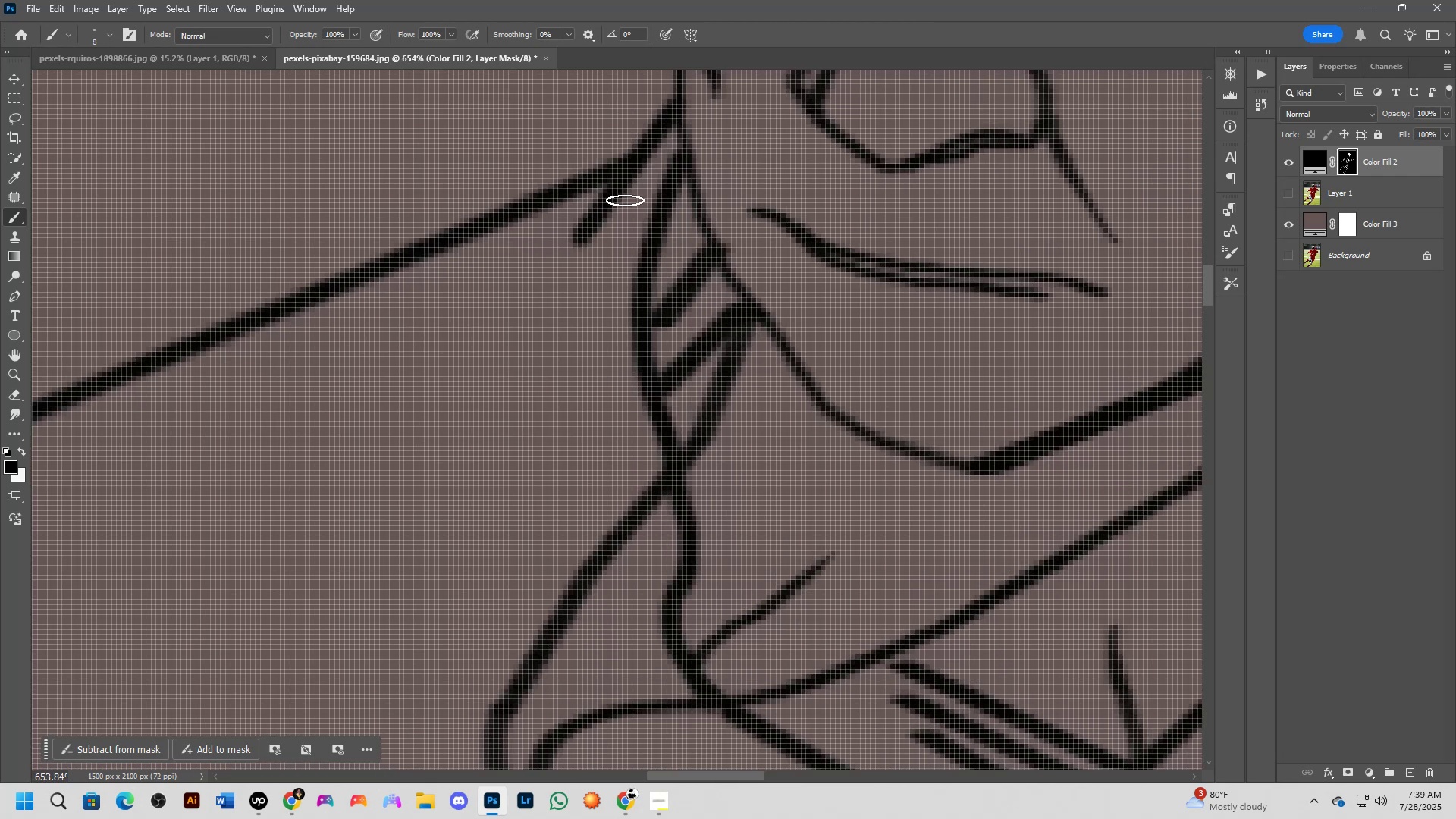 
left_click([625, 200])
 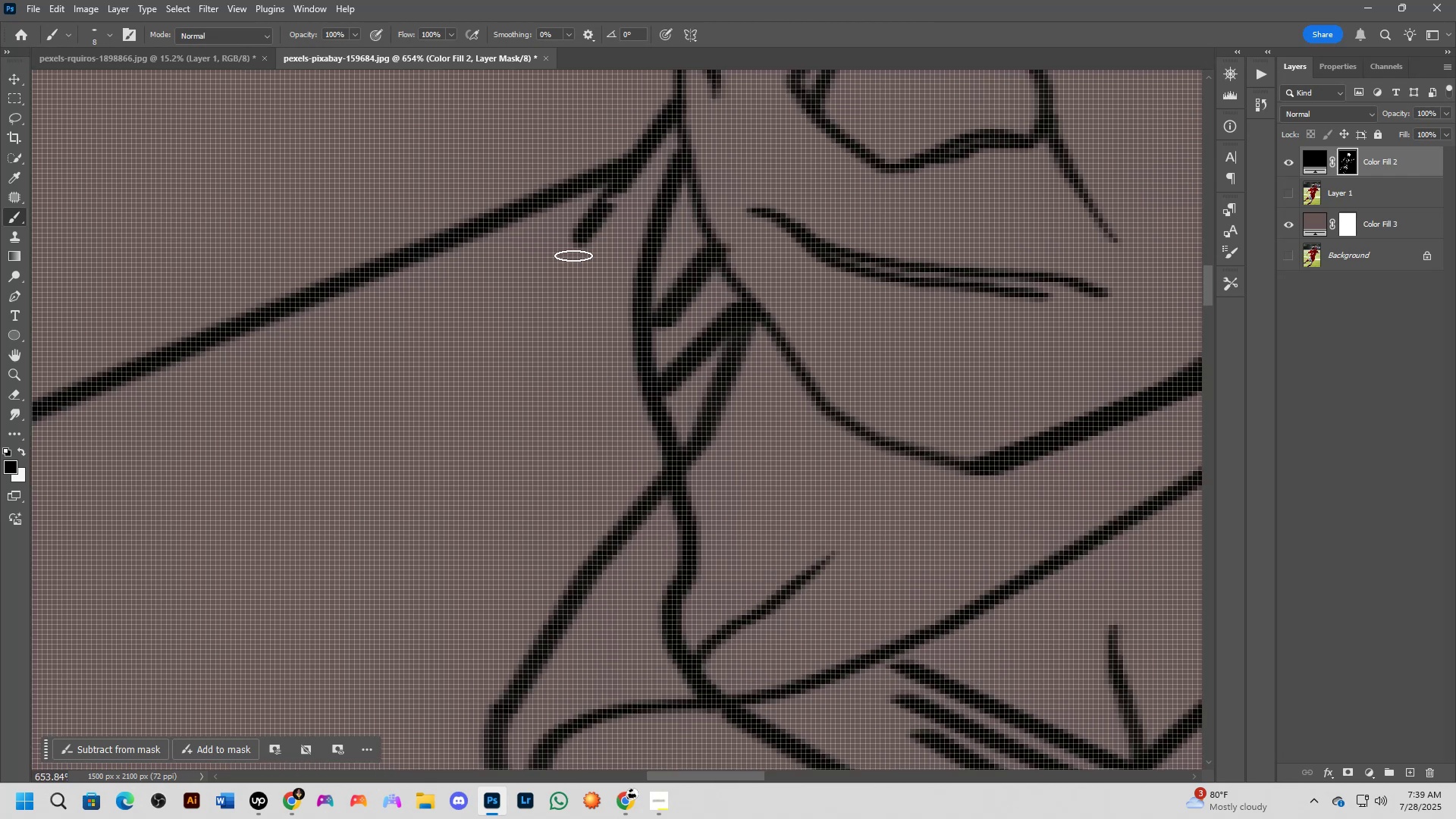 
hold_key(key=ShiftLeft, duration=0.41)
left_click([554, 250])
 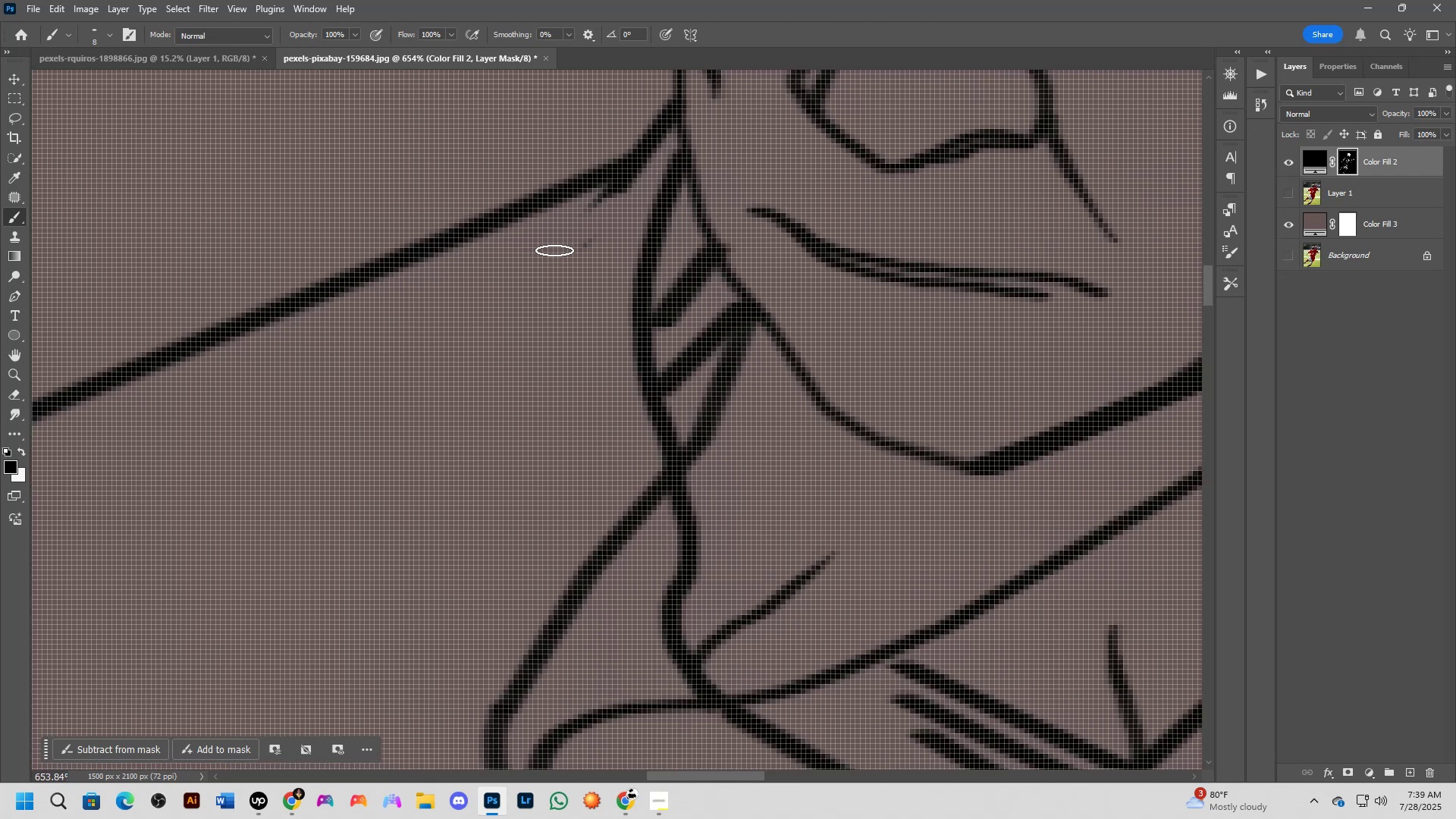 
key(Shift+ShiftLeft)
 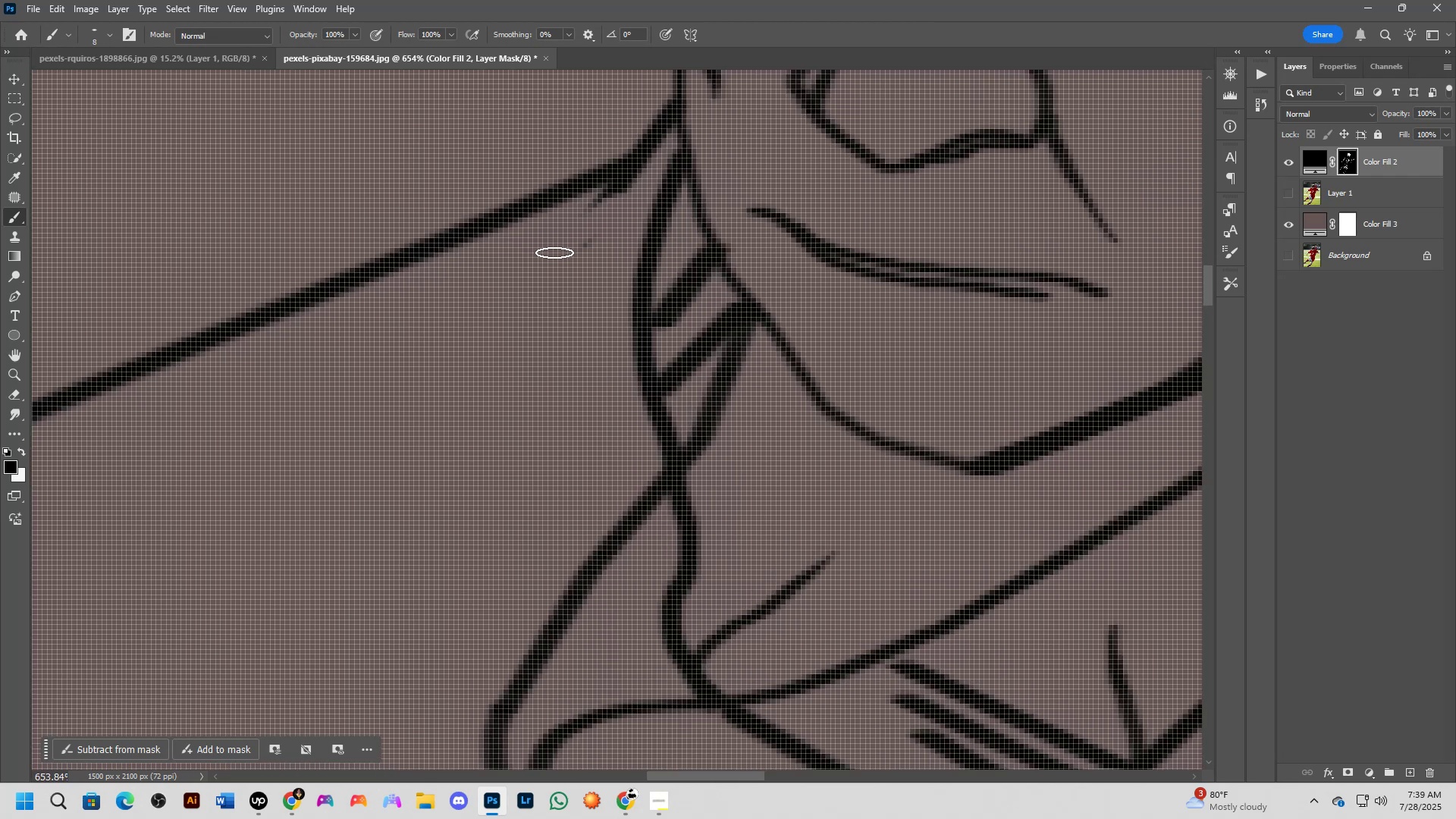 
scroll: coordinate [583, 261], scroll_direction: up, amount: 1.0
 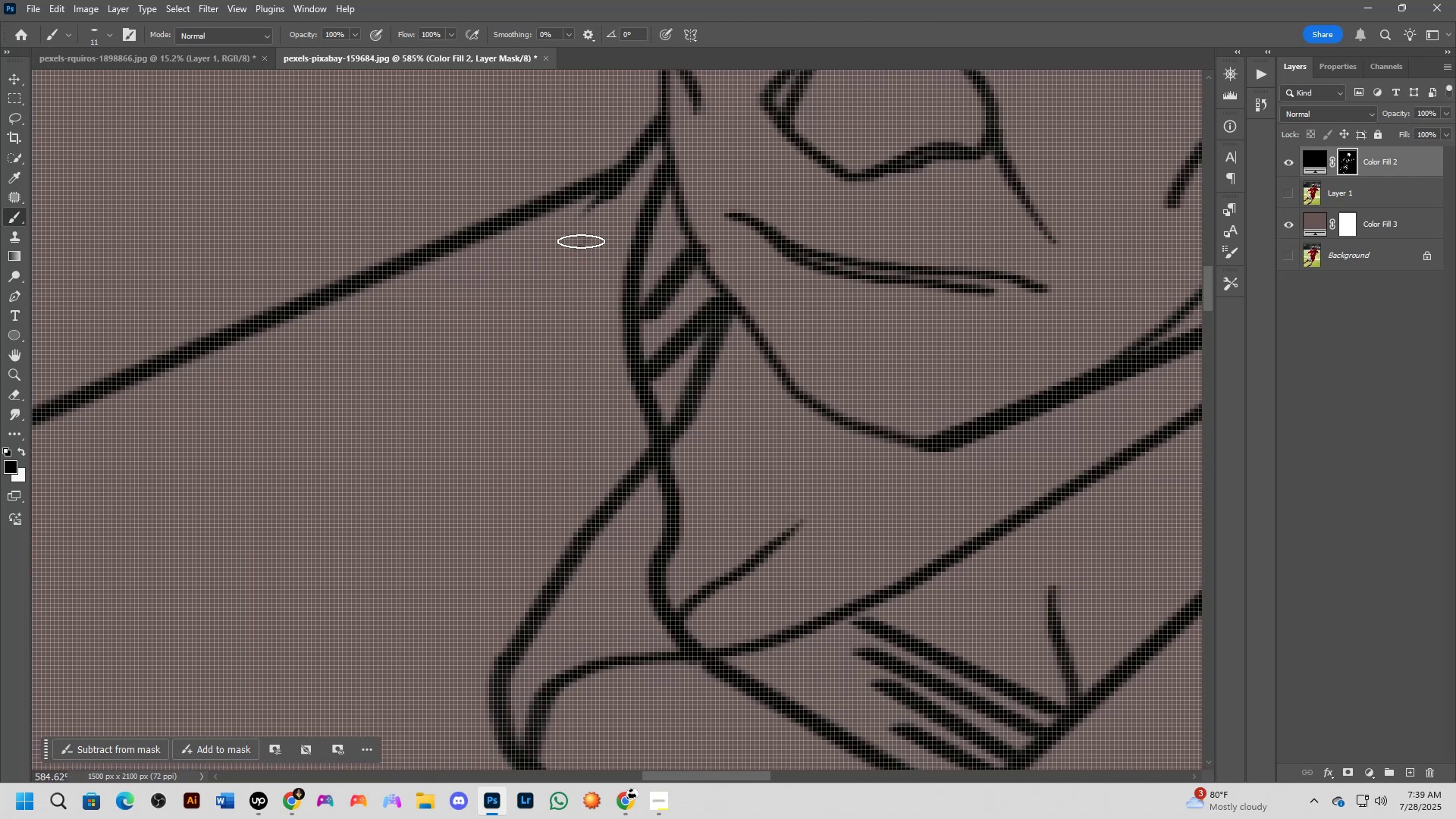 
key(Shift+ShiftLeft)
 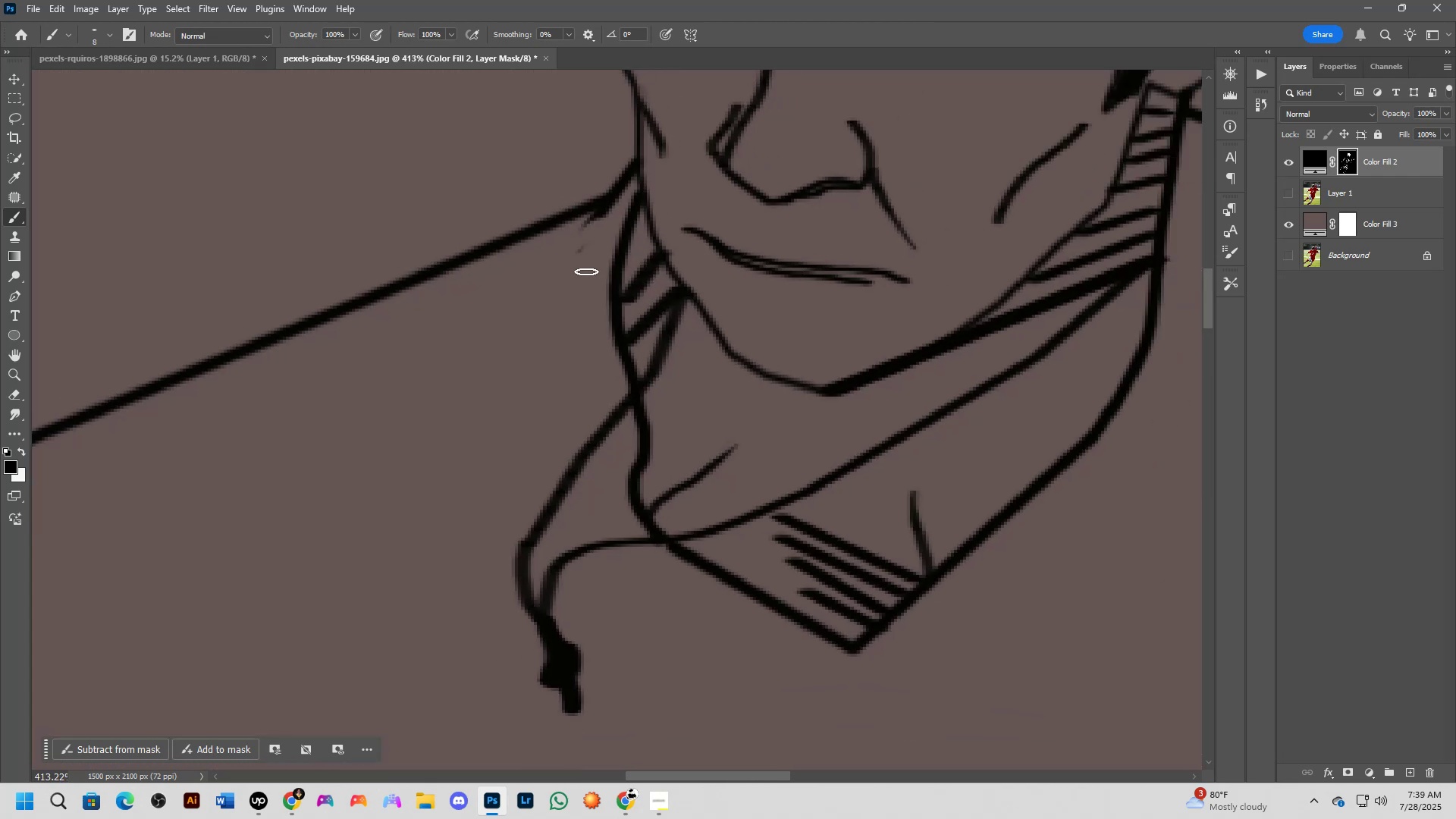 
key(Shift+ShiftLeft)
 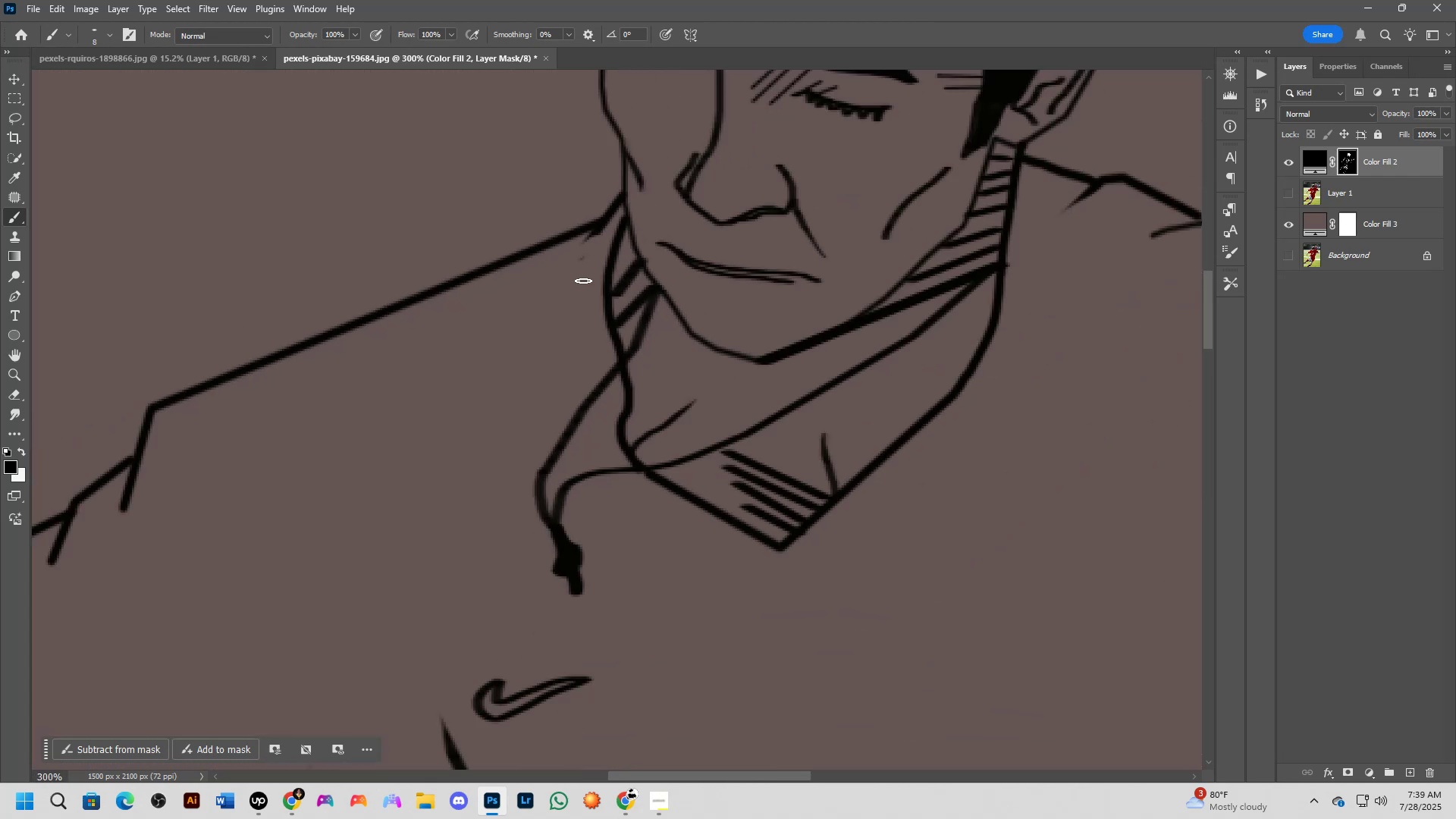 
key(Shift+ShiftLeft)
 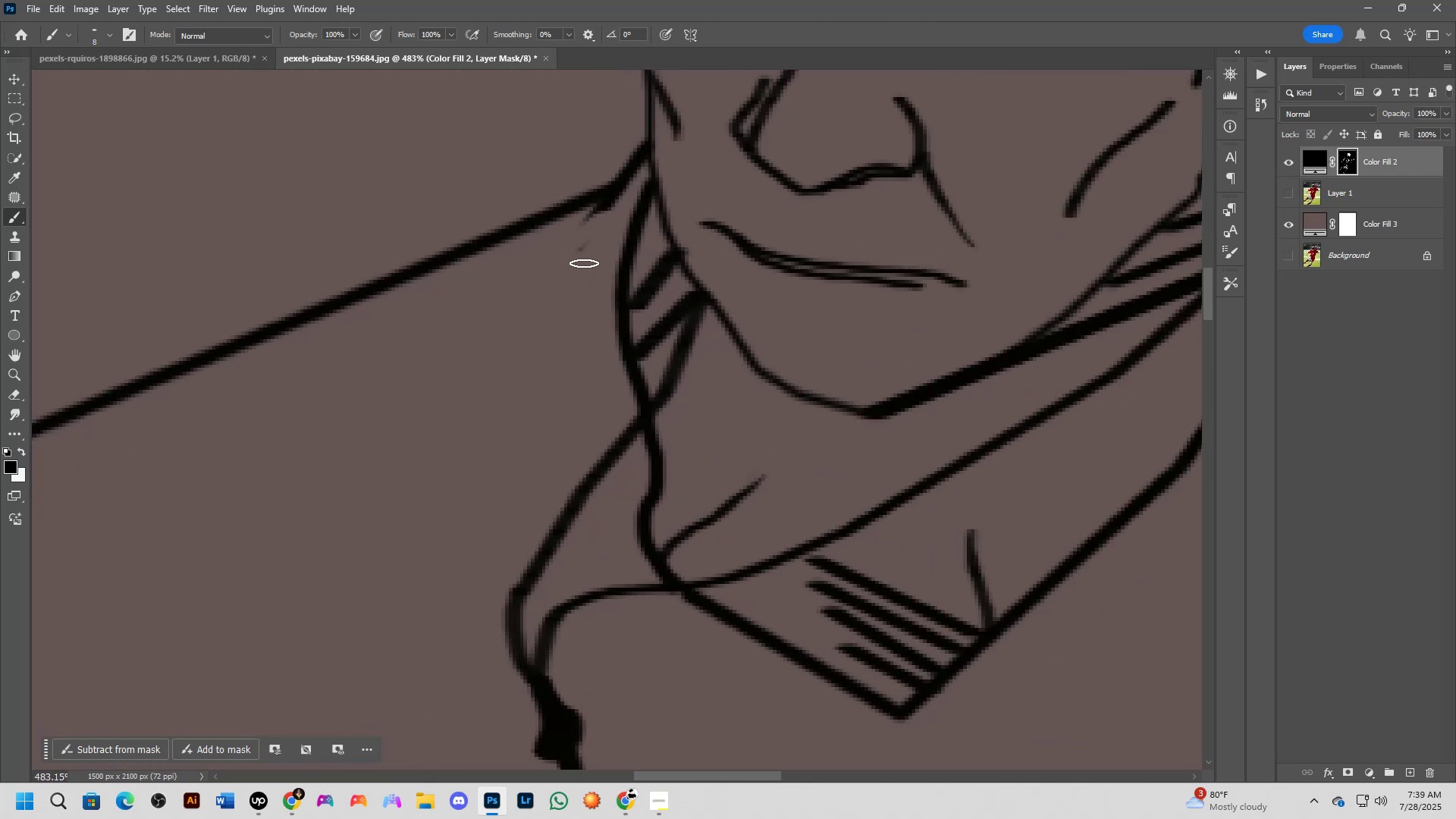 
key(Alt+AltLeft)
 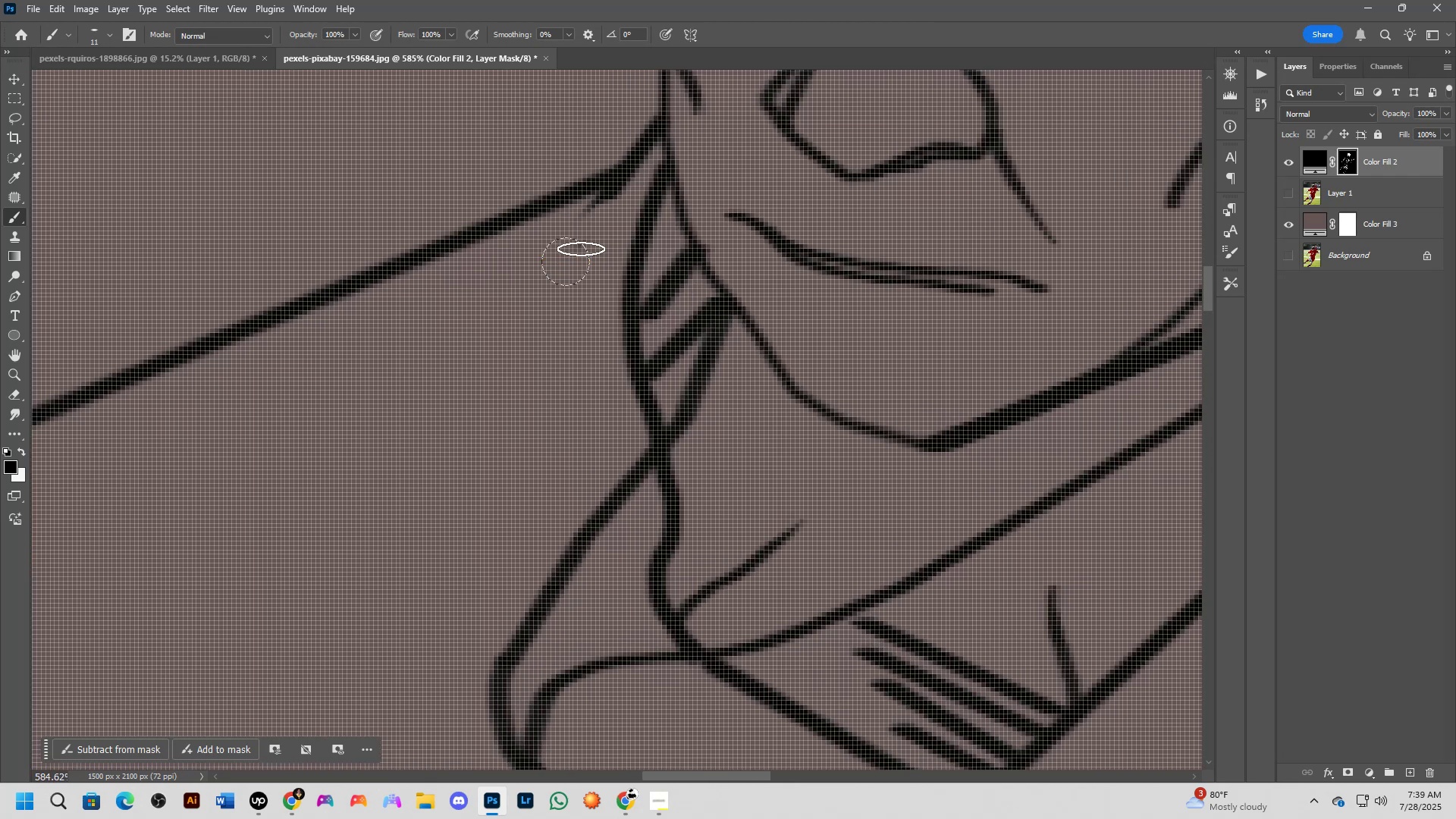 
left_click_drag(start_coordinate=[584, 229], to_coordinate=[563, 294])
 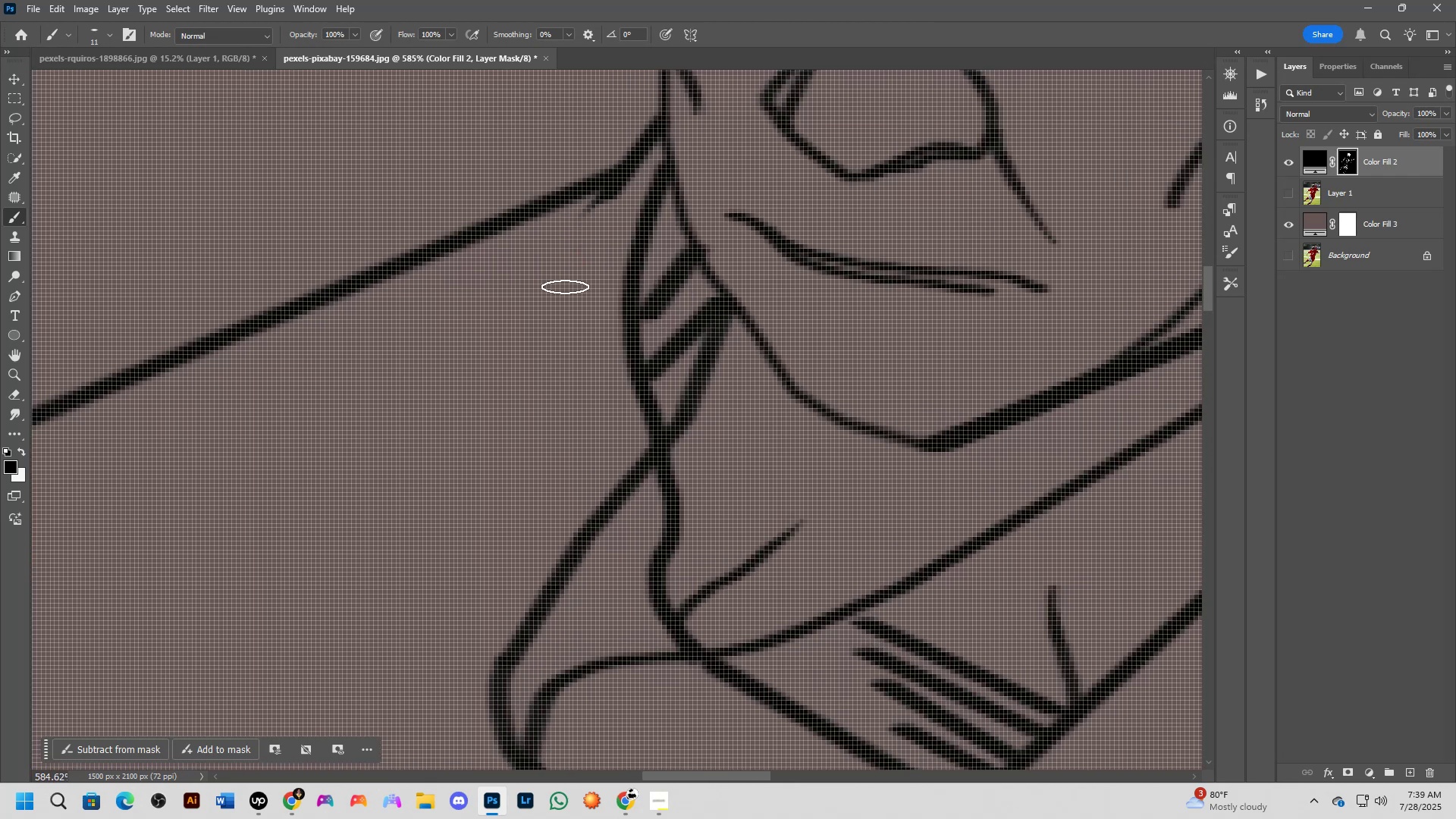 
key(Shift+ShiftLeft)
 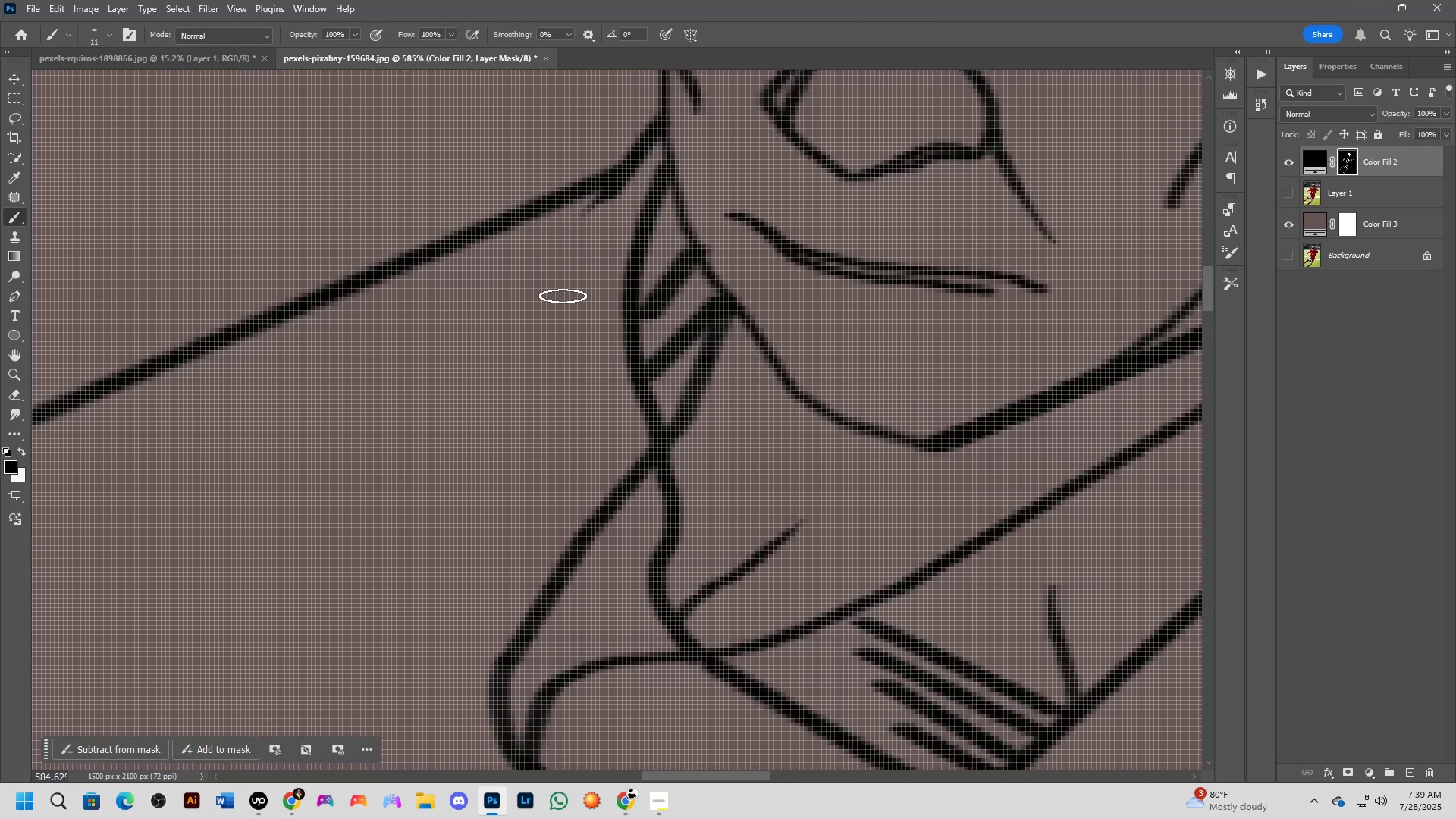 
scroll: coordinate [581, 300], scroll_direction: down, amount: 8.0
 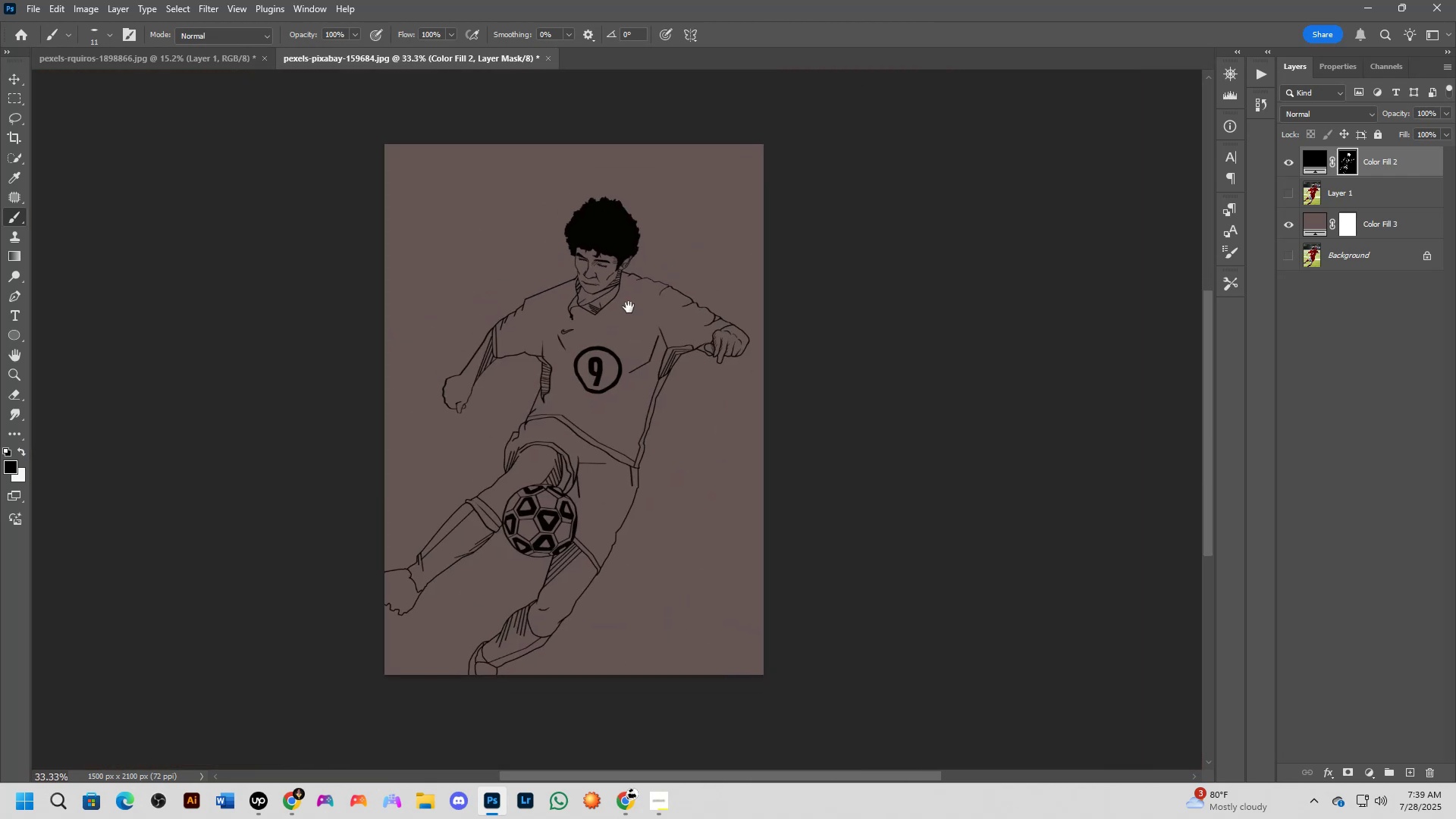 
key(Shift+ShiftLeft)
 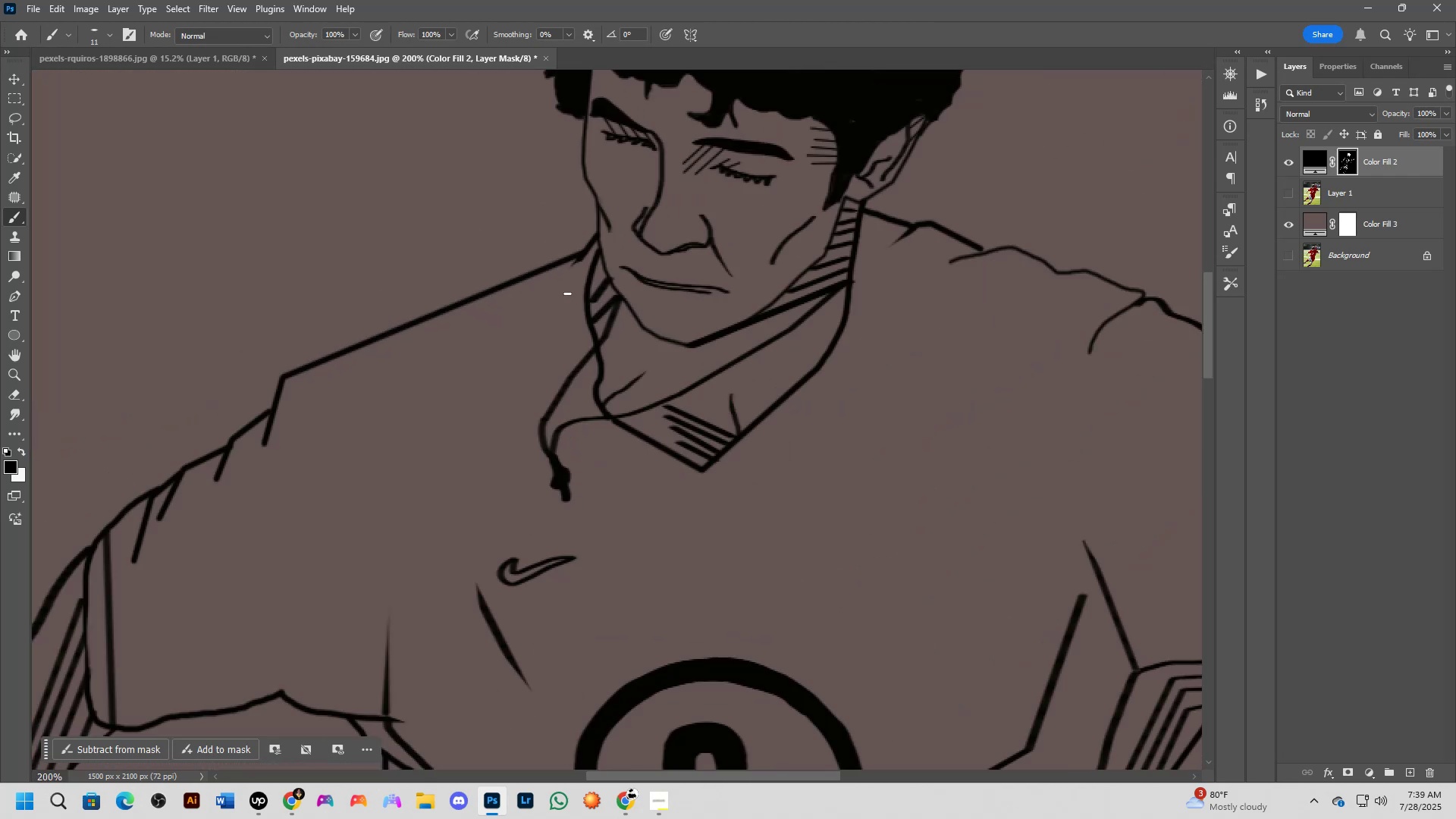 
key(Shift+ShiftLeft)
 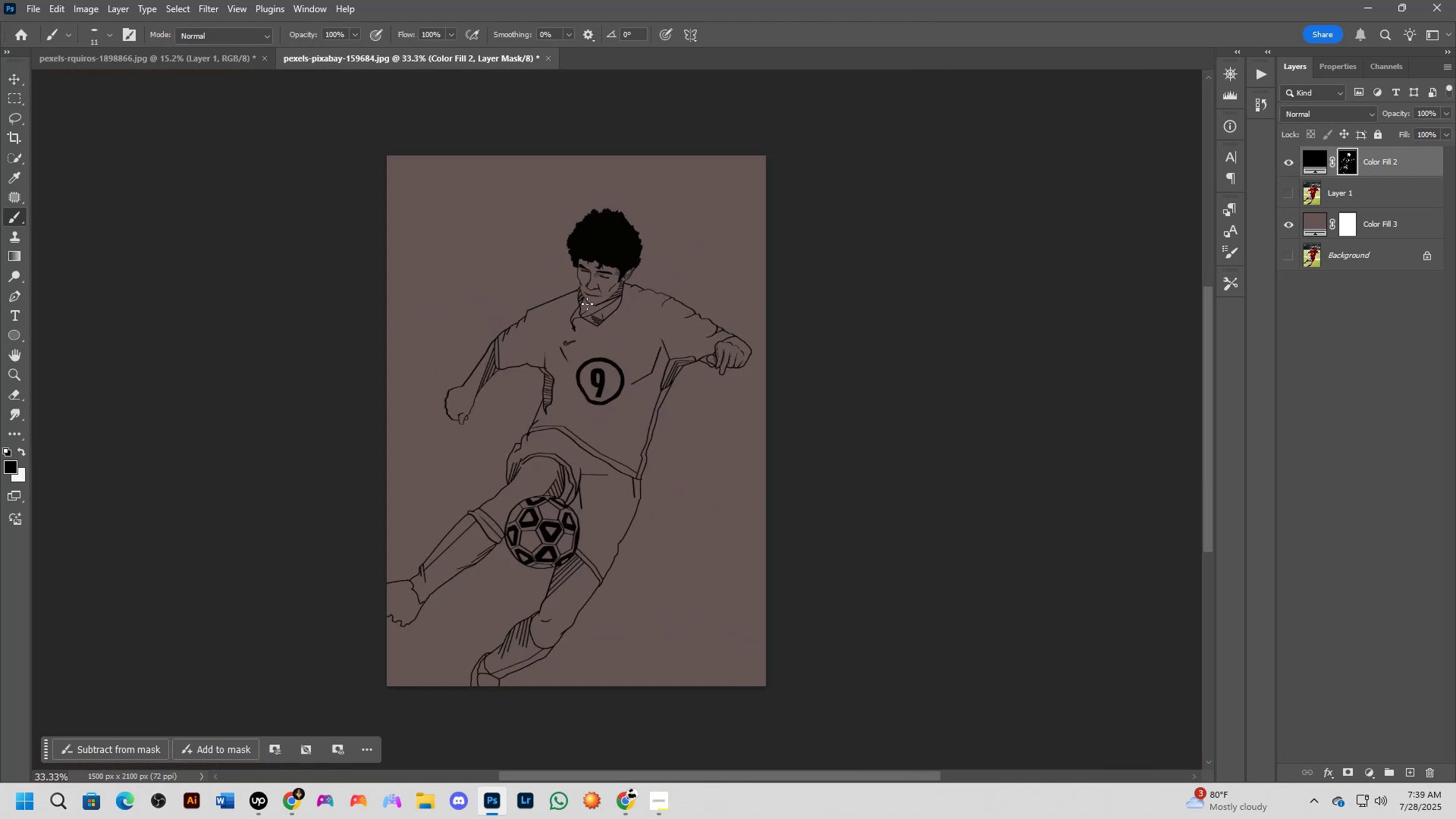 
hold_key(key=Space, duration=0.78)
 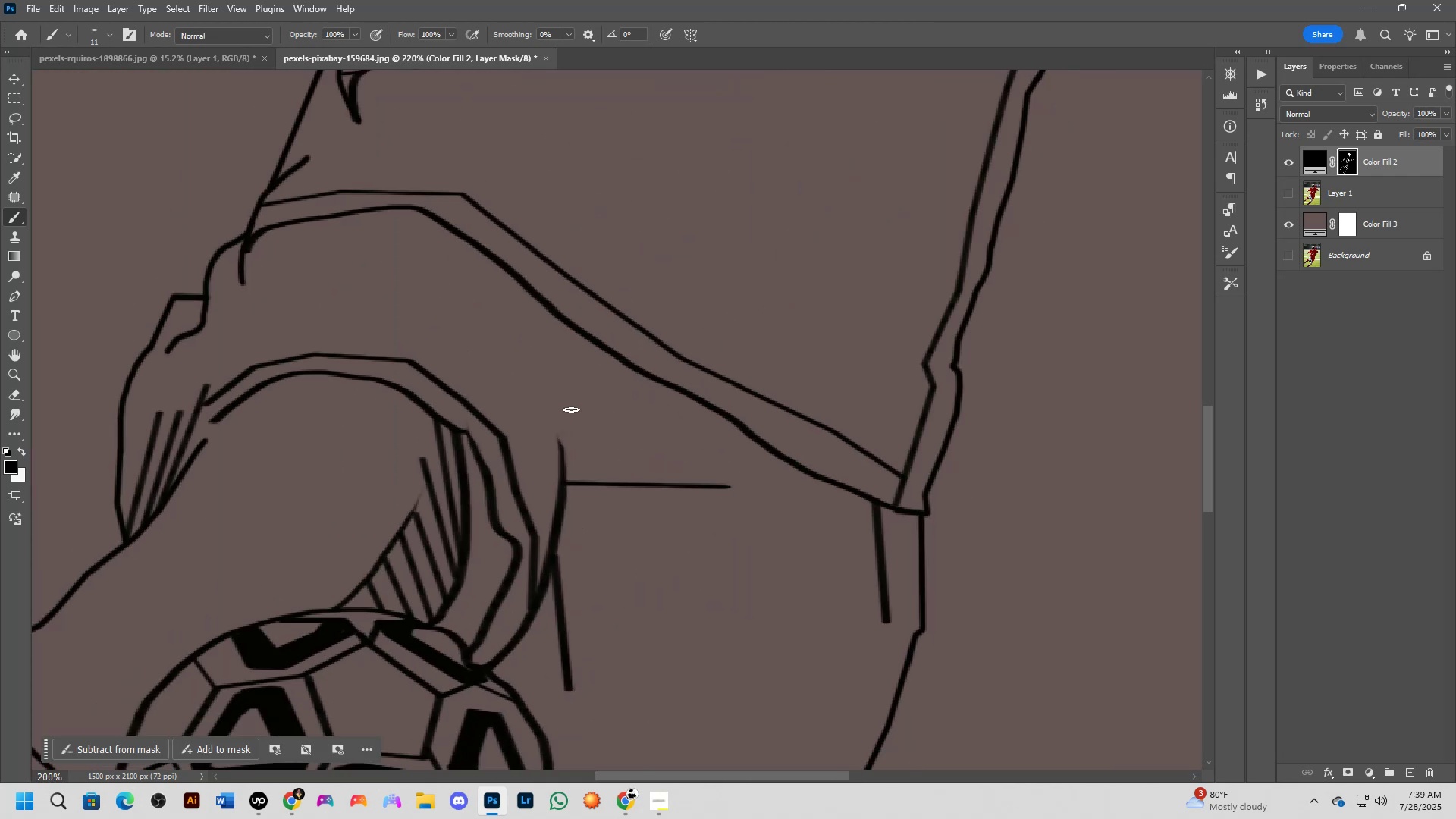 
left_click_drag(start_coordinate=[640, 362], to_coordinate=[628, 305])
 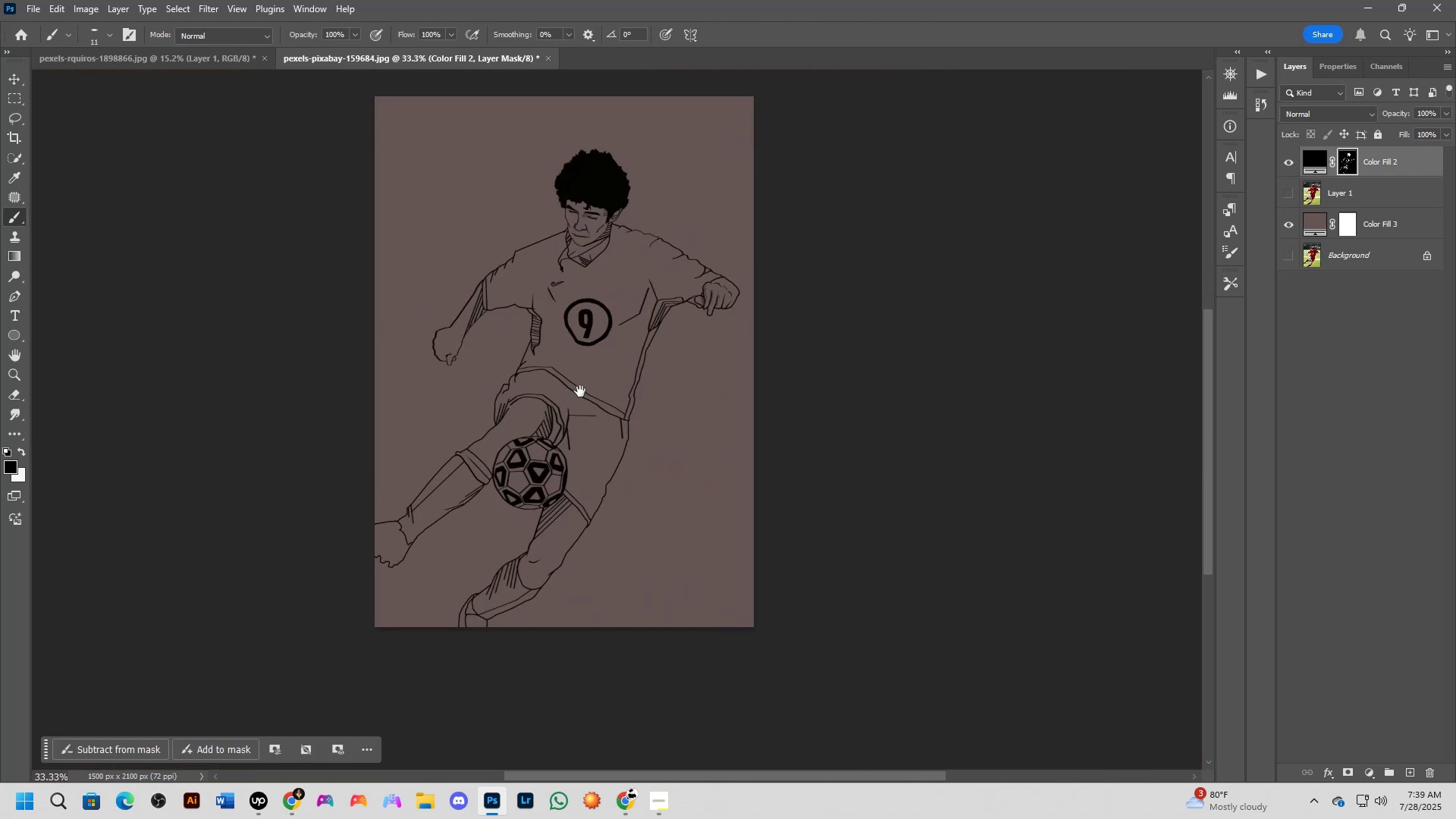 
key(Shift+ShiftLeft)
 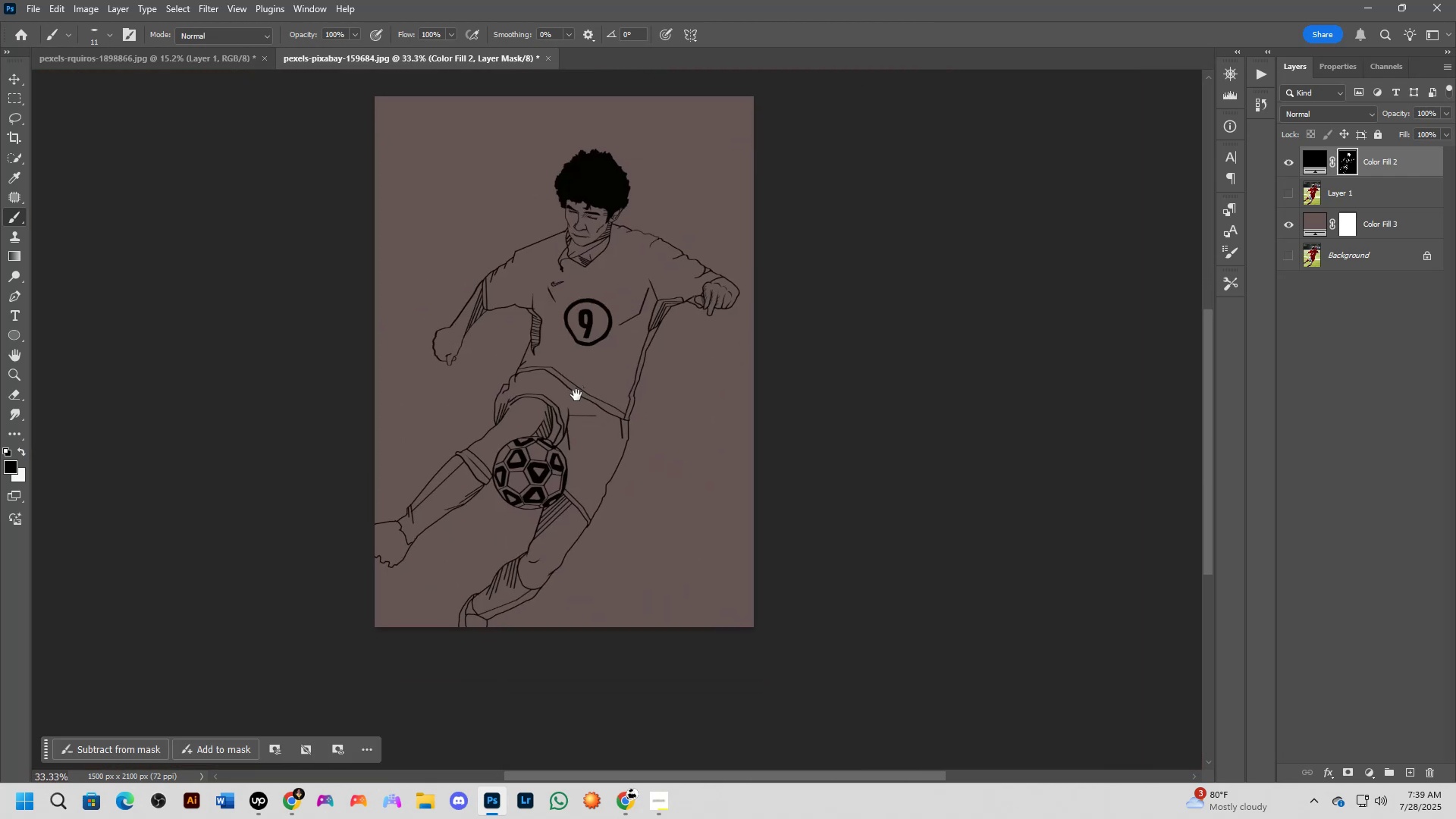 
scroll: coordinate [626, 359], scroll_direction: up, amount: 7.0
 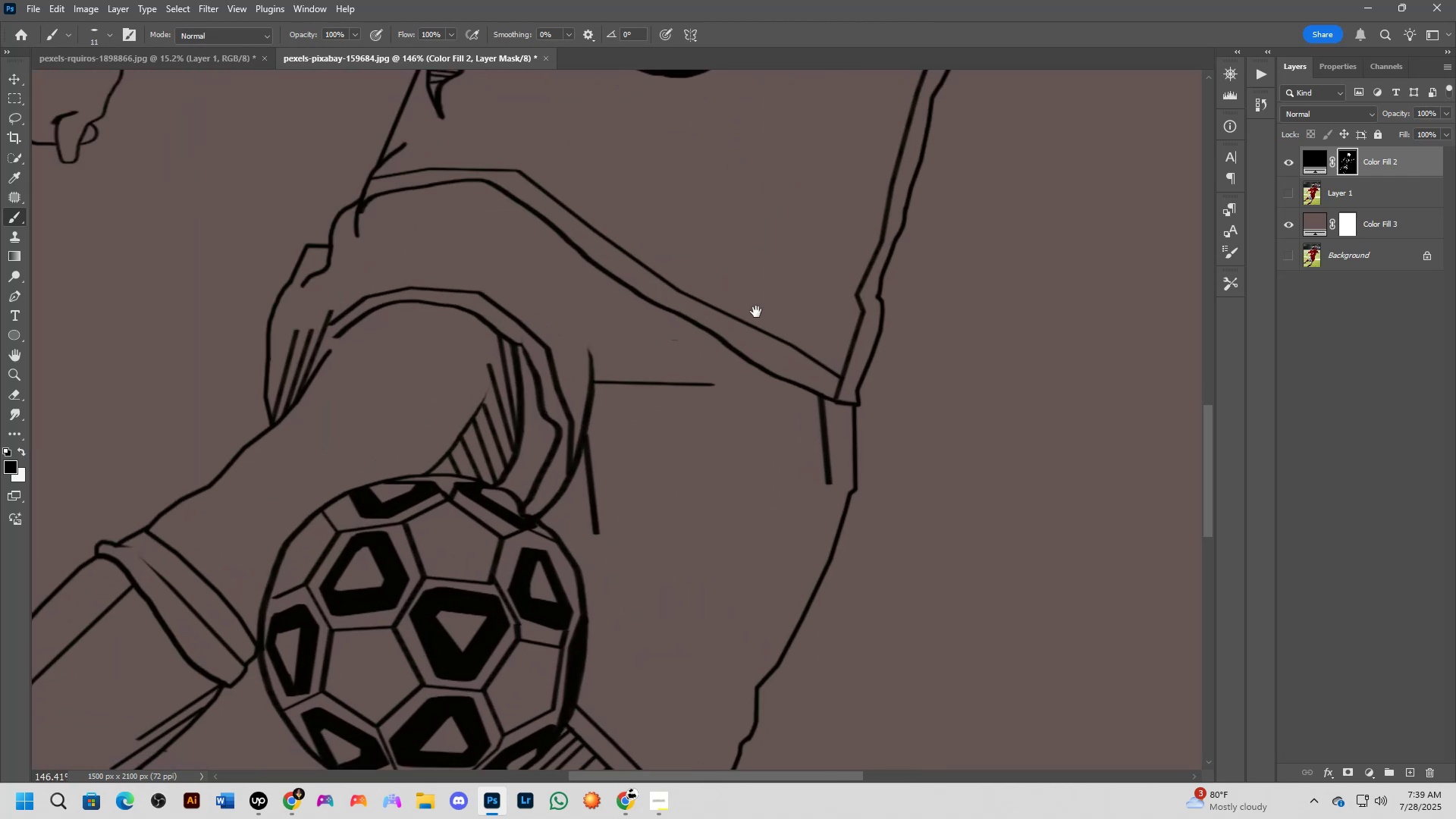 
key(Shift+ShiftLeft)
 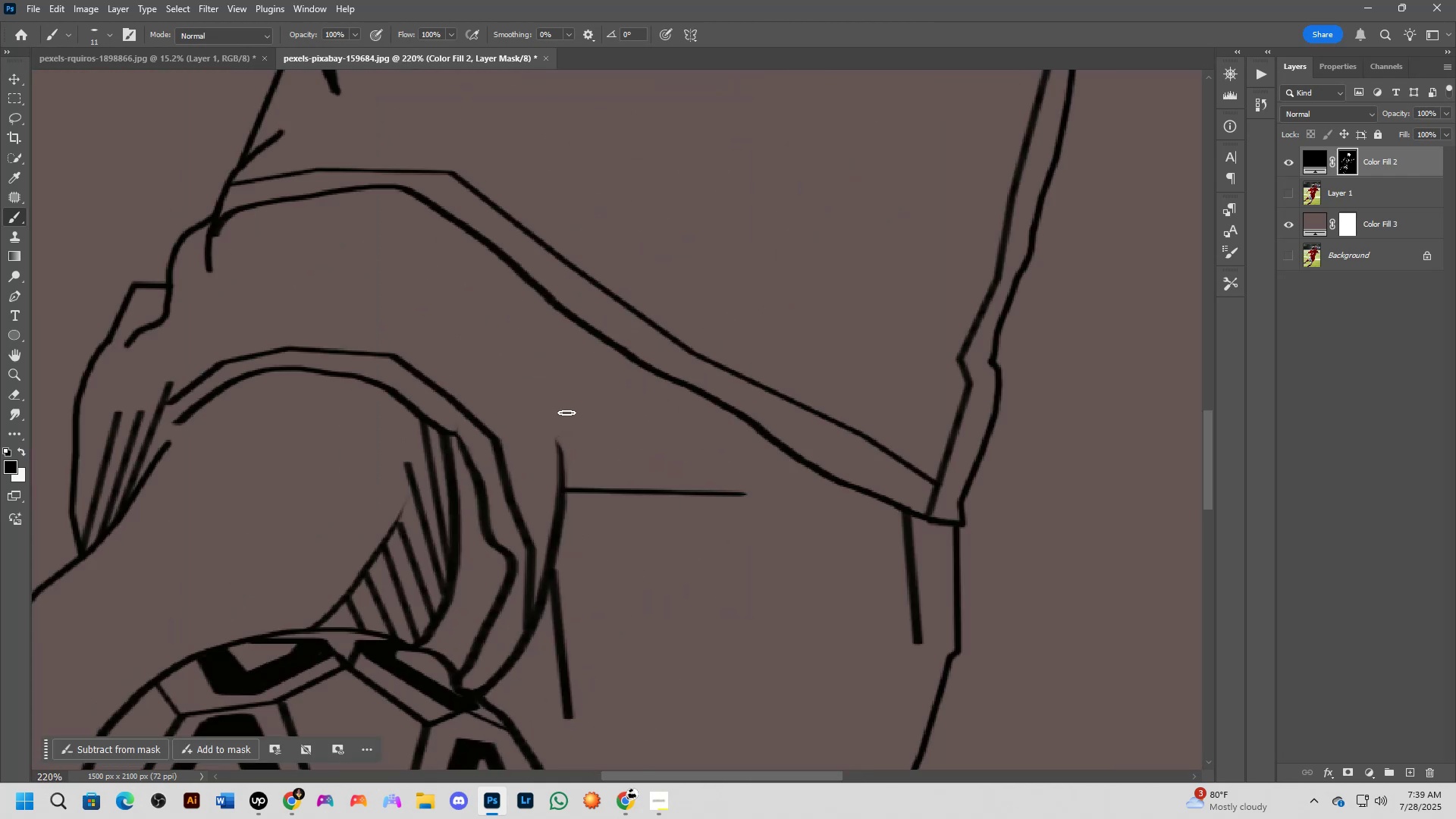 
key(Shift+ShiftLeft)
 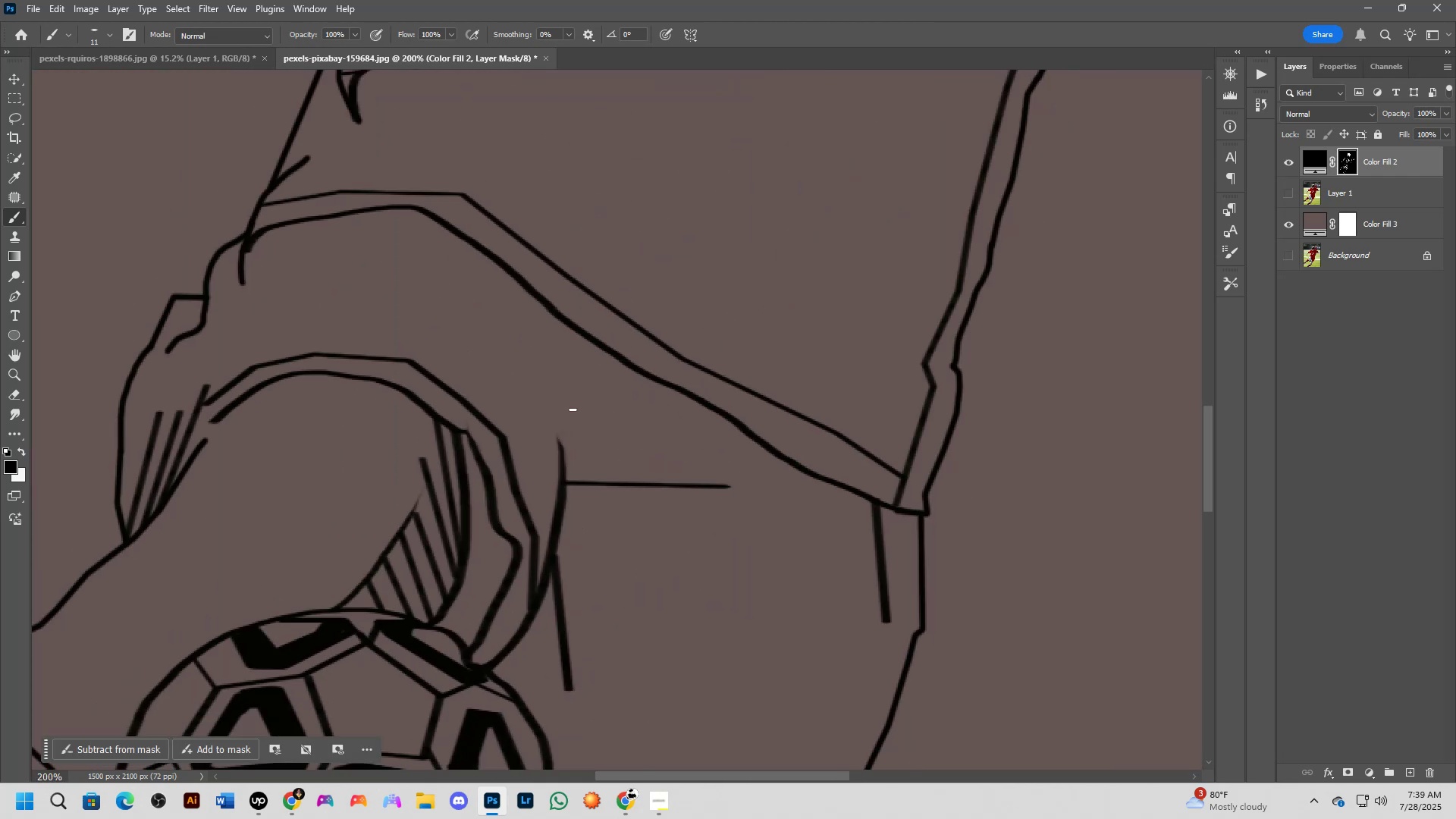 
key(Shift+ShiftLeft)
 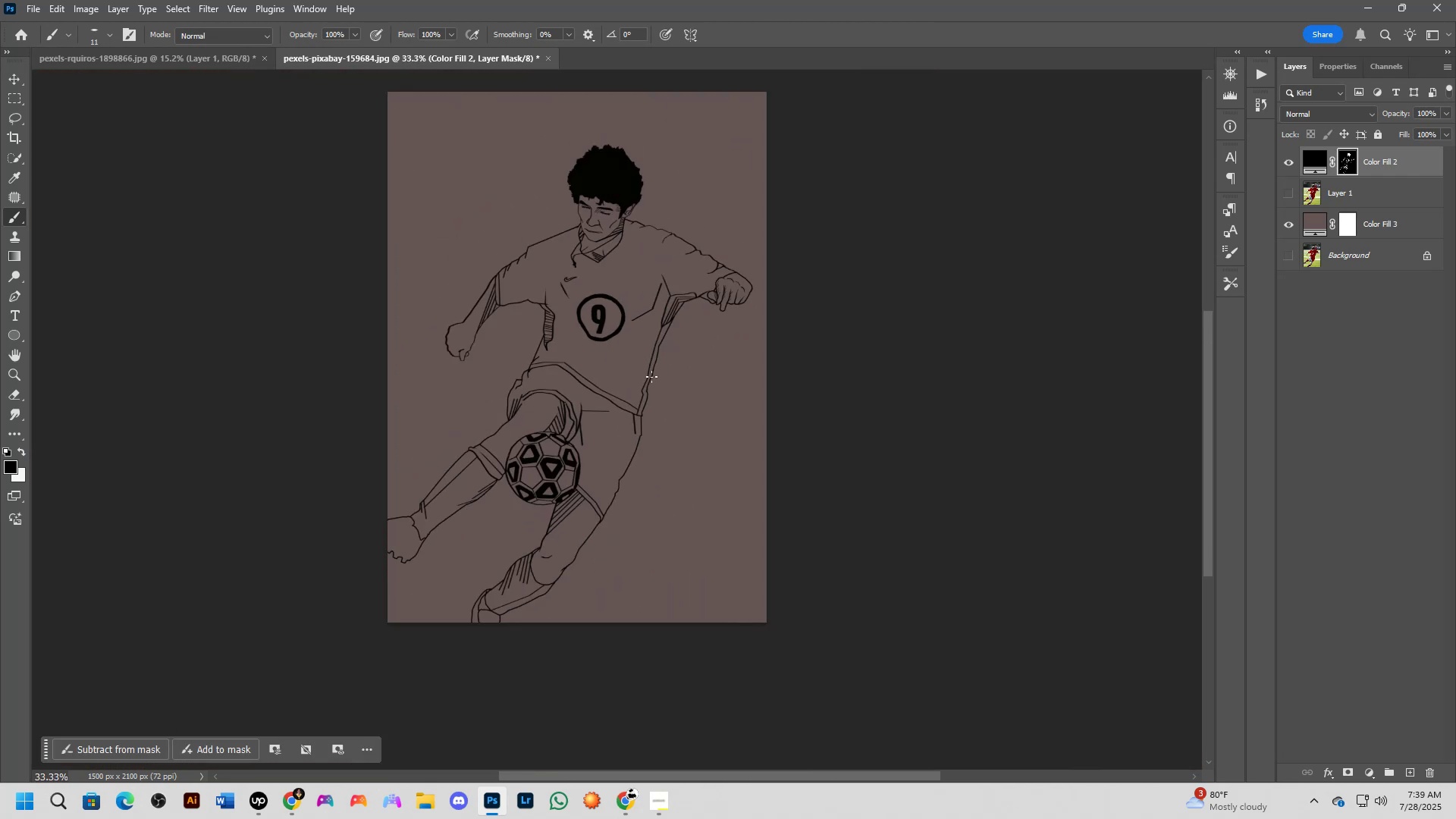 
key(Shift+ShiftLeft)
 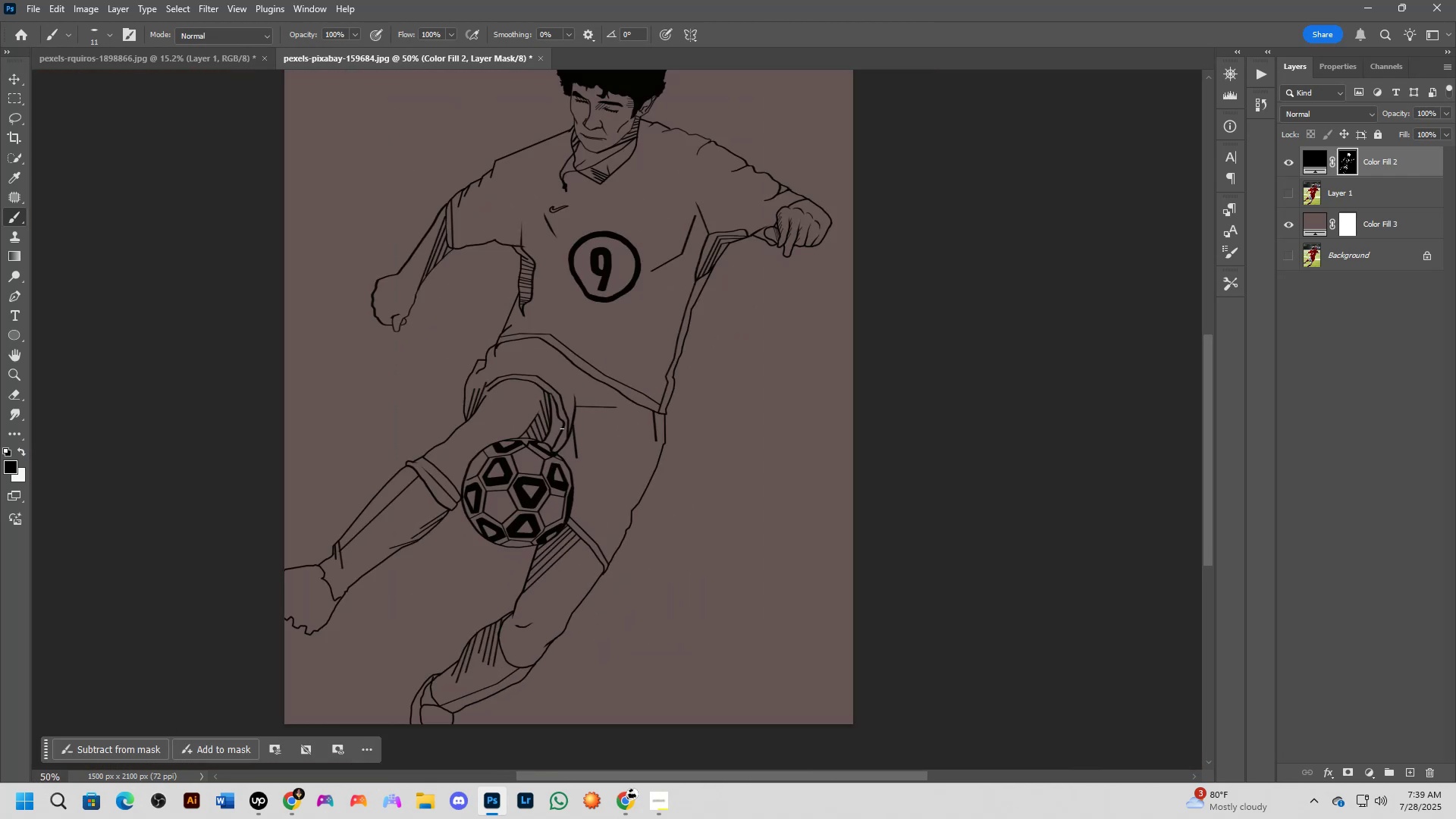 
key(Shift+ShiftLeft)
 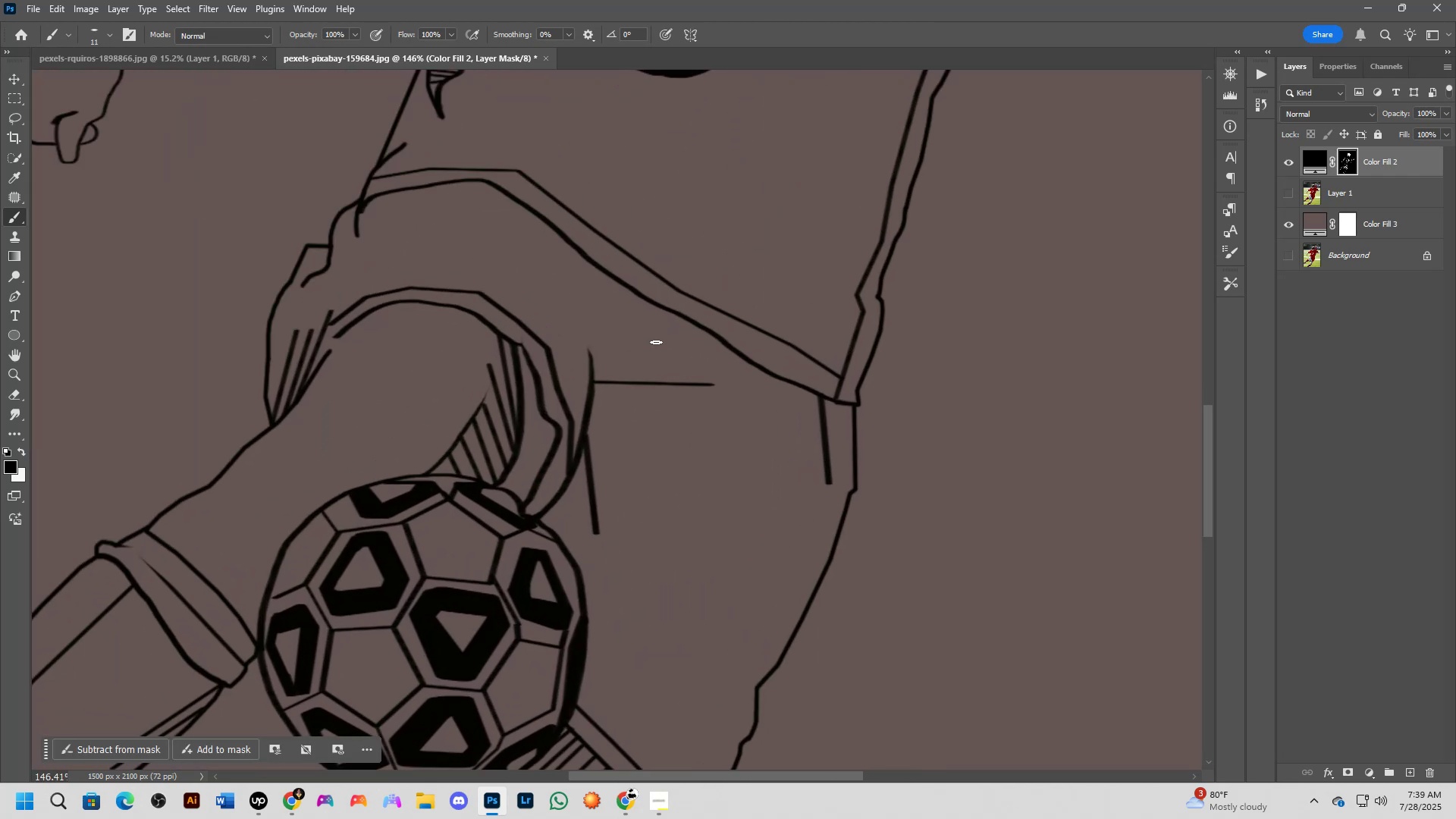 
hold_key(key=Space, duration=0.54)
 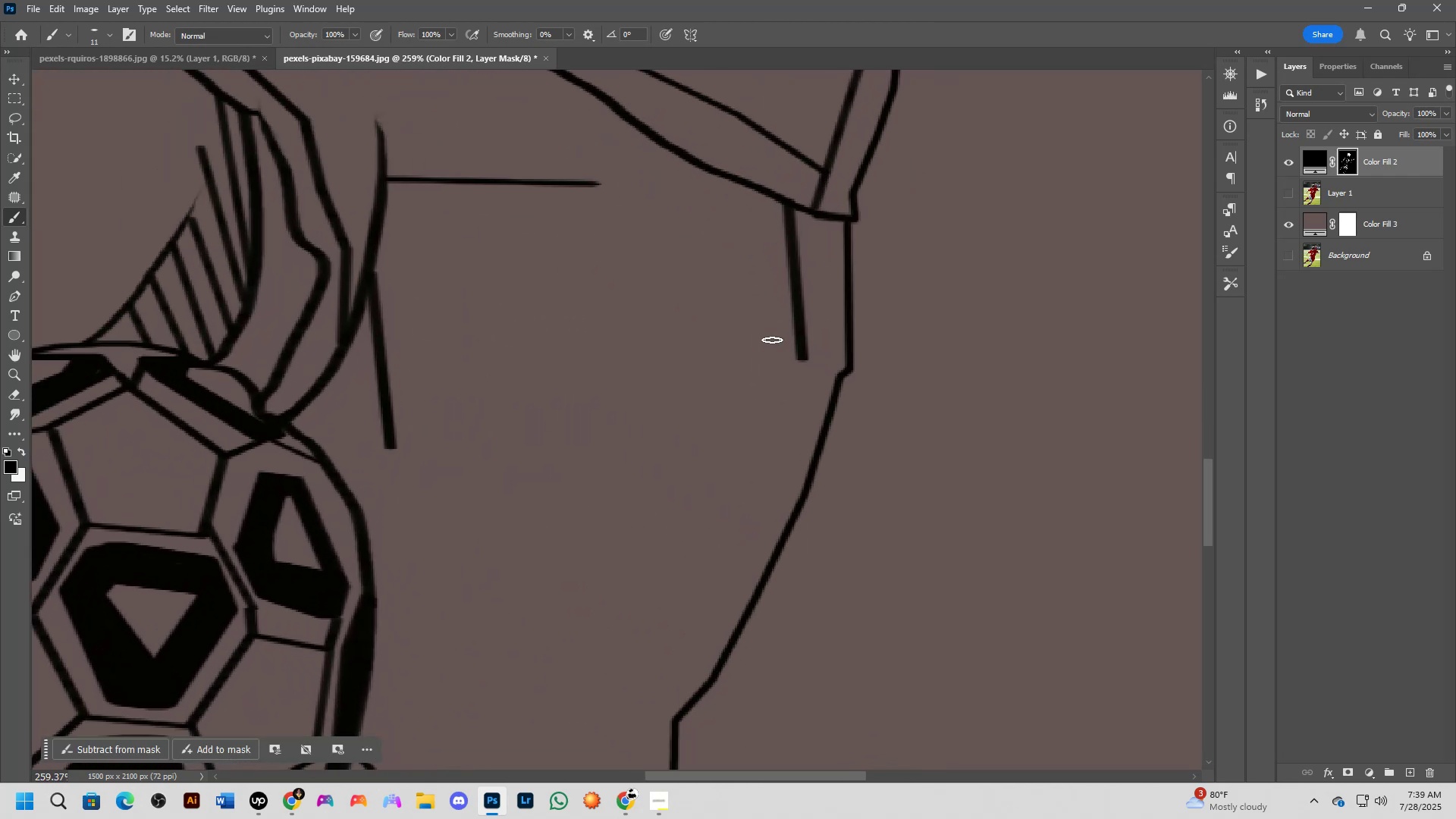 
left_click_drag(start_coordinate=[756, 312], to_coordinate=[737, 182])
 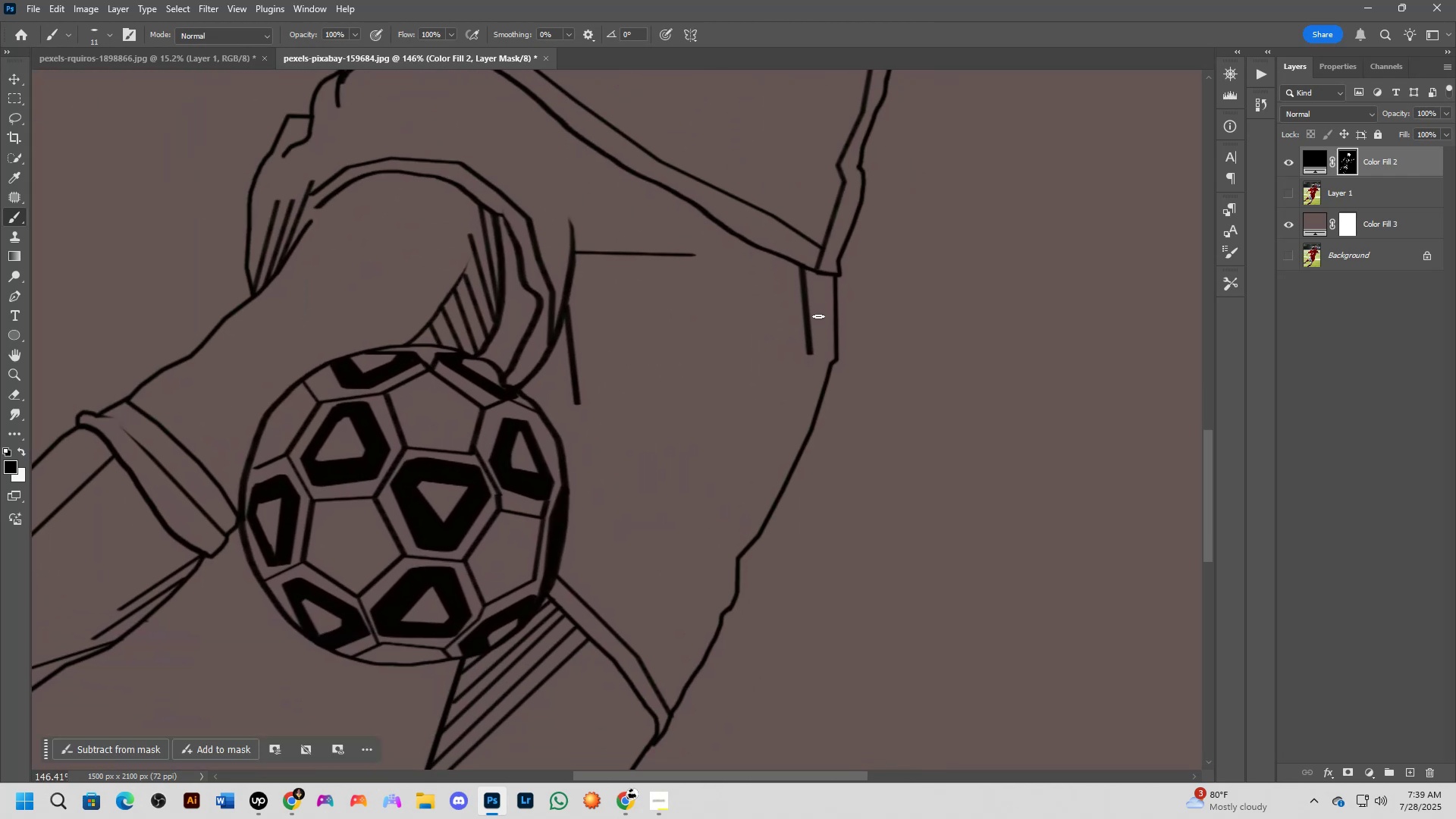 
scroll: coordinate [786, 347], scroll_direction: up, amount: 6.0
 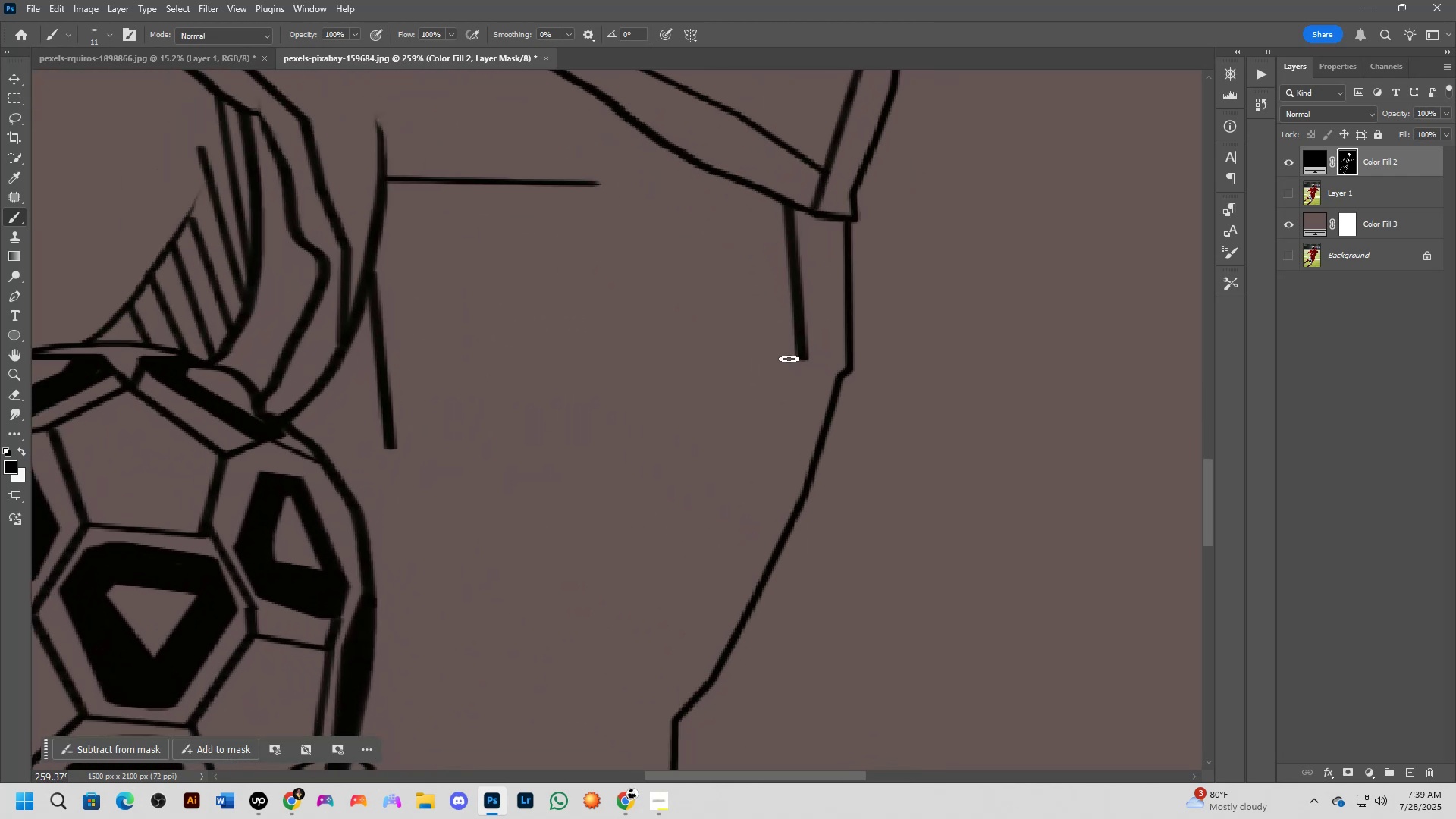 
key(Alt+AltLeft)
 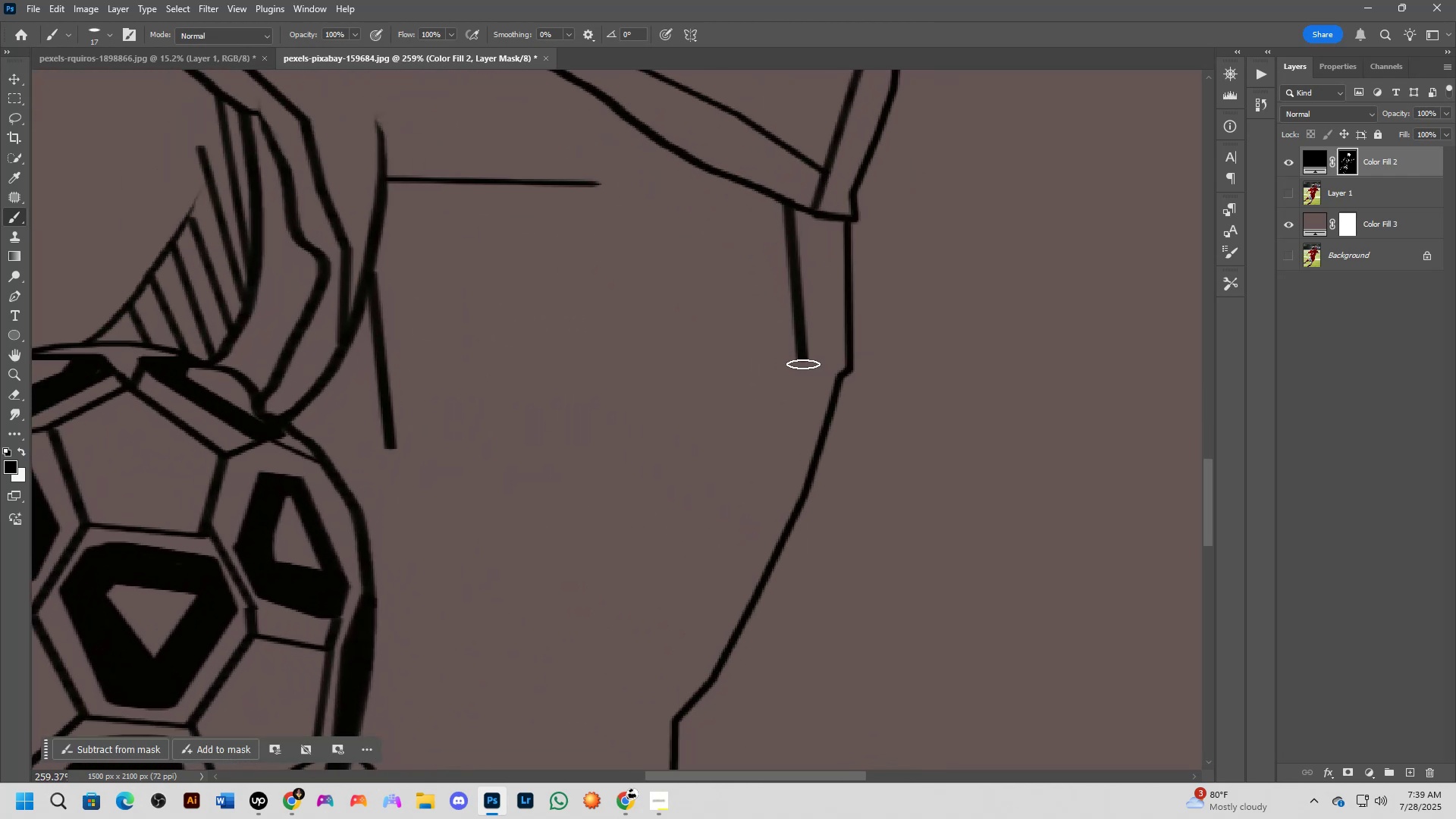 
left_click([803, 364])
 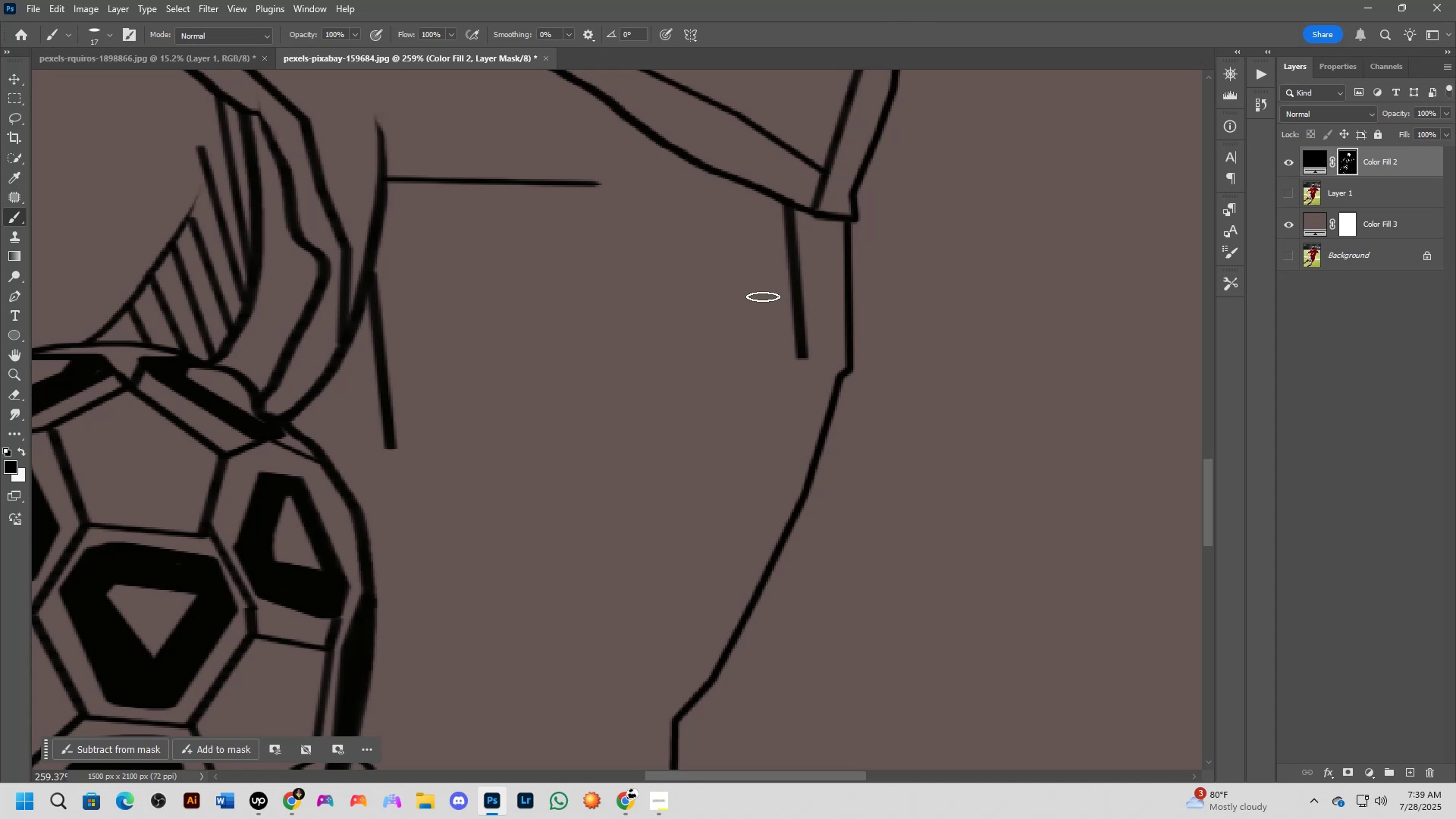 
hold_key(key=ShiftLeft, duration=0.7)
left_click([753, 218])
 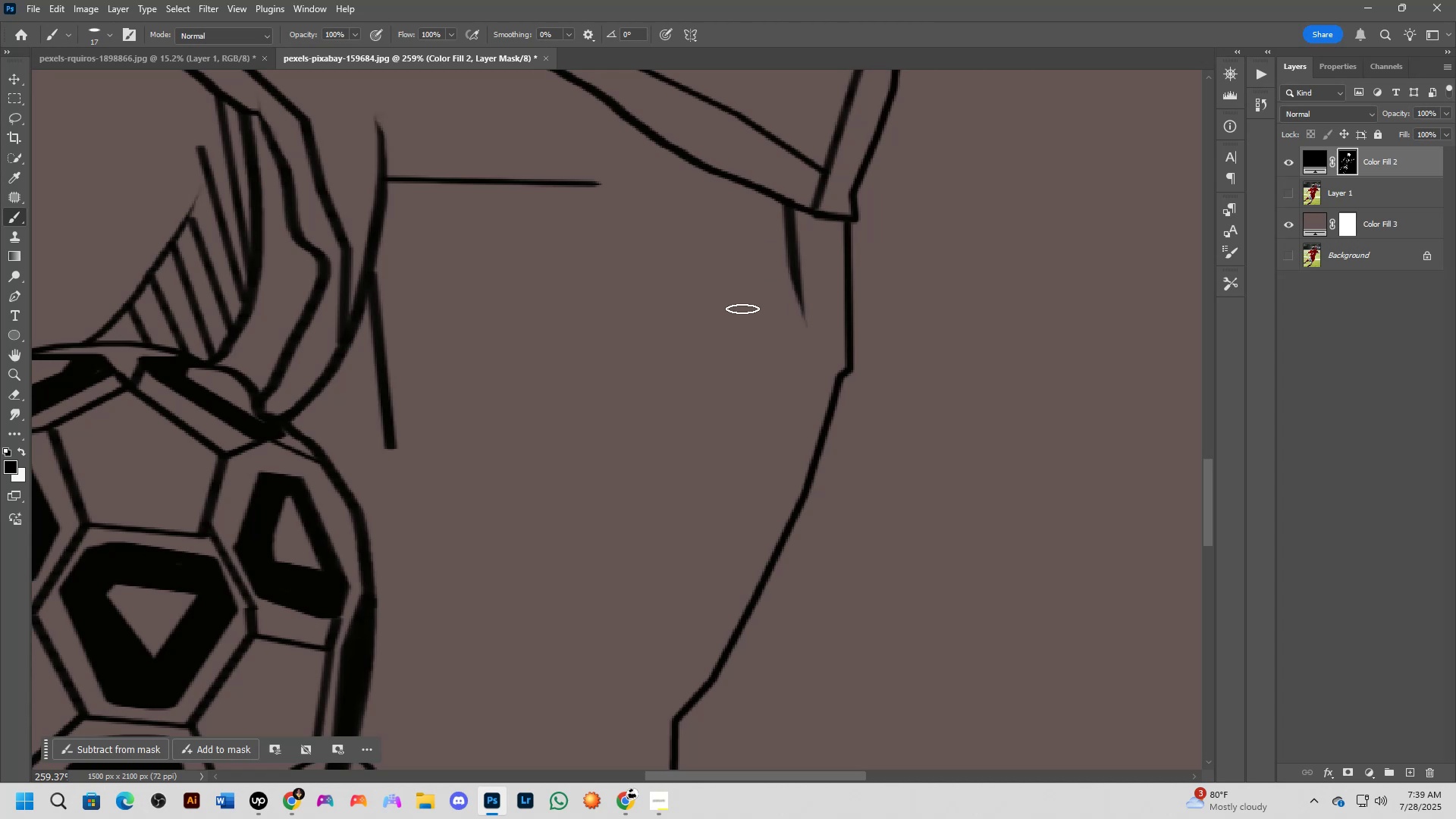 
scroll: coordinate [728, 337], scroll_direction: down, amount: 13.0
 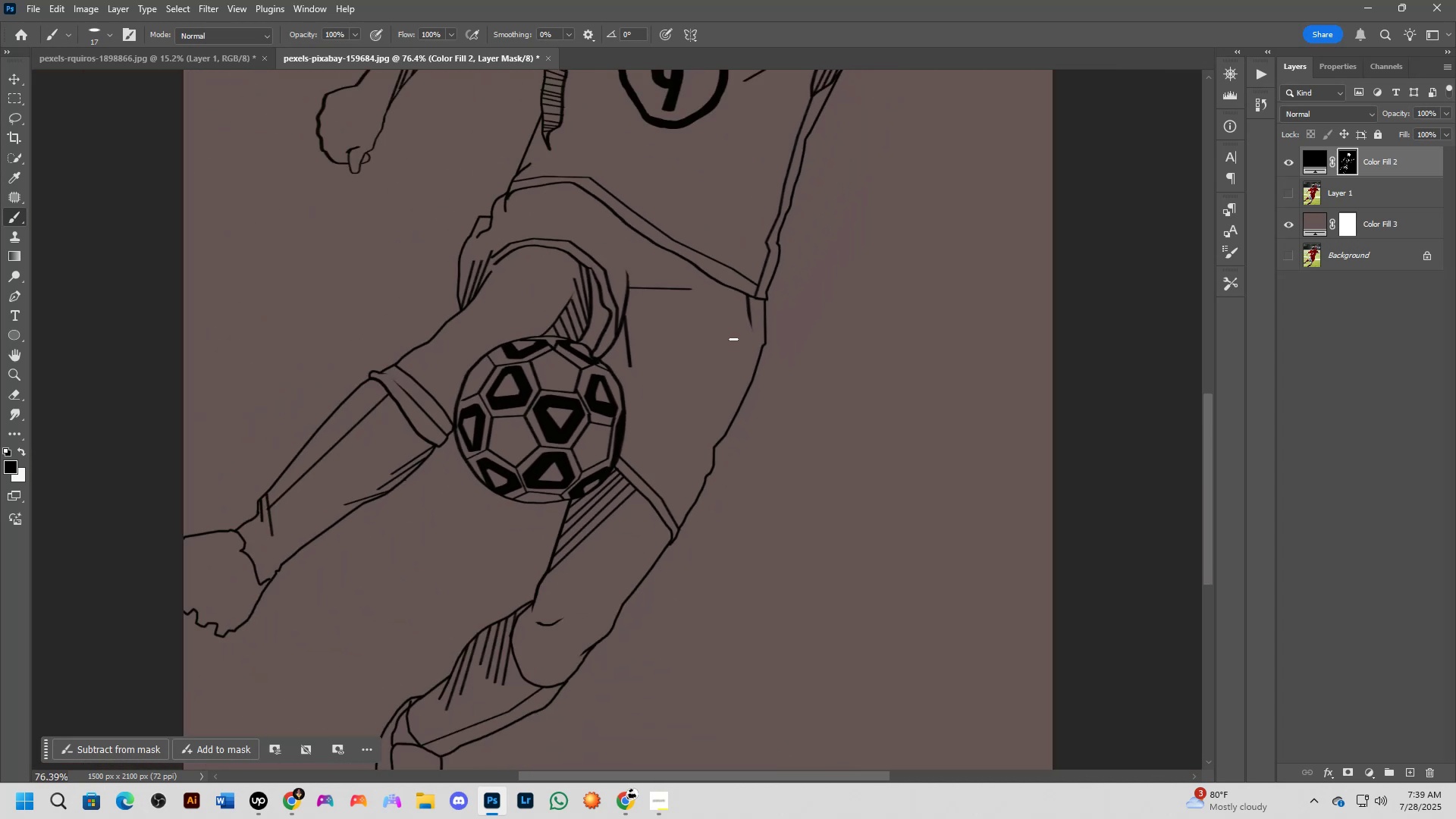 
wait(12.08)
 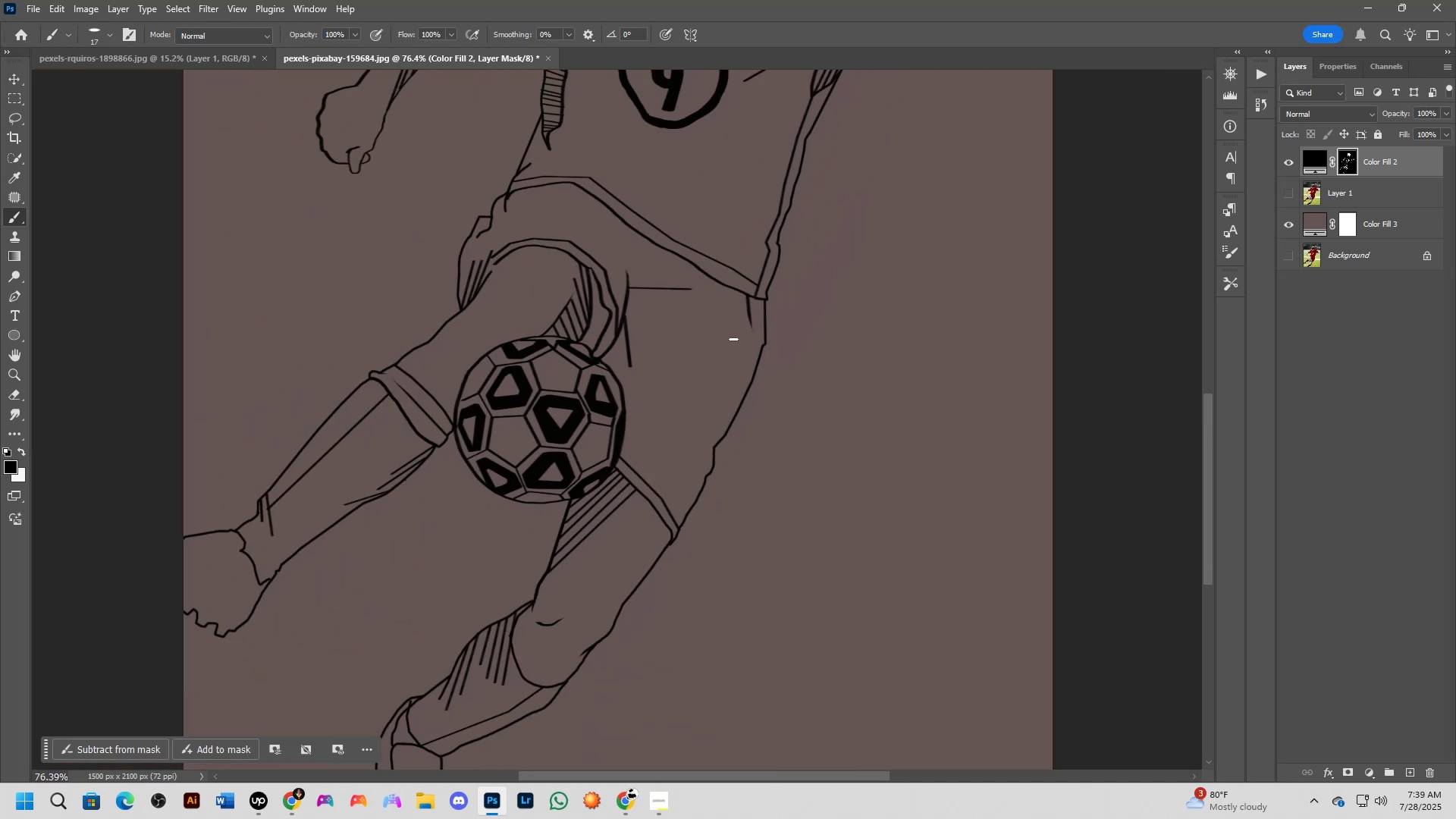 
scroll: coordinate [582, 512], scroll_direction: up, amount: 15.0
 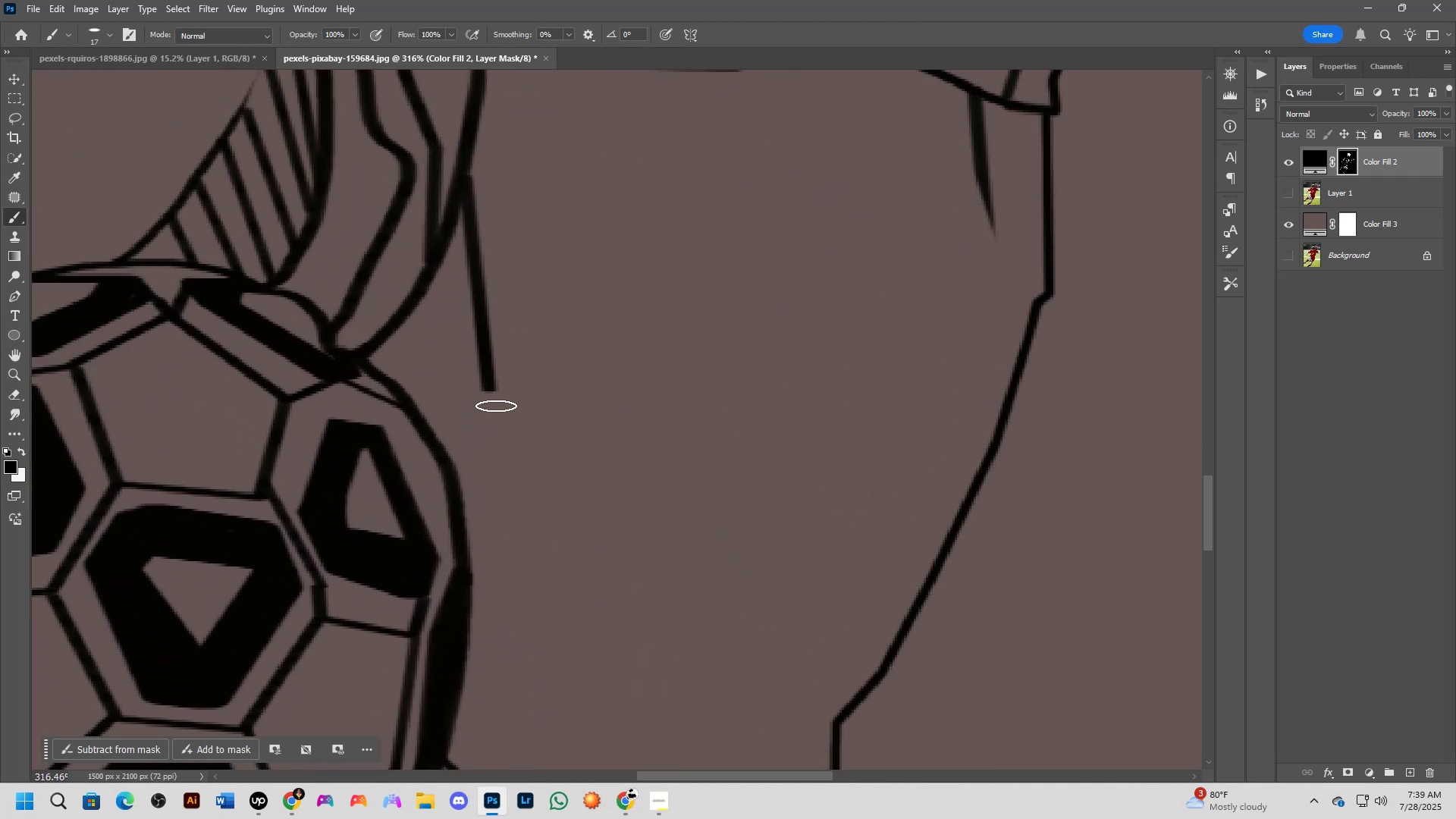 
hold_key(key=ShiftLeft, duration=0.88)
left_click([528, 184])
 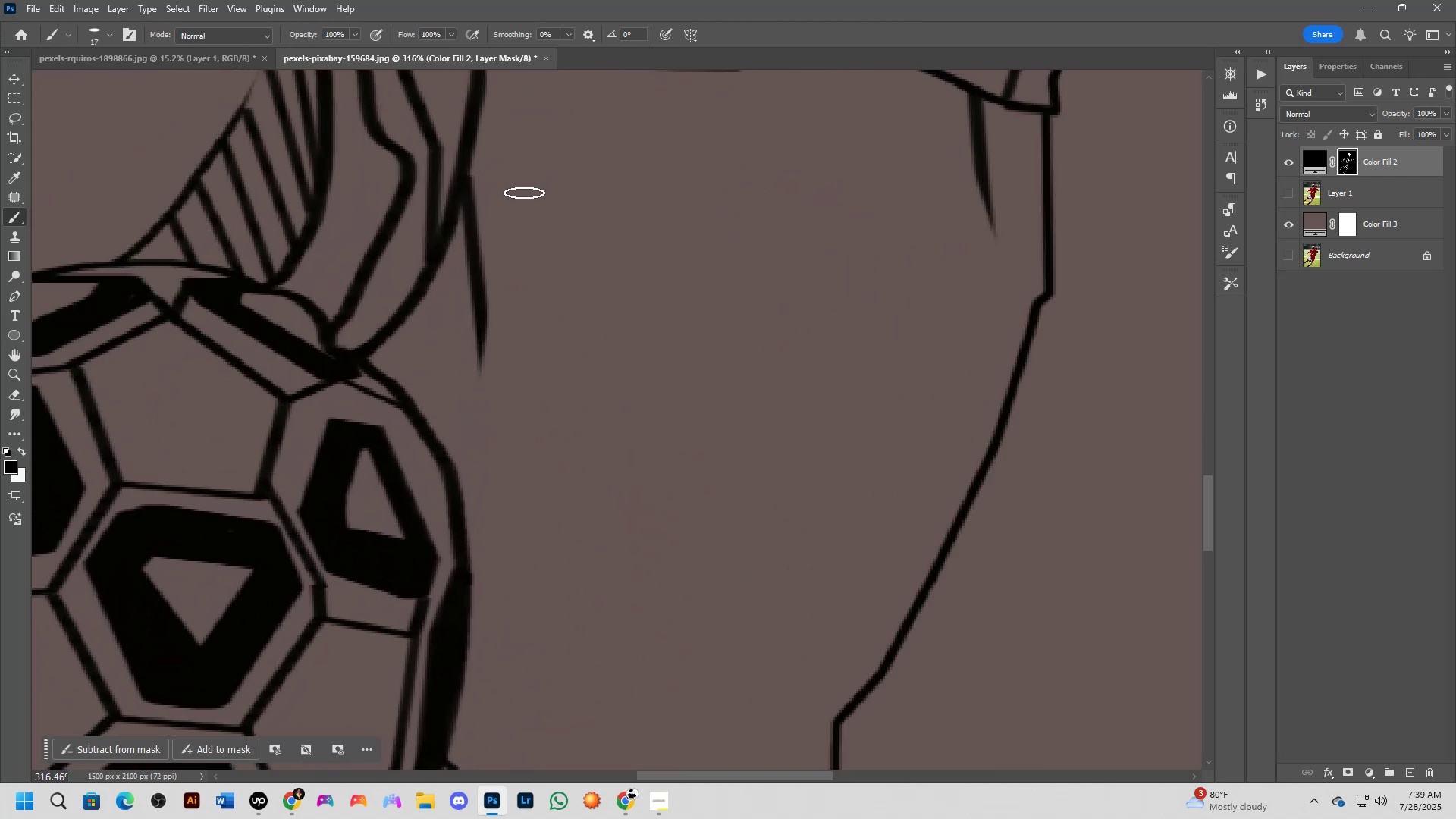 
key(Shift+ShiftLeft)
 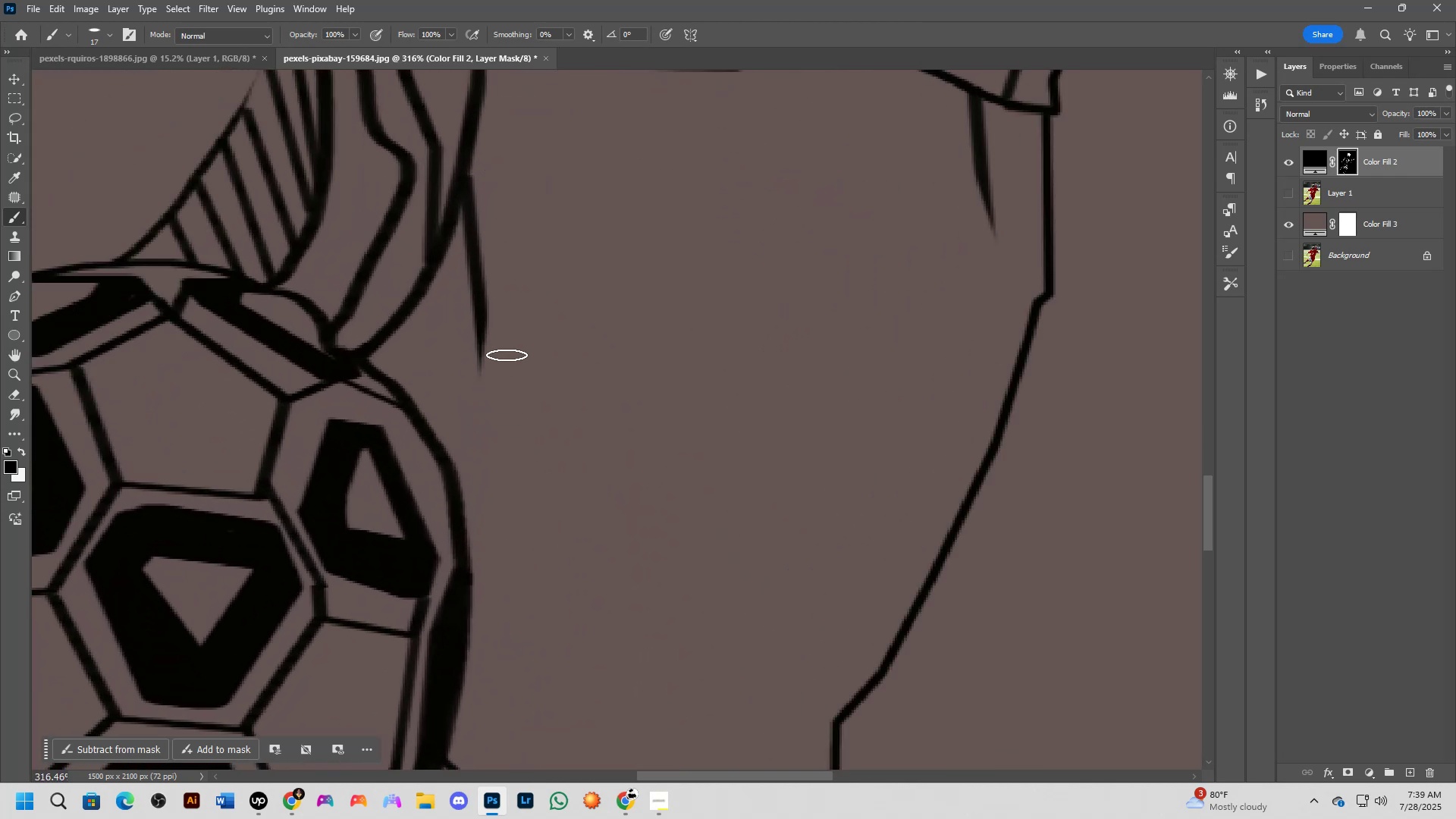 
key(Shift+ShiftLeft)
 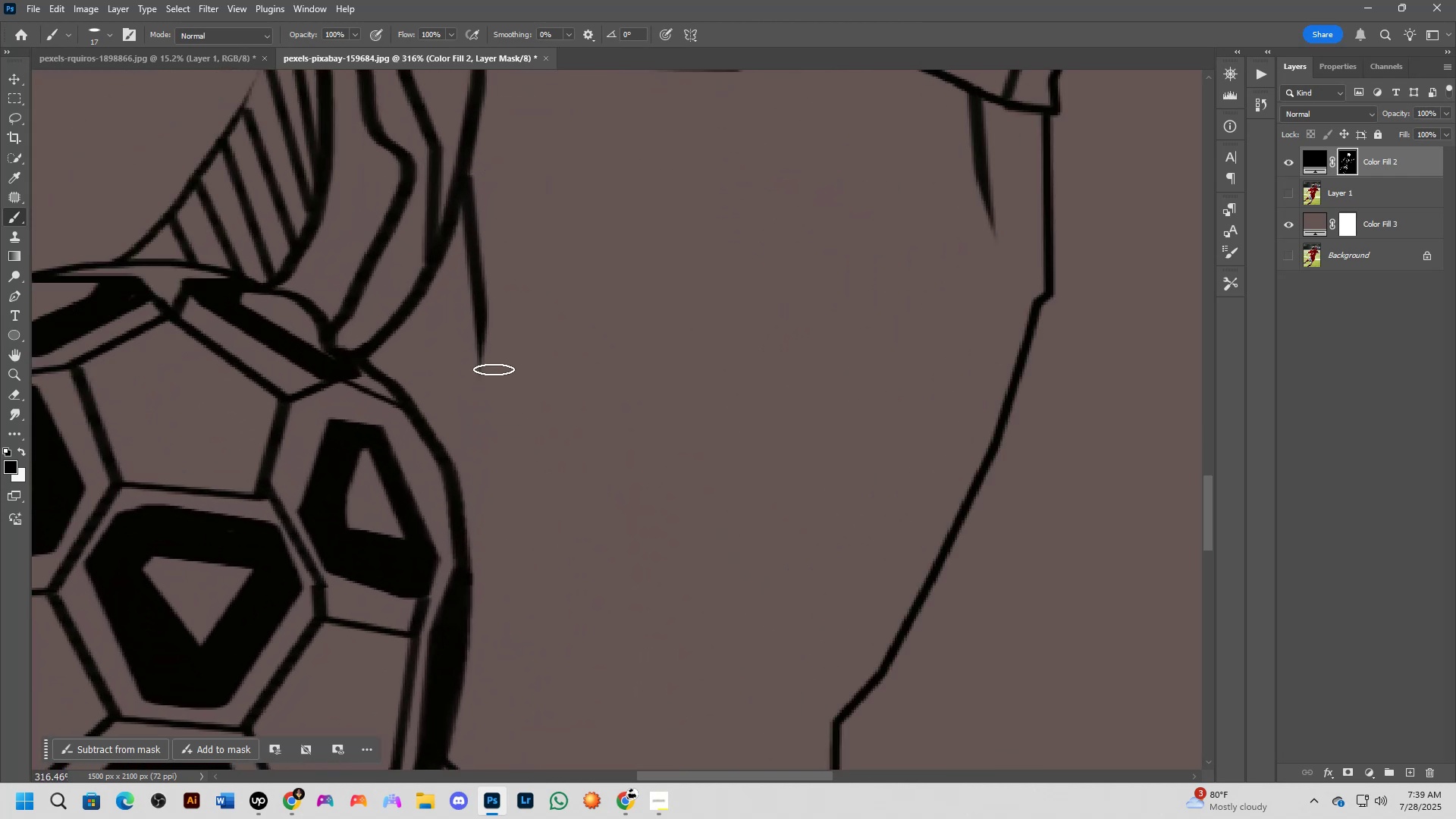 
scroll: coordinate [502, 391], scroll_direction: down, amount: 5.0
 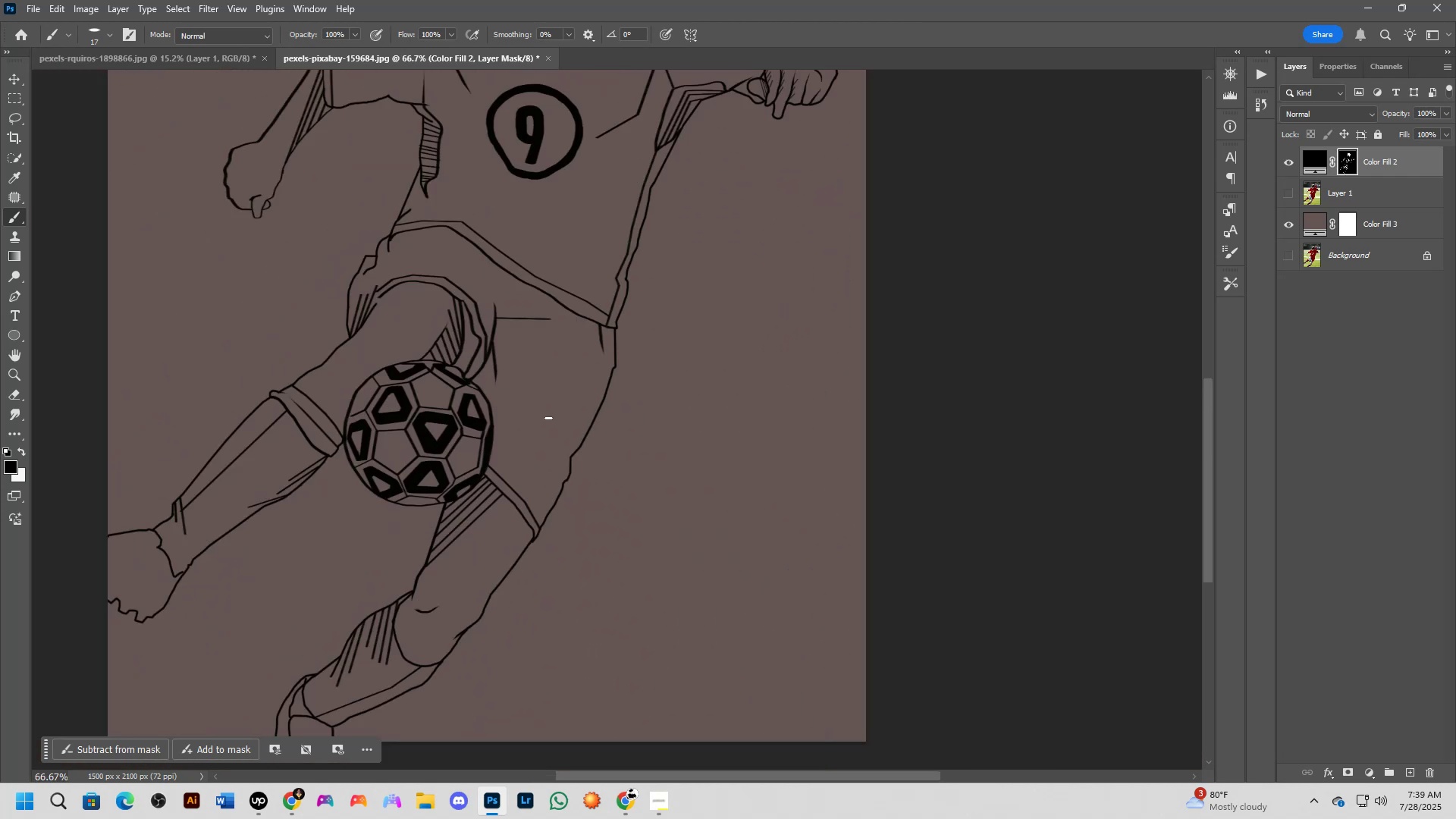 
key(Shift+ShiftLeft)
 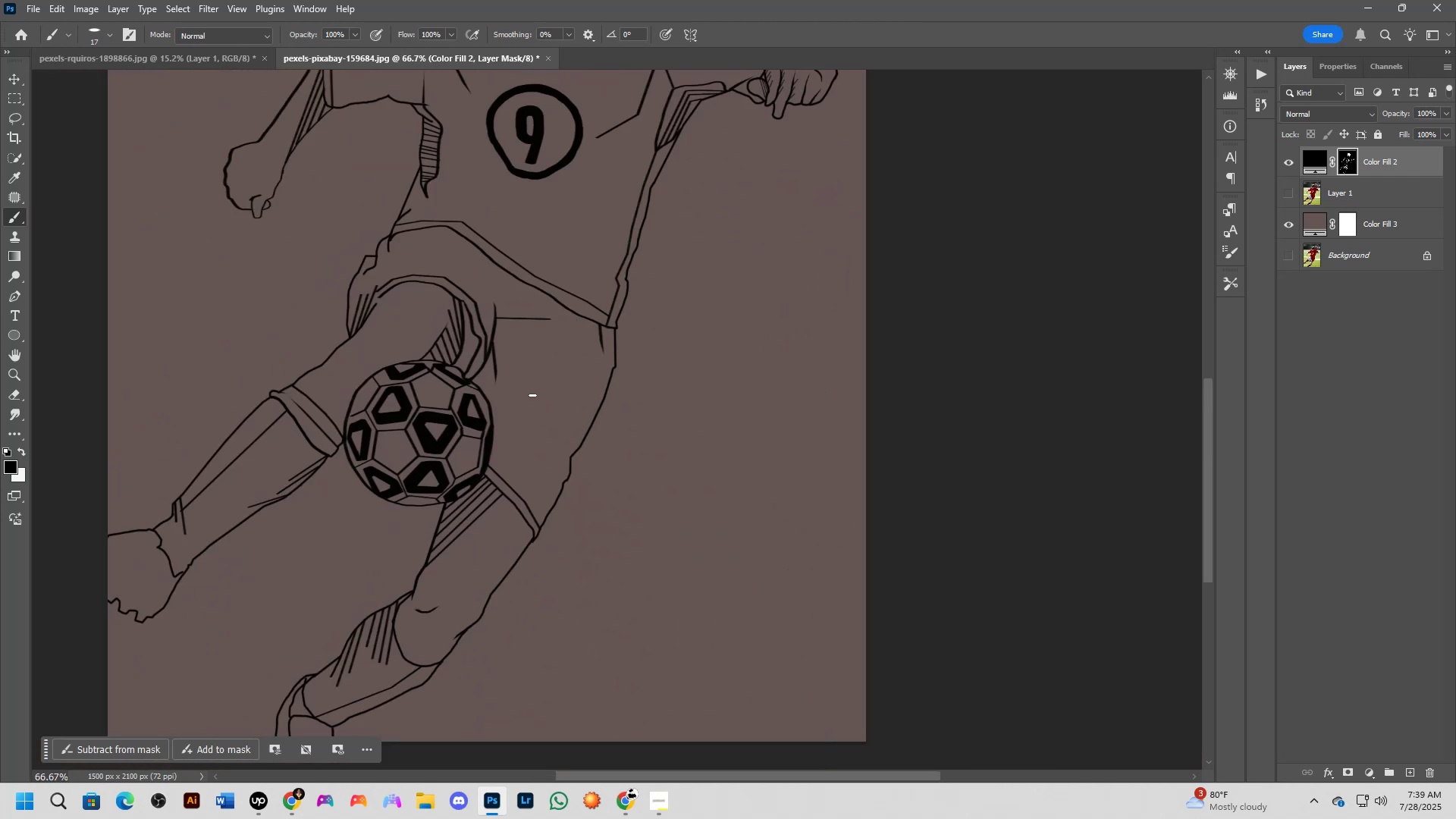 
scroll: coordinate [531, 393], scroll_direction: down, amount: 2.0
 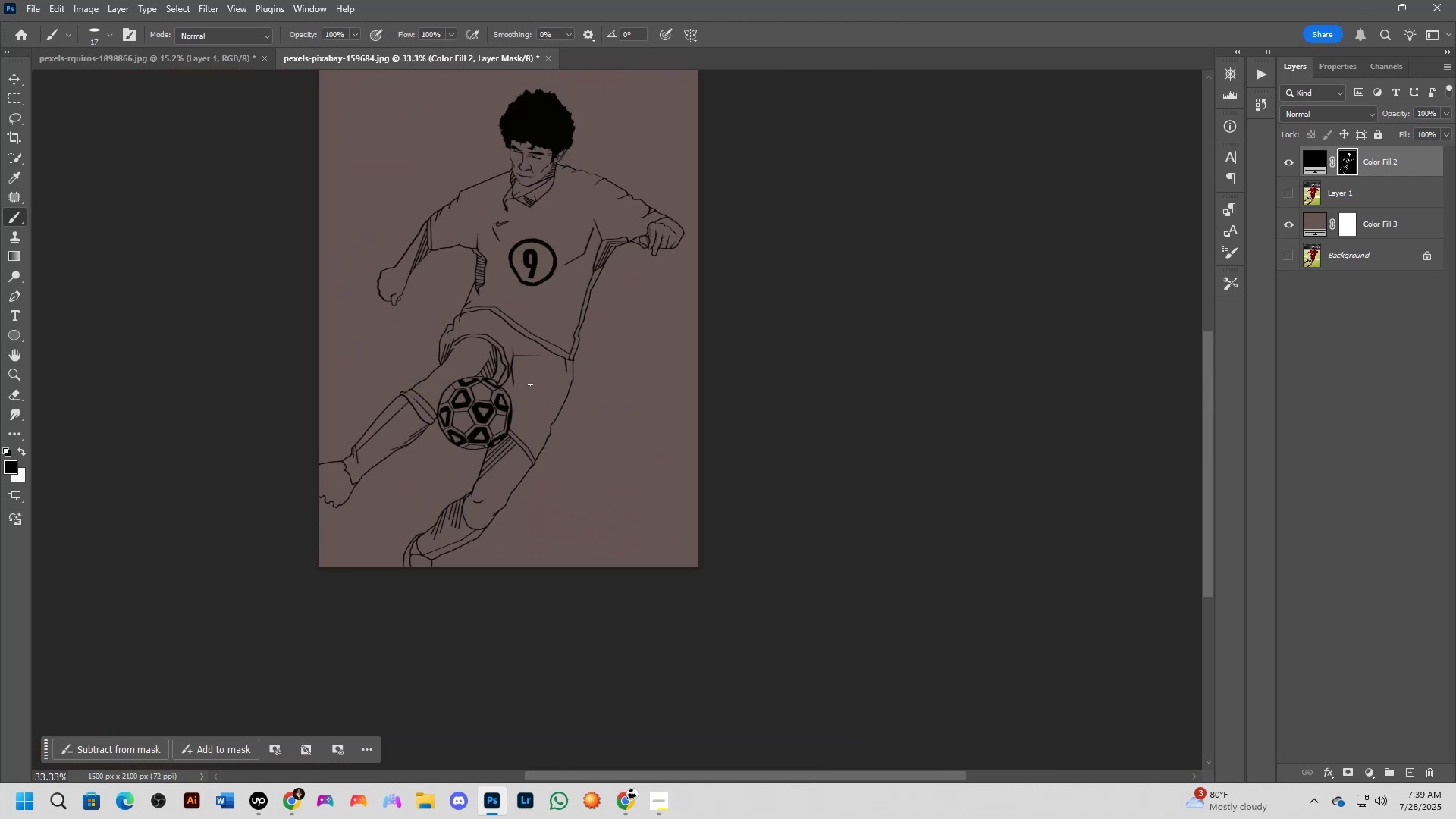 
hold_key(key=Space, duration=0.45)
 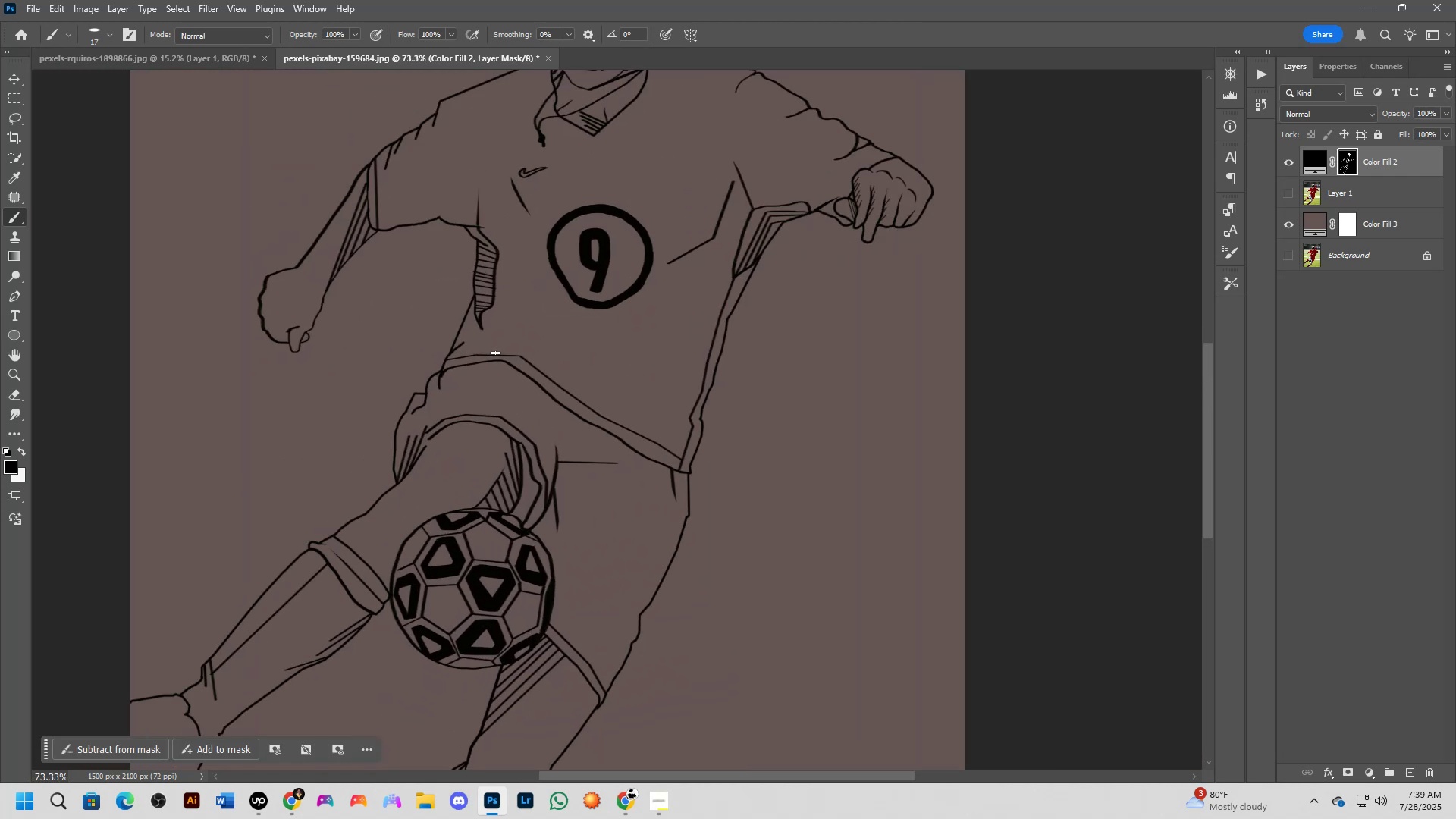 
left_click_drag(start_coordinate=[519, 353], to_coordinate=[521, 401])
 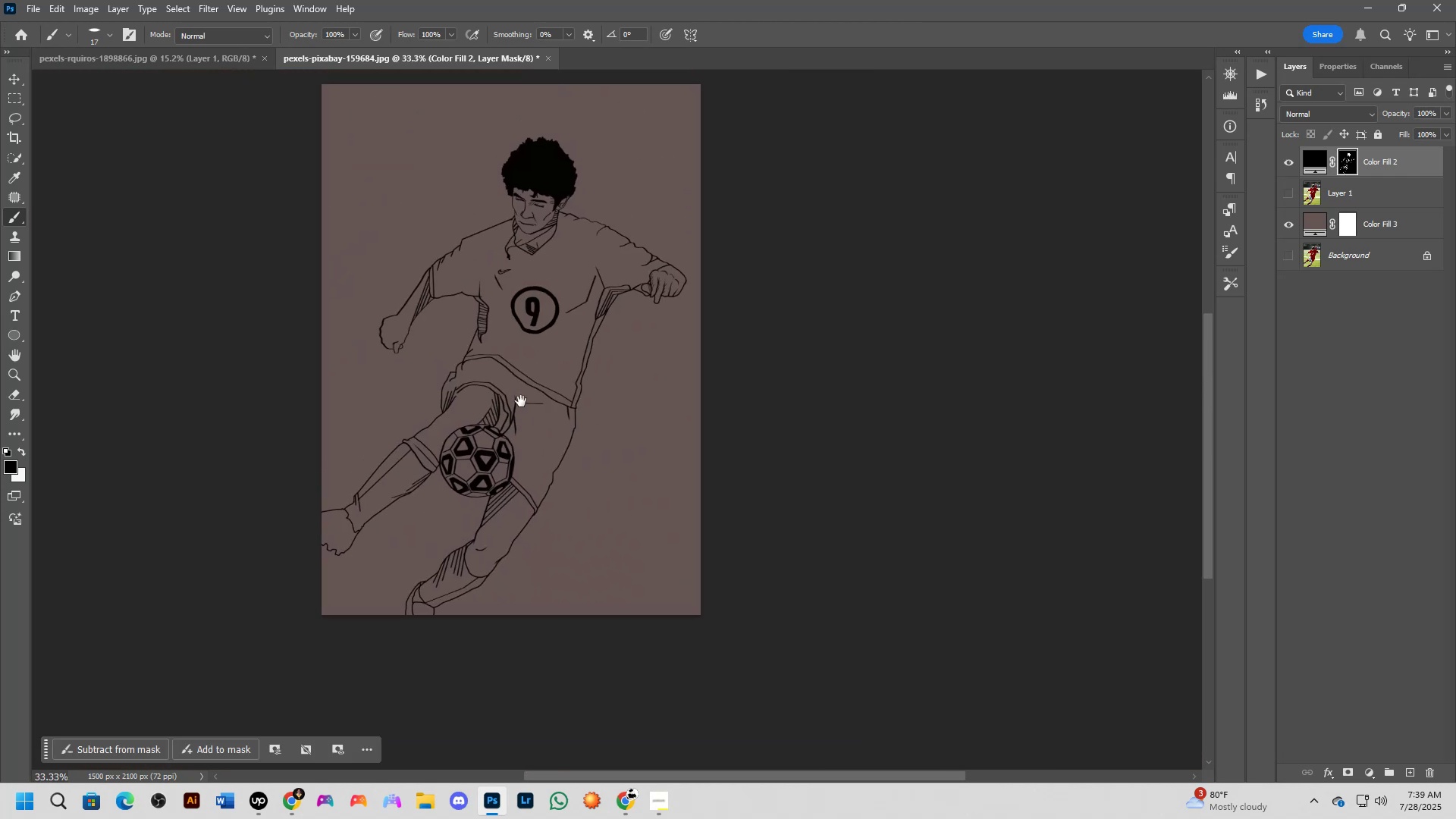 
key(Shift+ShiftLeft)
 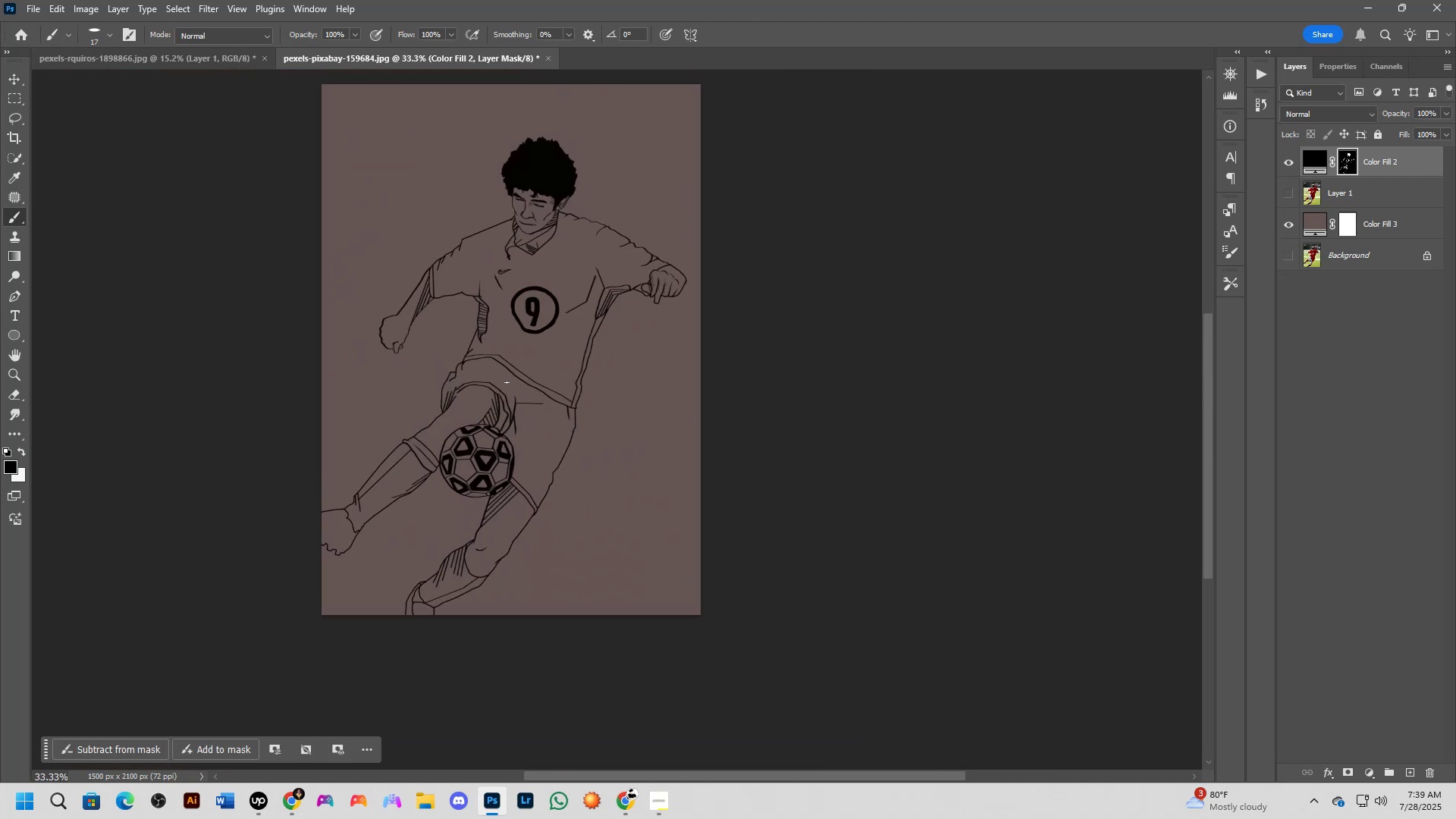 
scroll: coordinate [416, 348], scroll_direction: up, amount: 16.0
 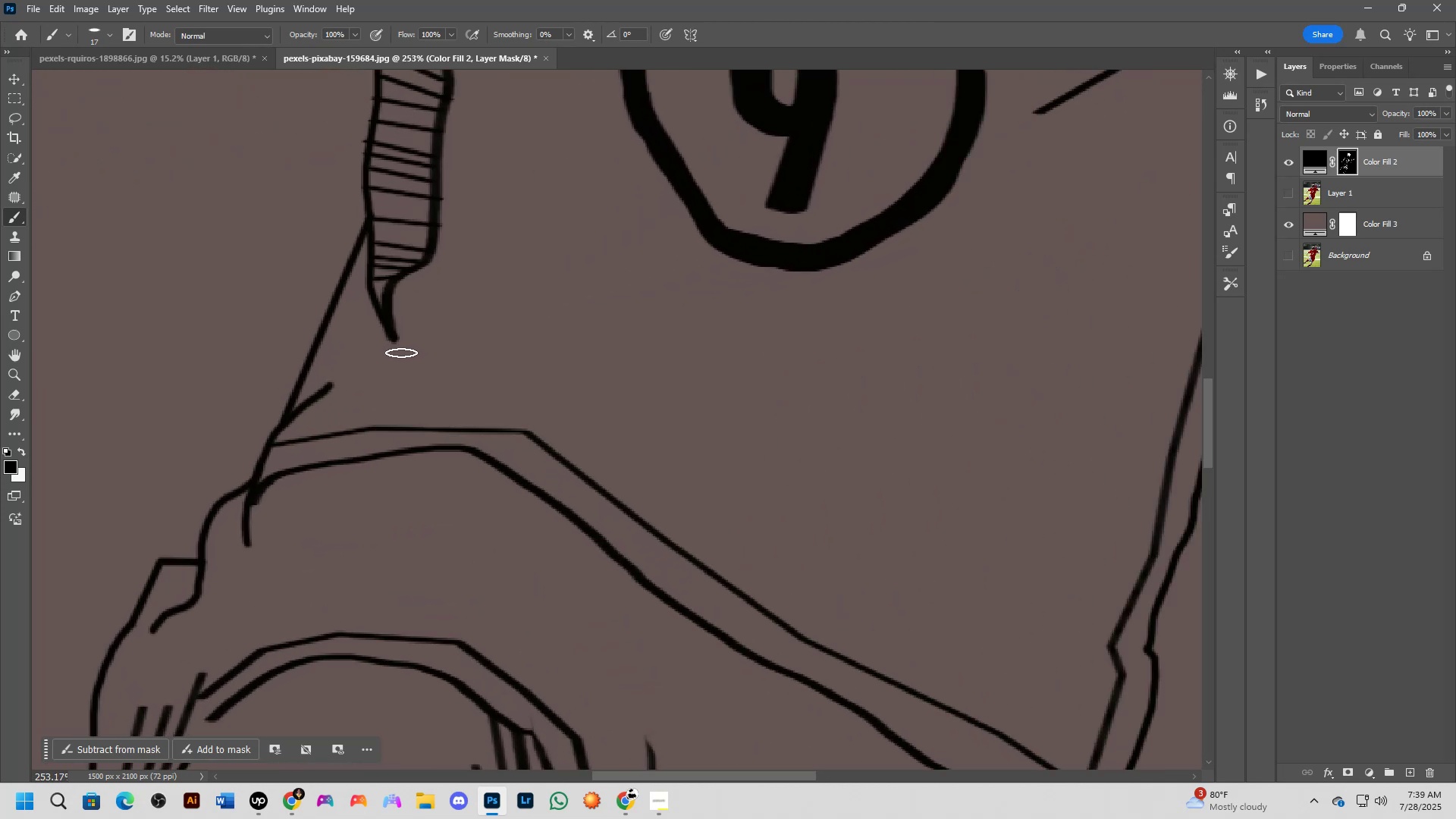 
hold_key(key=AltLeft, duration=0.41)
 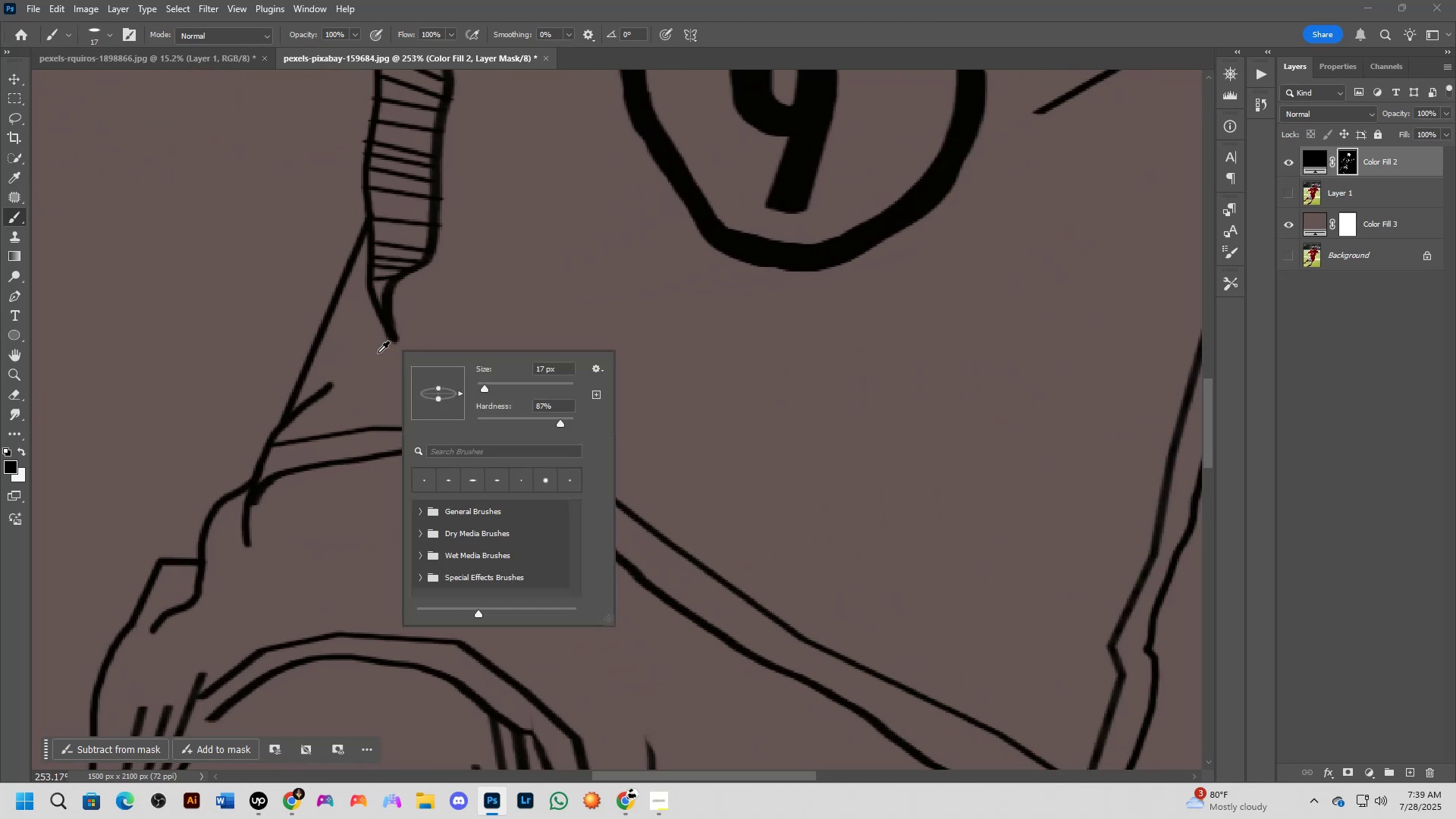 
hold_key(key=AltLeft, duration=0.41)
 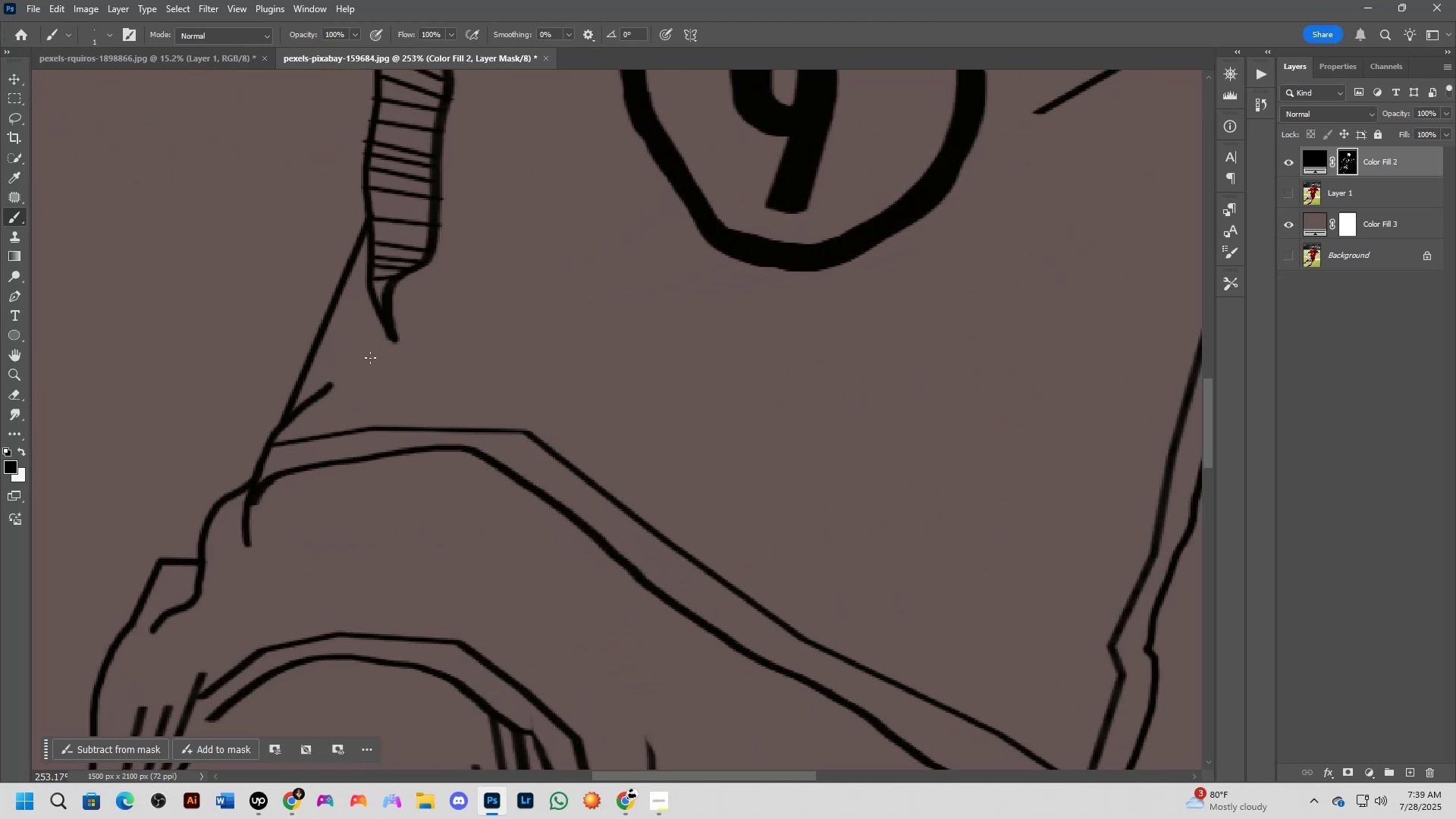 
hold_key(key=AltLeft, duration=0.32)
 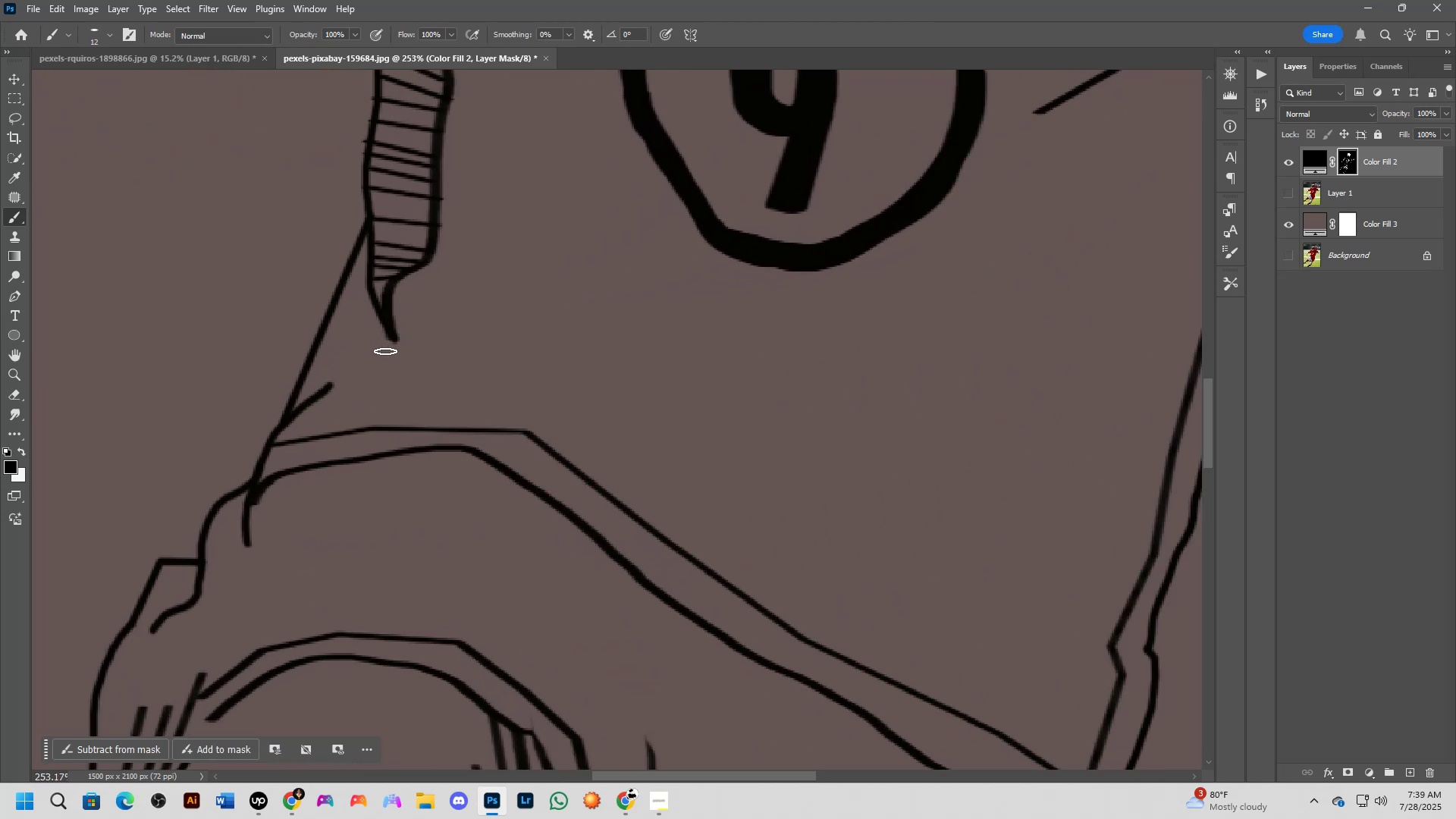 
left_click([388, 346])
 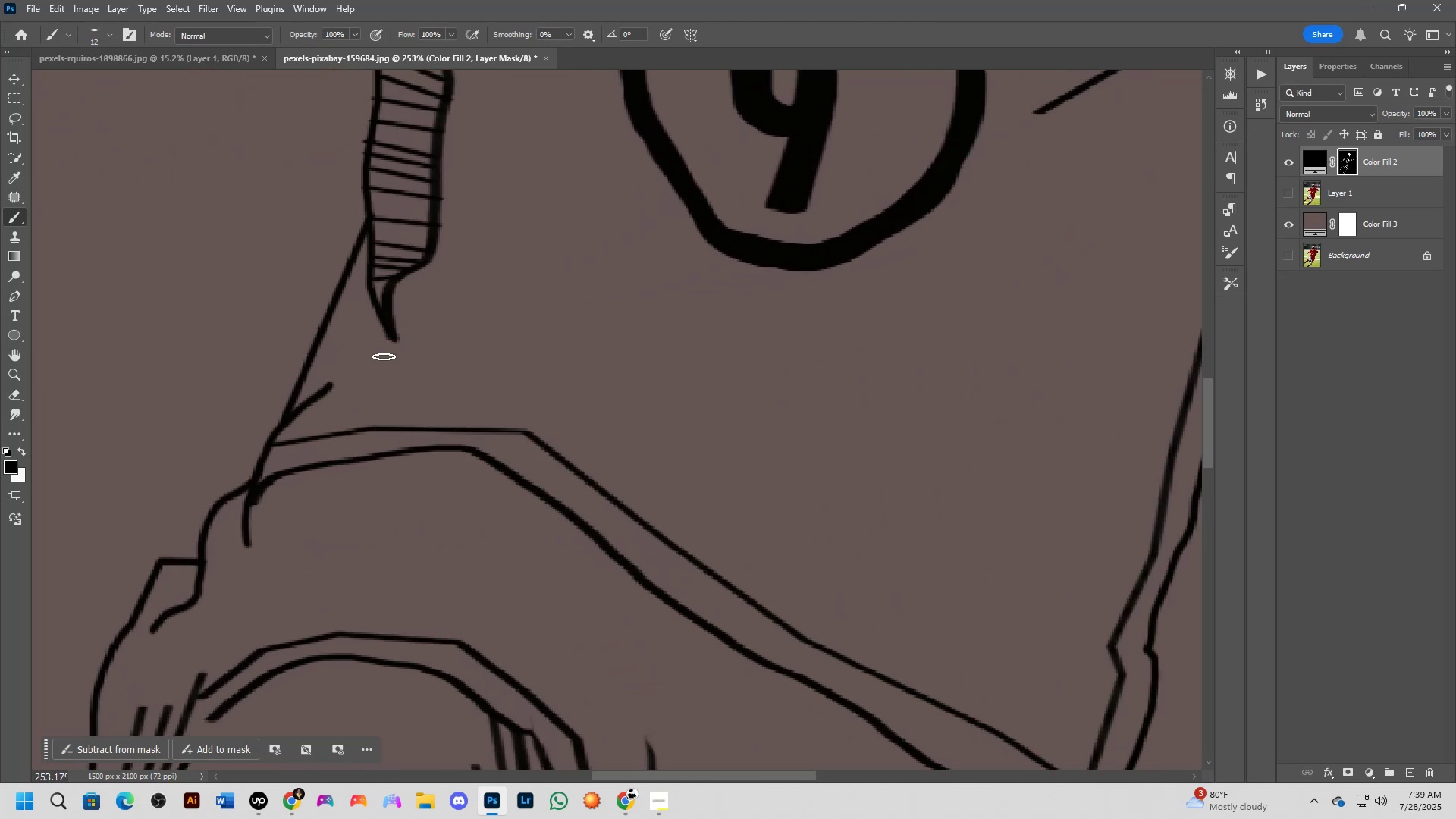 
hold_key(key=AltLeft, duration=0.35)
 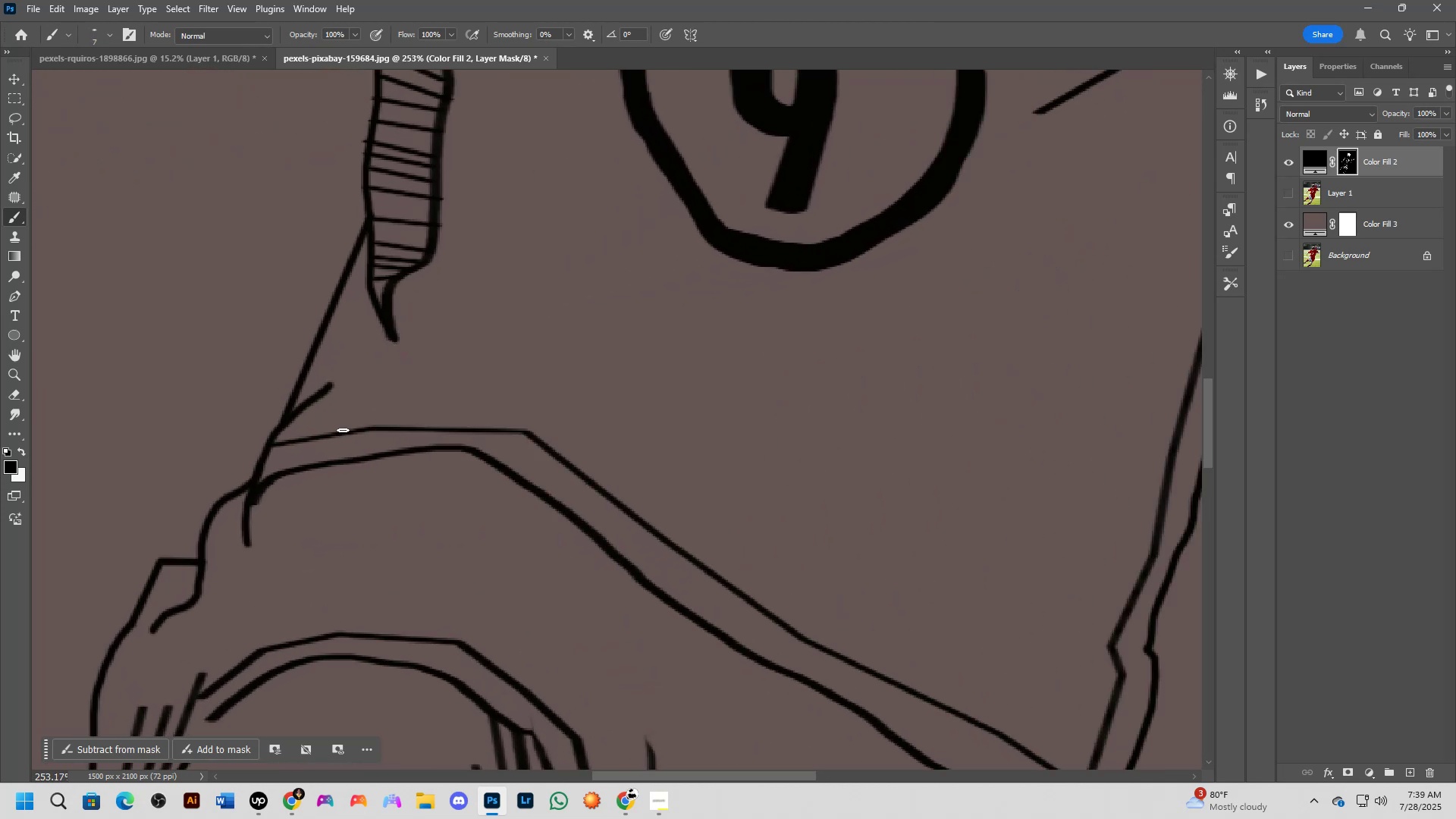 
left_click([343, 432])
 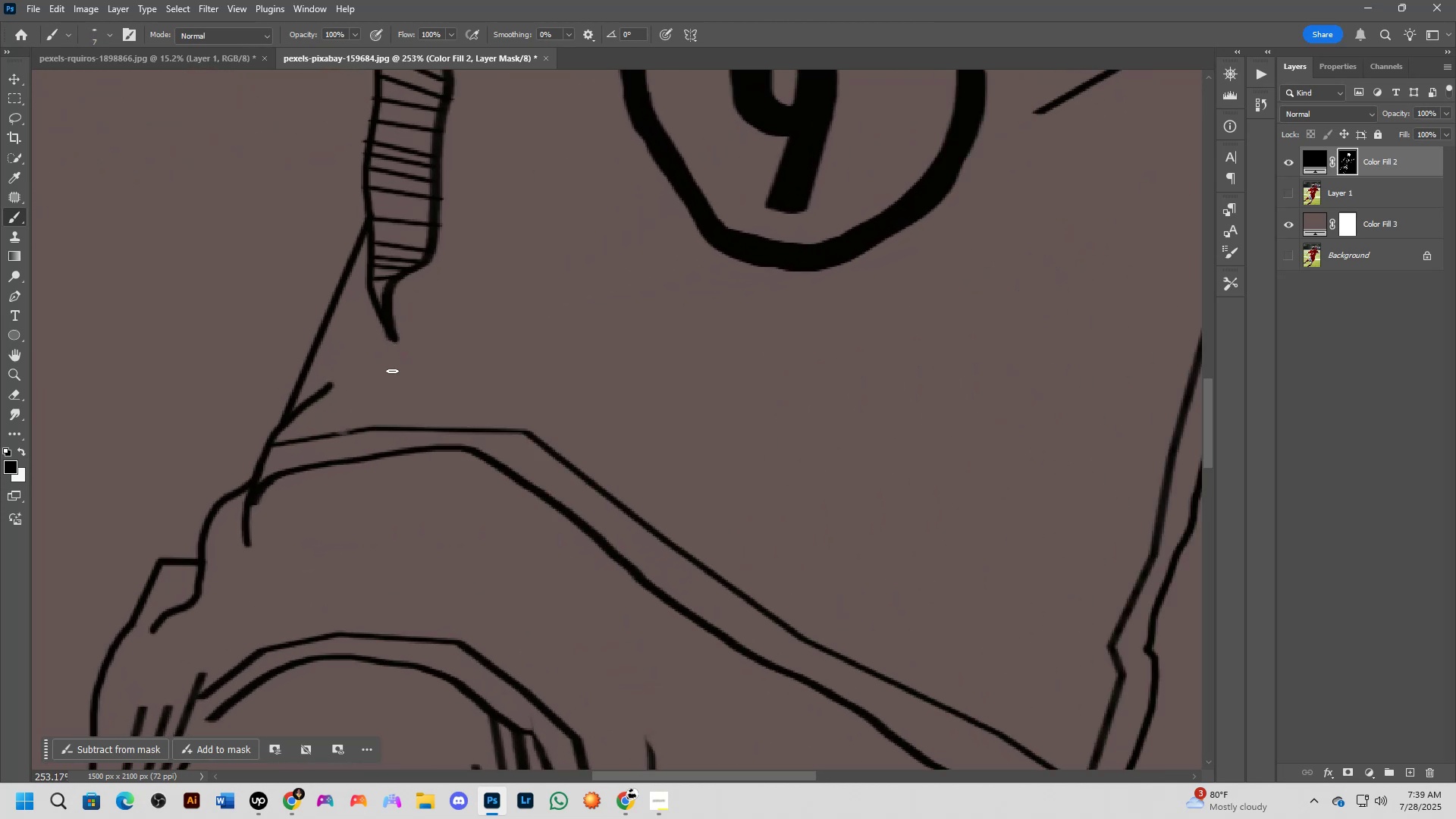 
hold_key(key=ShiftLeft, duration=0.54)
 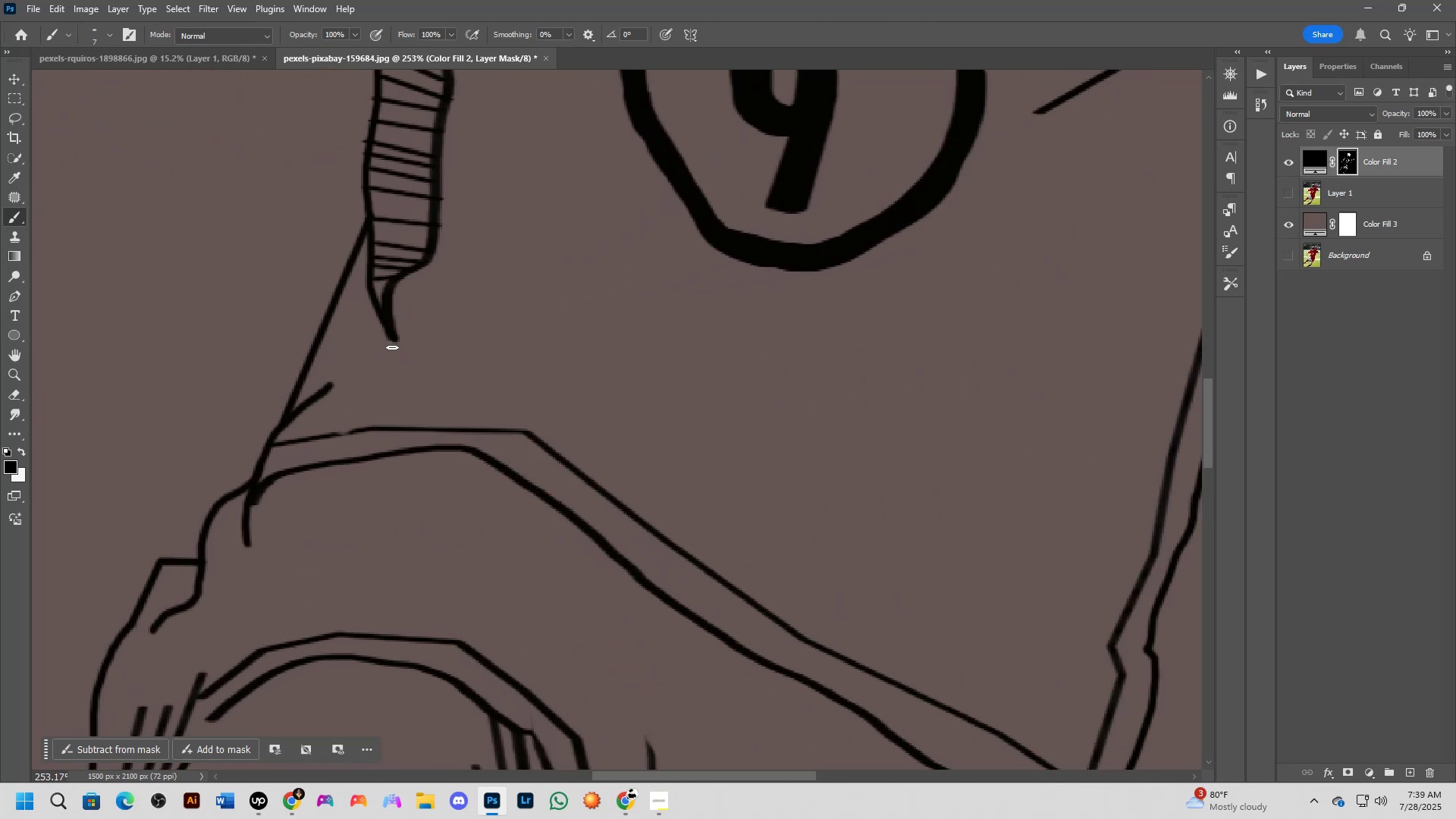 
key(Control+Z)
 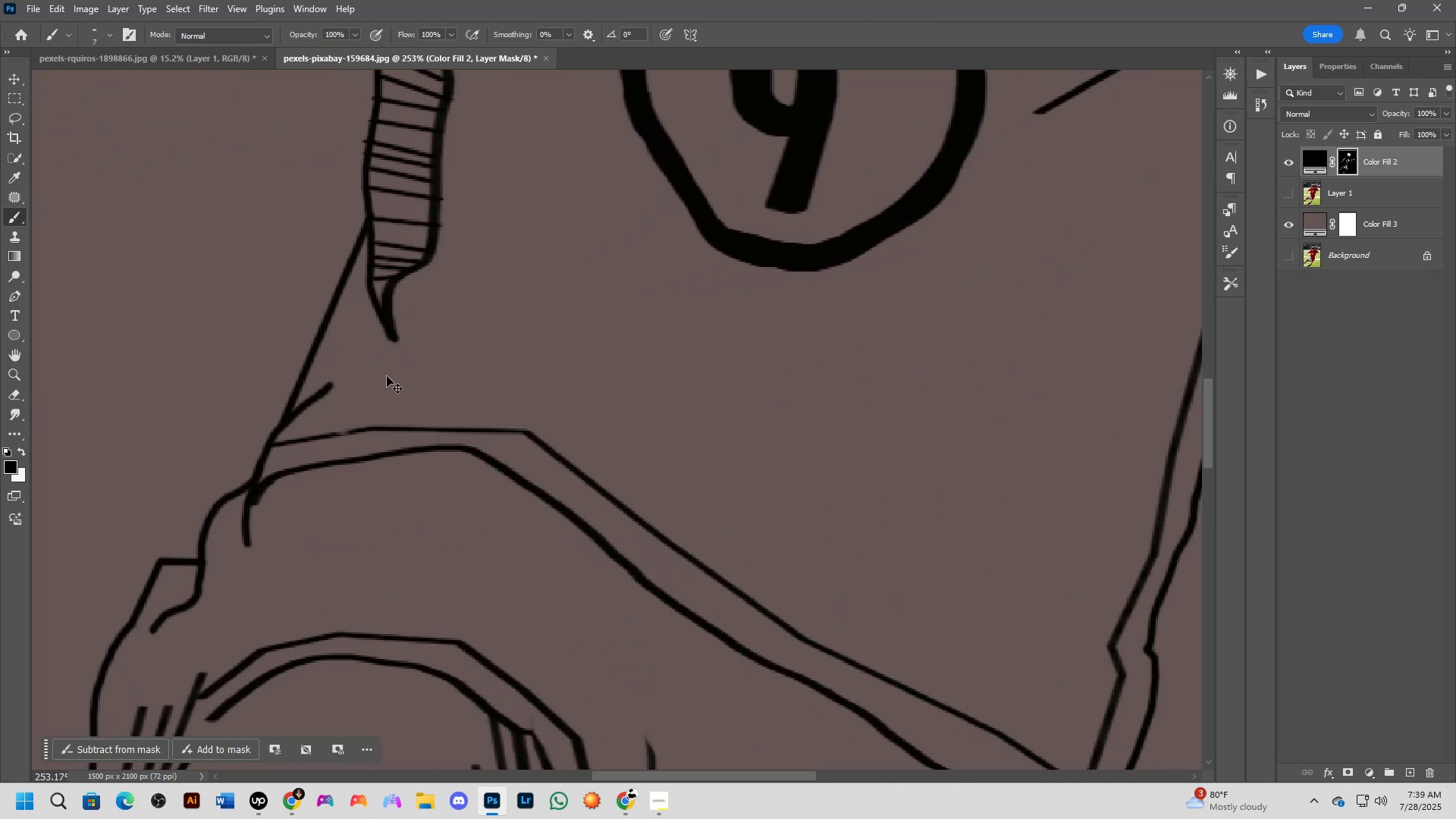 
key(Control+Z)
 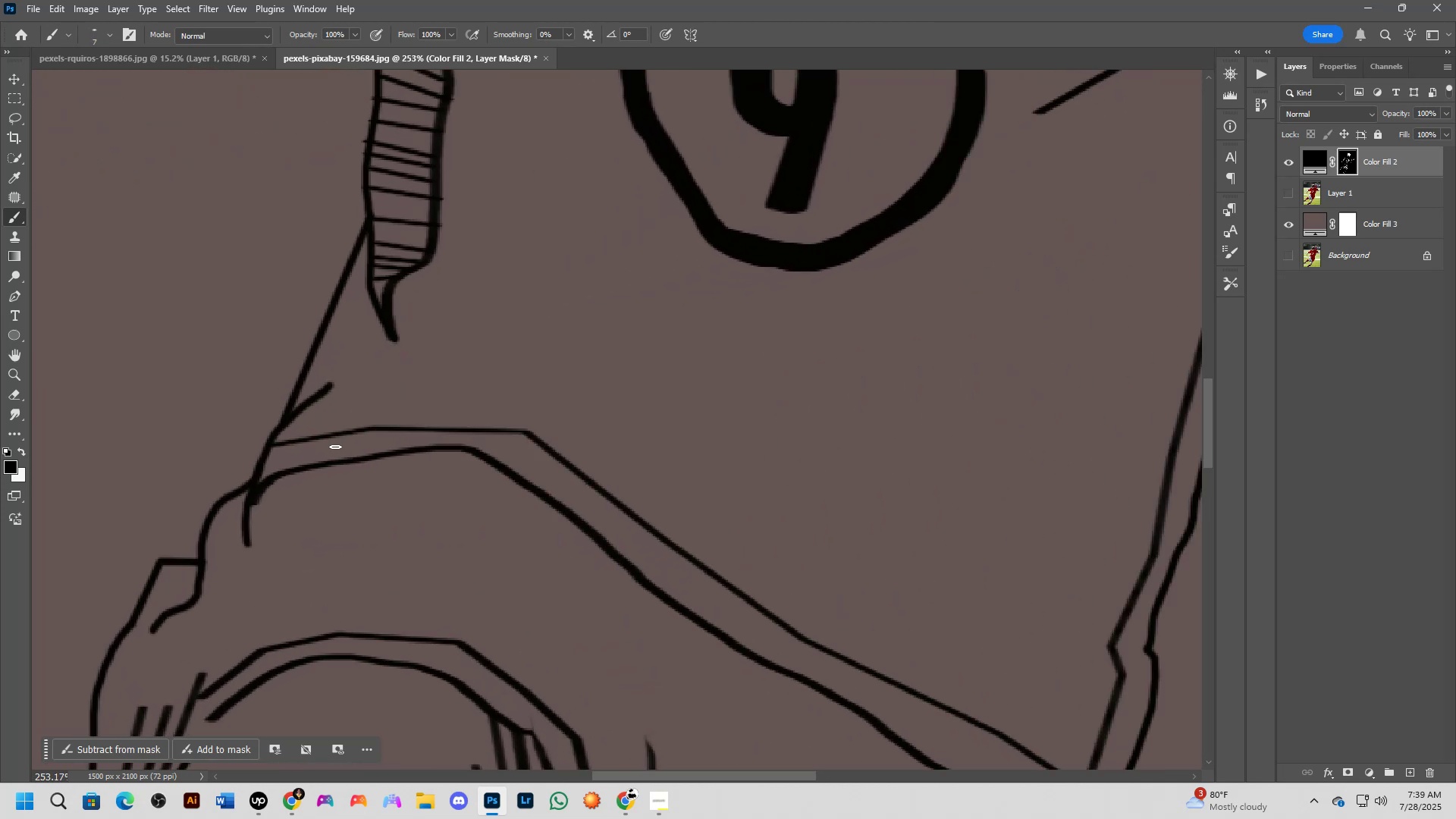 
key(X)
 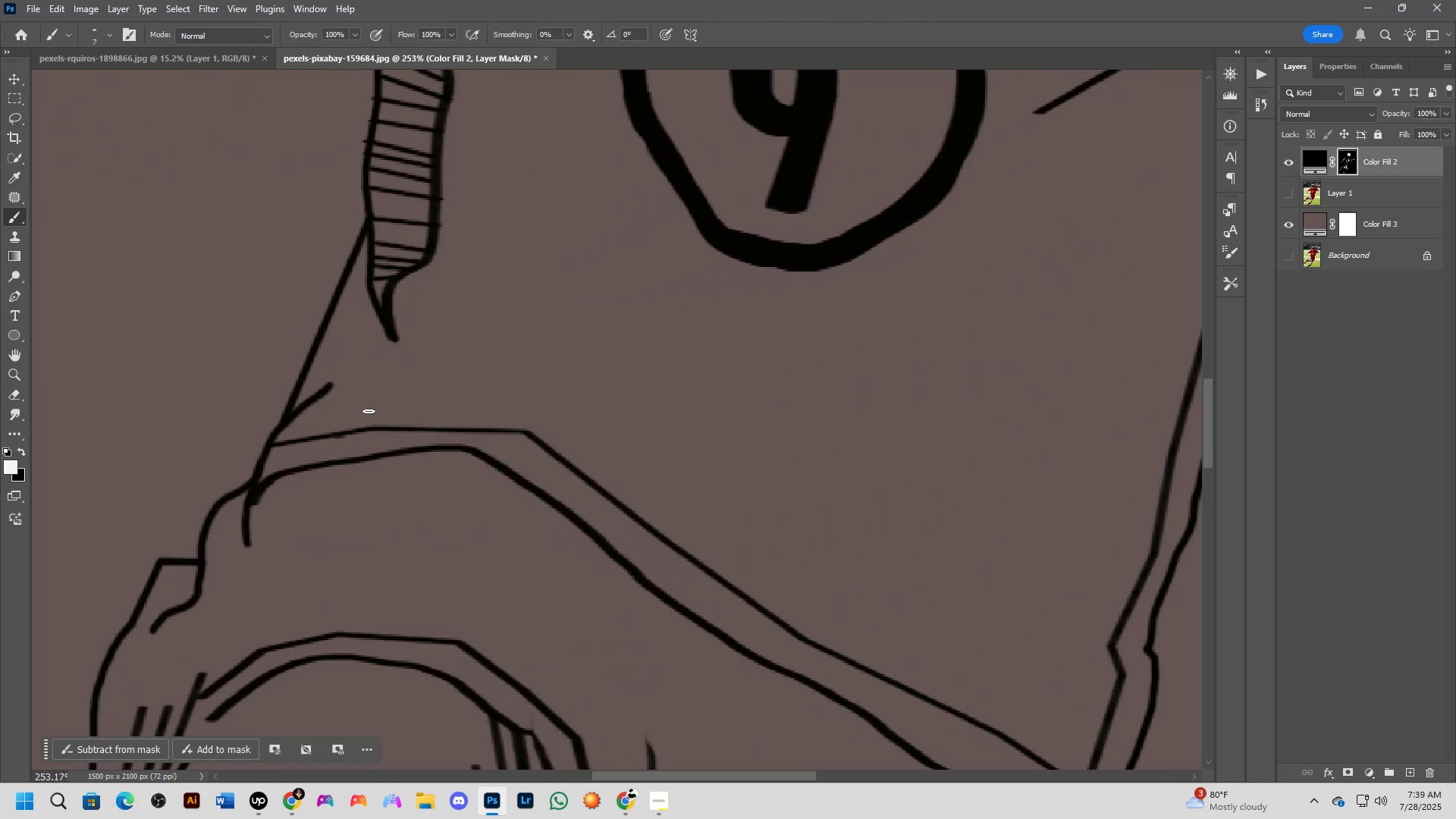 
hold_key(key=ShiftLeft, duration=0.72)
left_click([393, 341])
 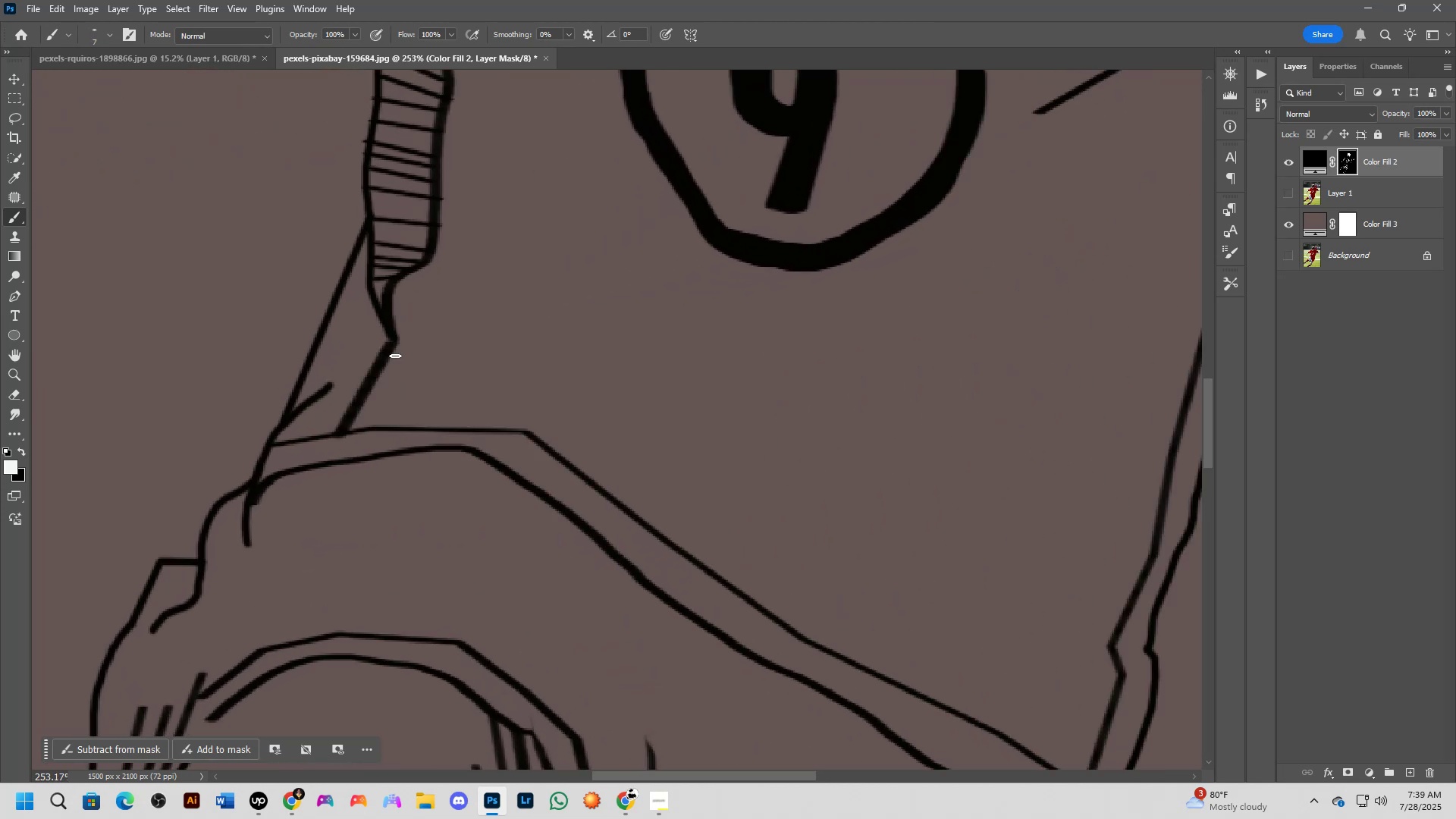 
key(Shift+ShiftLeft)
 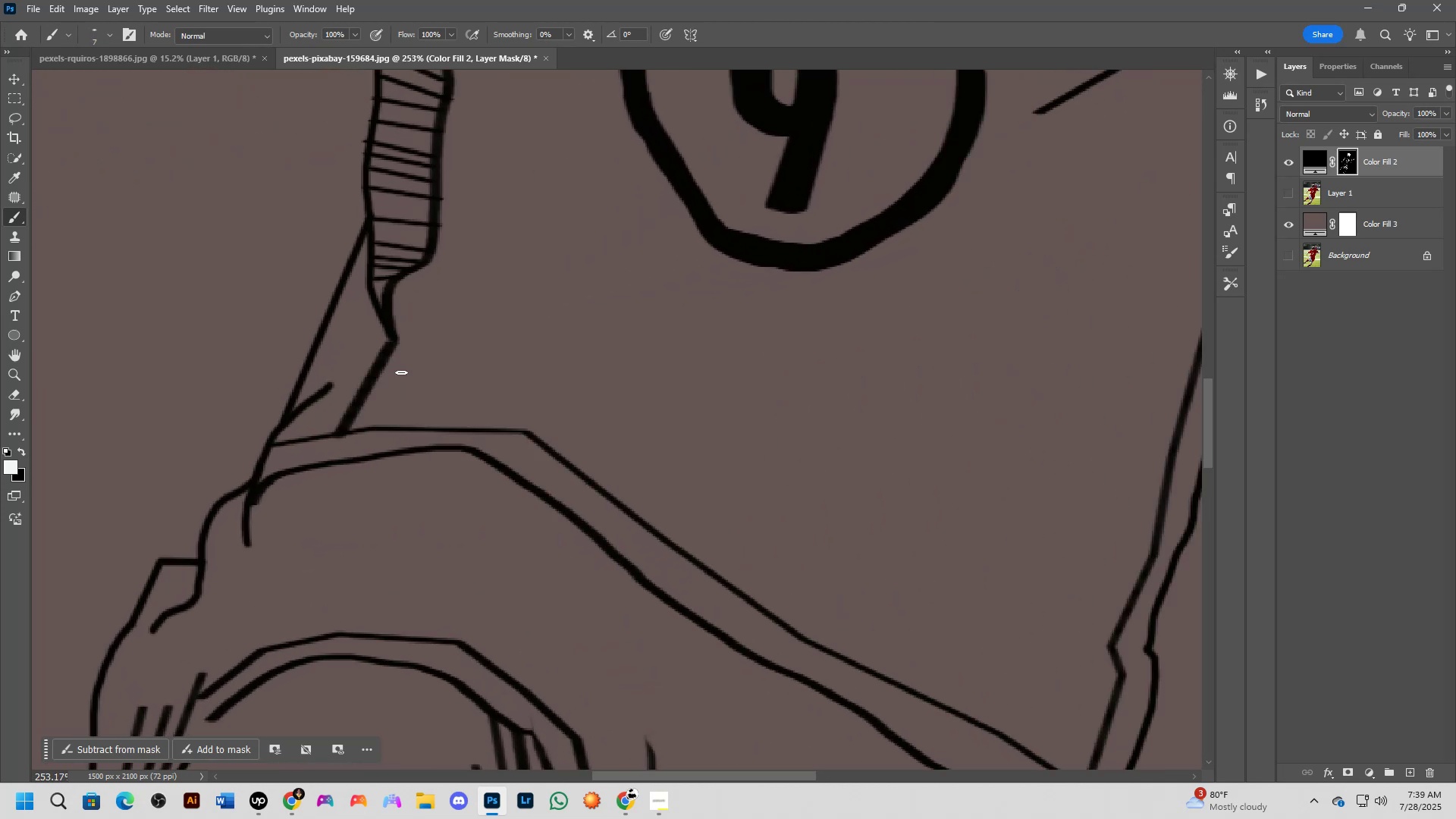 
scroll: coordinate [403, 395], scroll_direction: down, amount: 4.0
 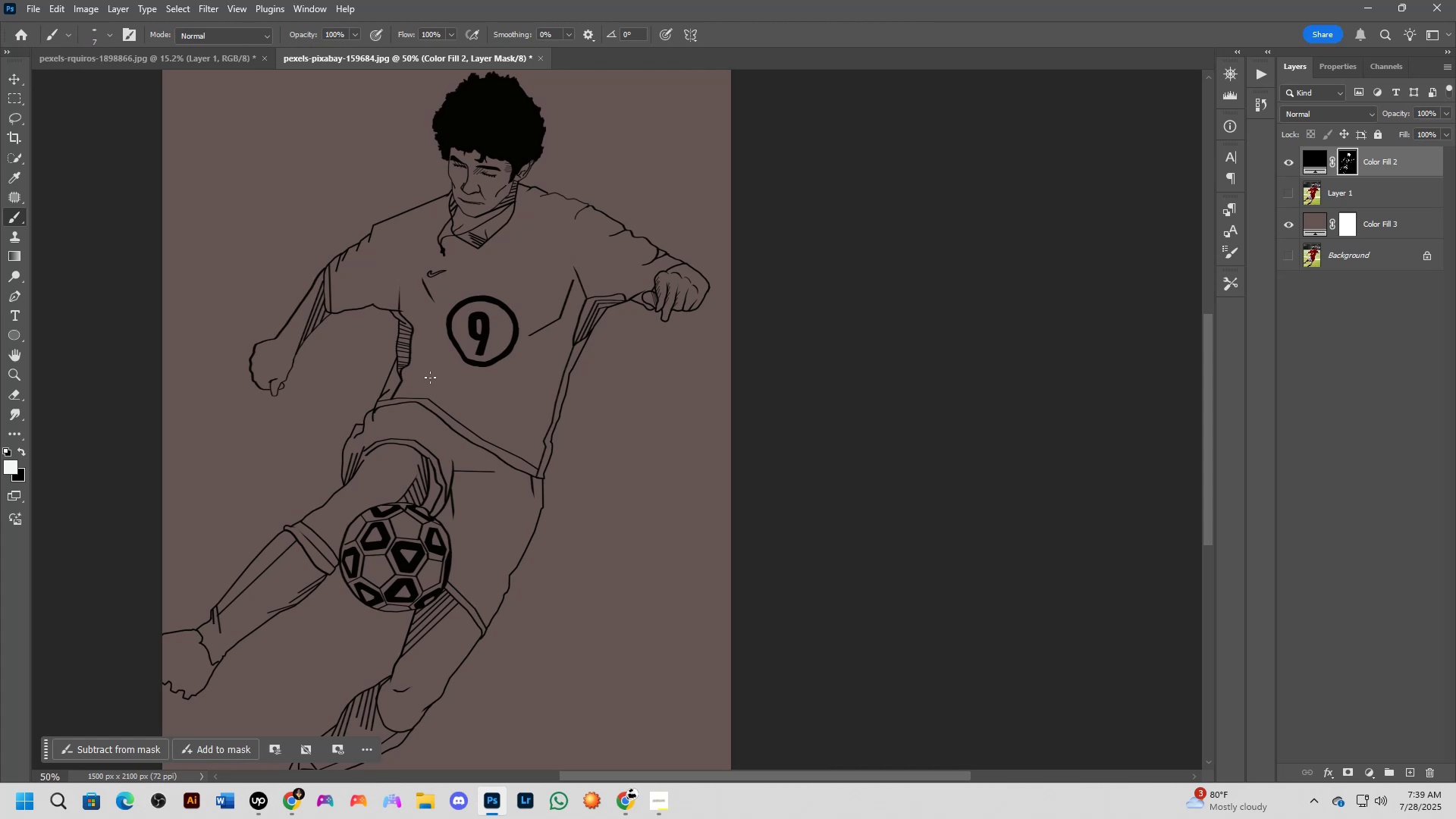 
key(Shift+ShiftLeft)
 